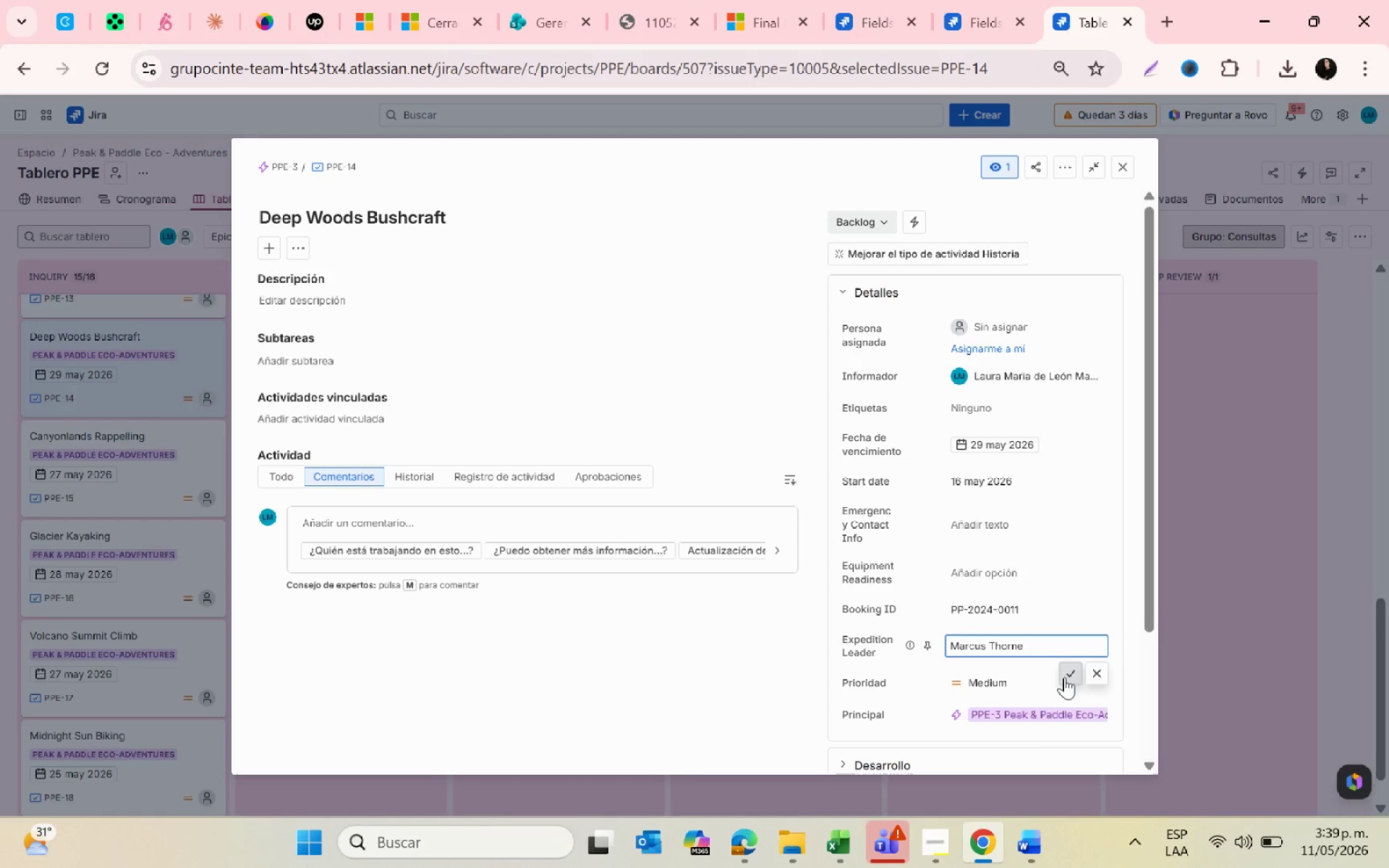 
key(Alt+AltLeft)
 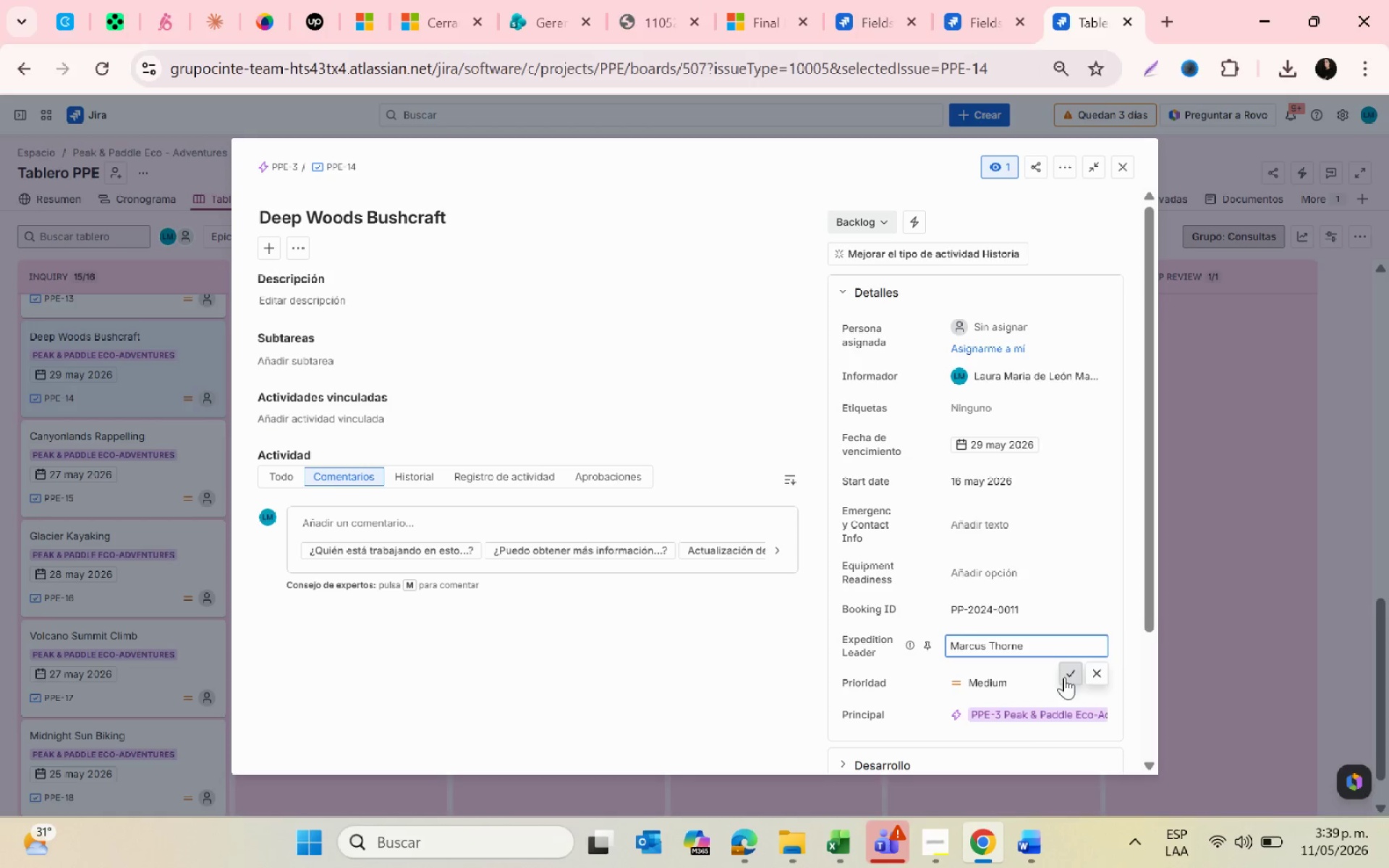 
key(Alt+Tab)
 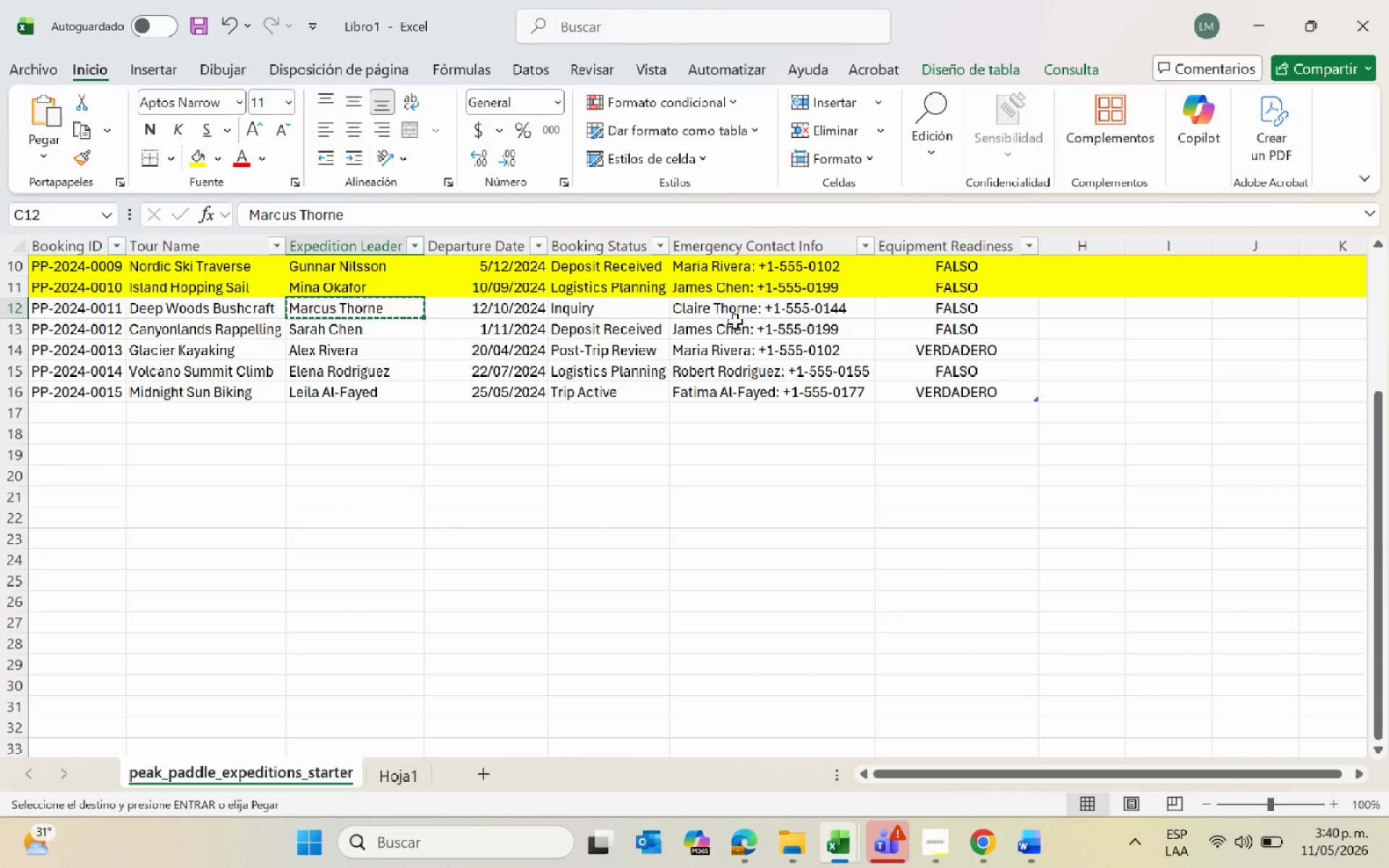 
left_click([753, 312])
 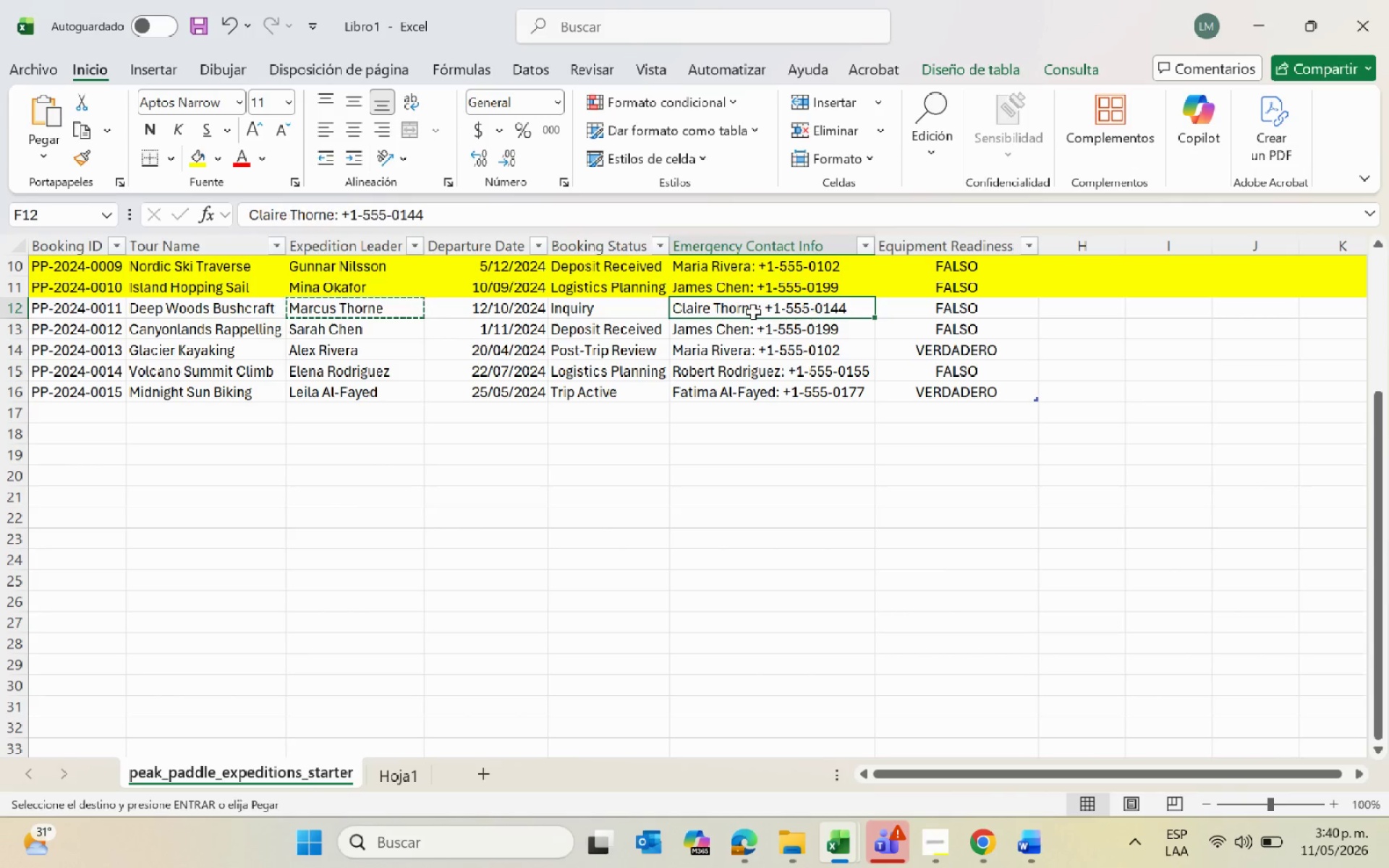 
key(Control+C)
 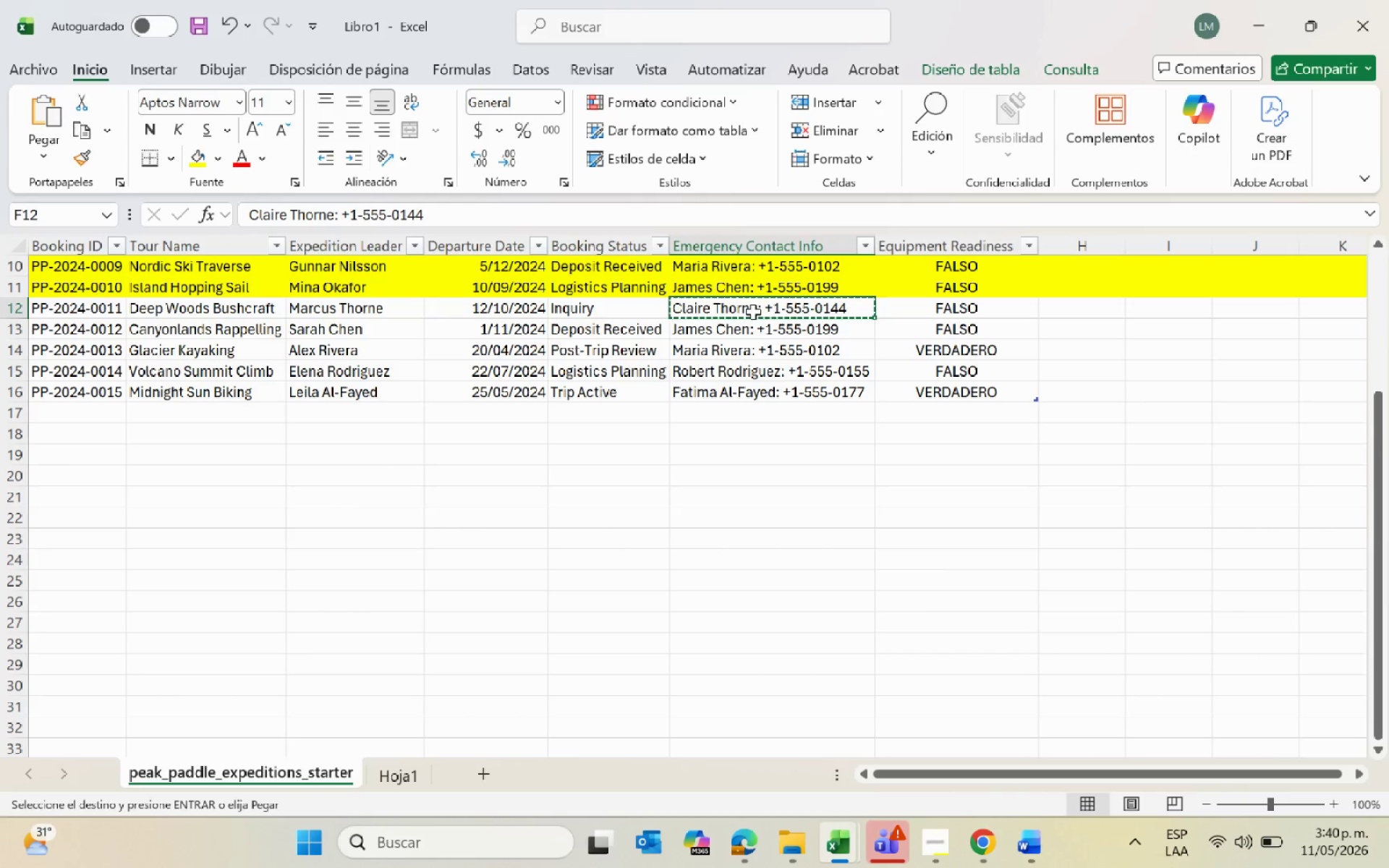 
key(Alt+AltLeft)
 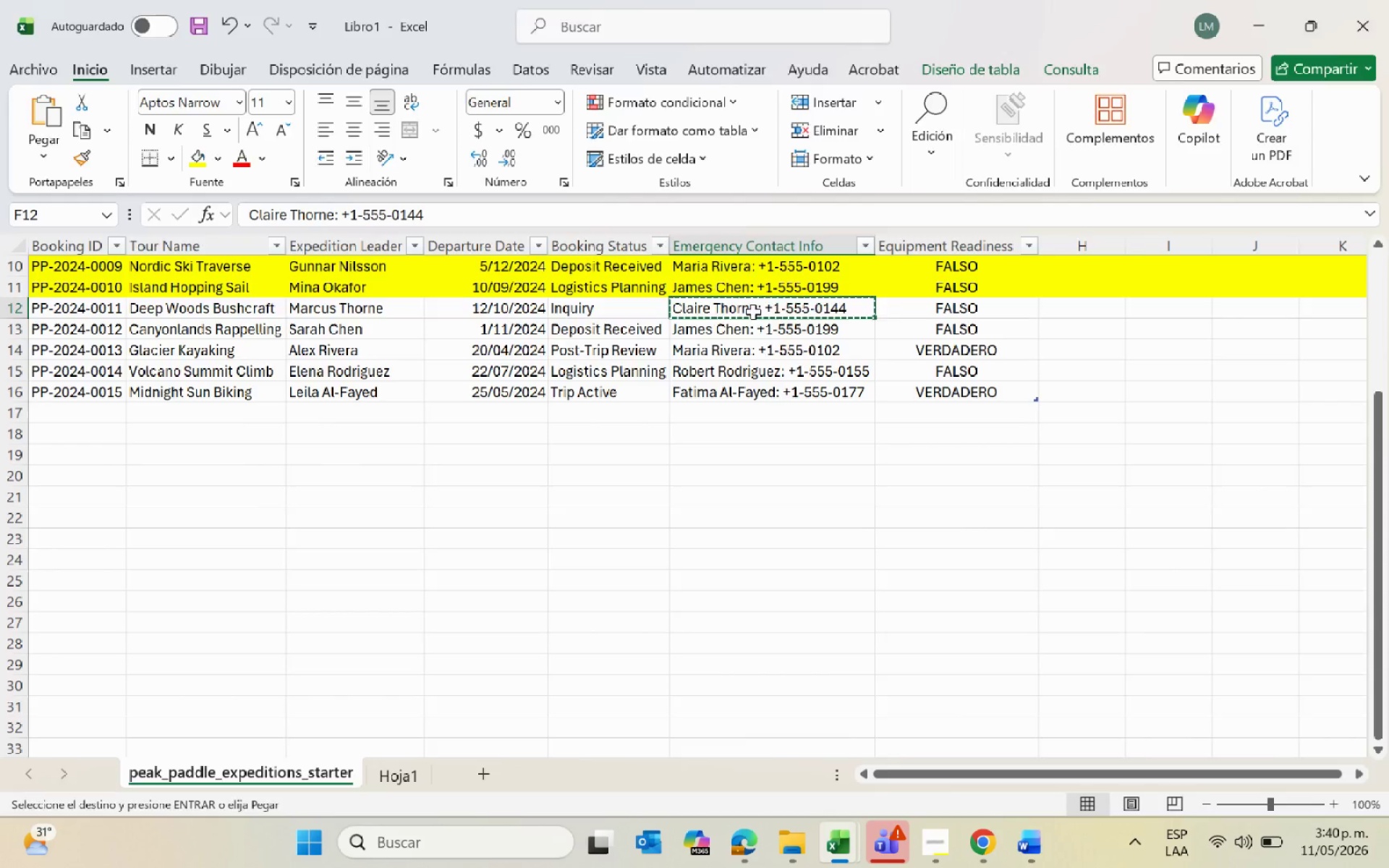 
key(Alt+Tab)
 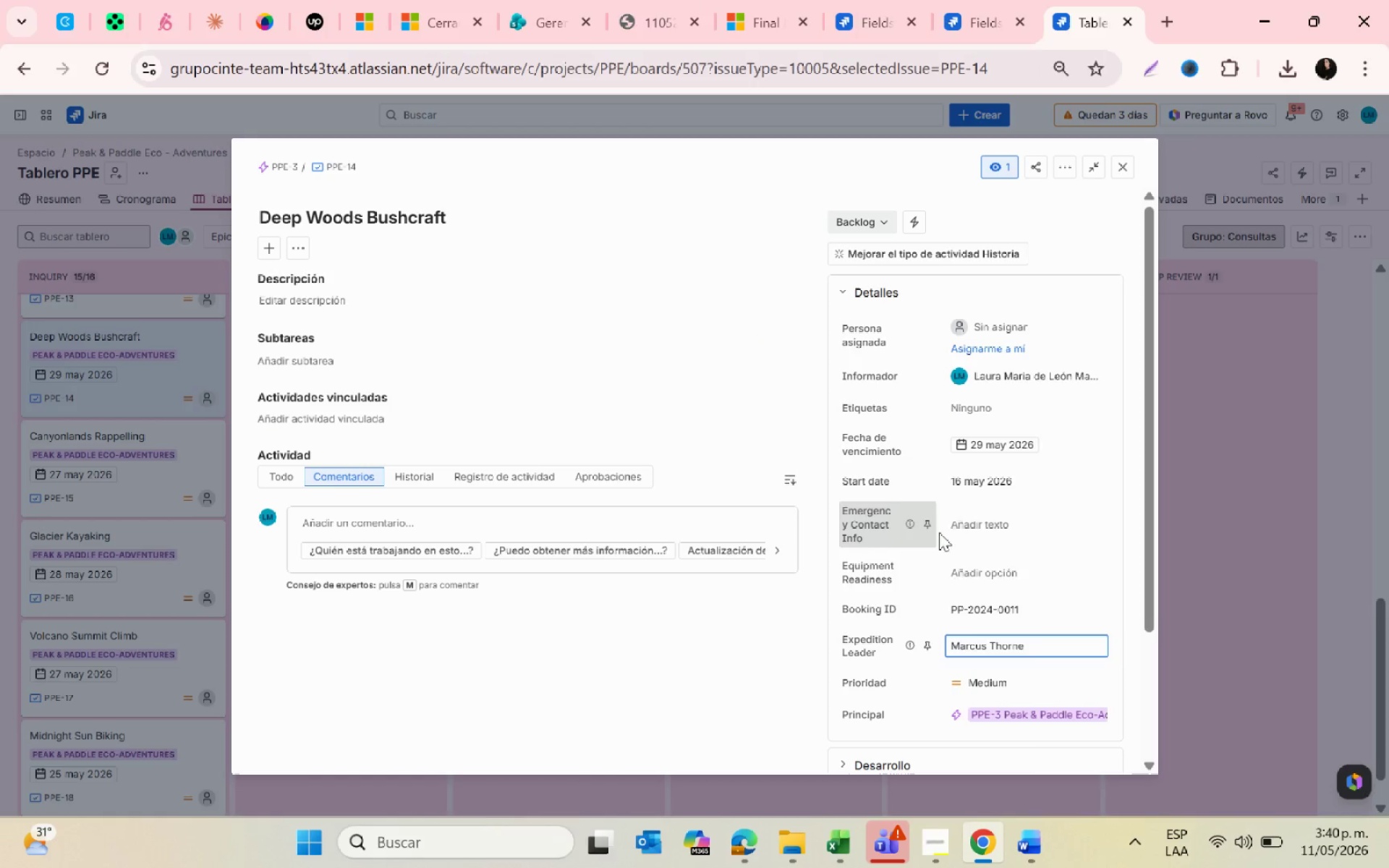 
left_click([959, 526])
 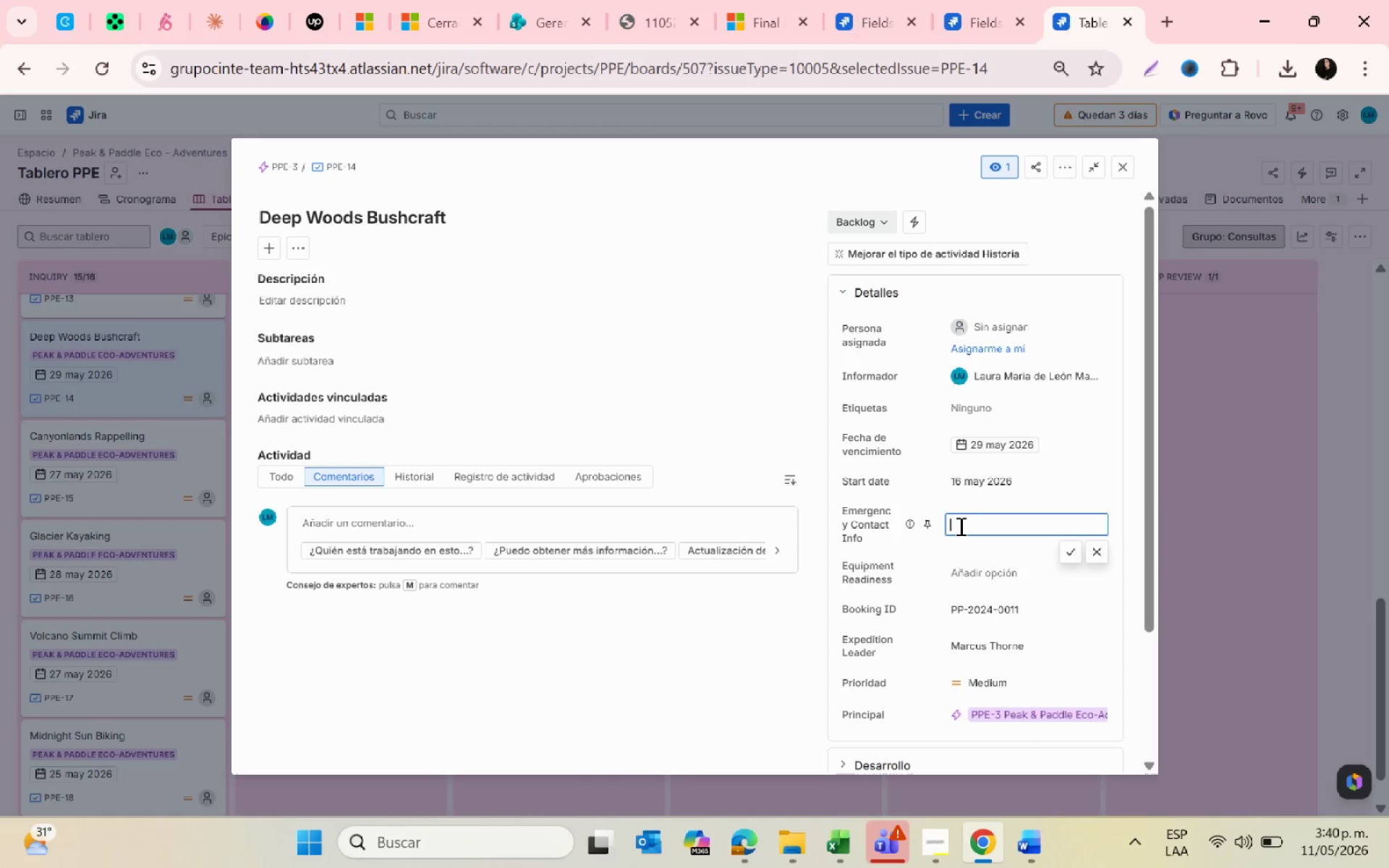 
key(Control+V)
 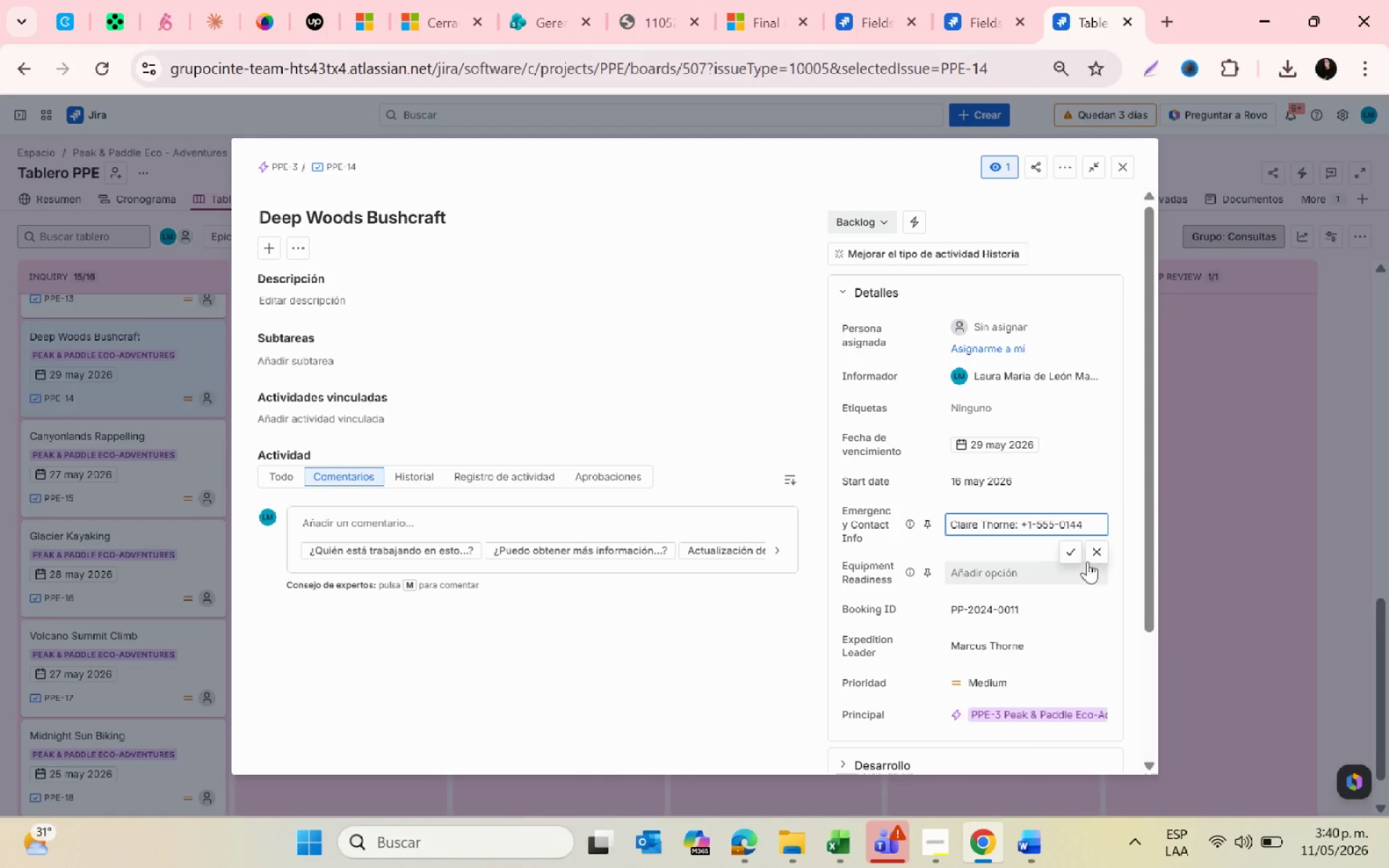 
left_click([1069, 549])
 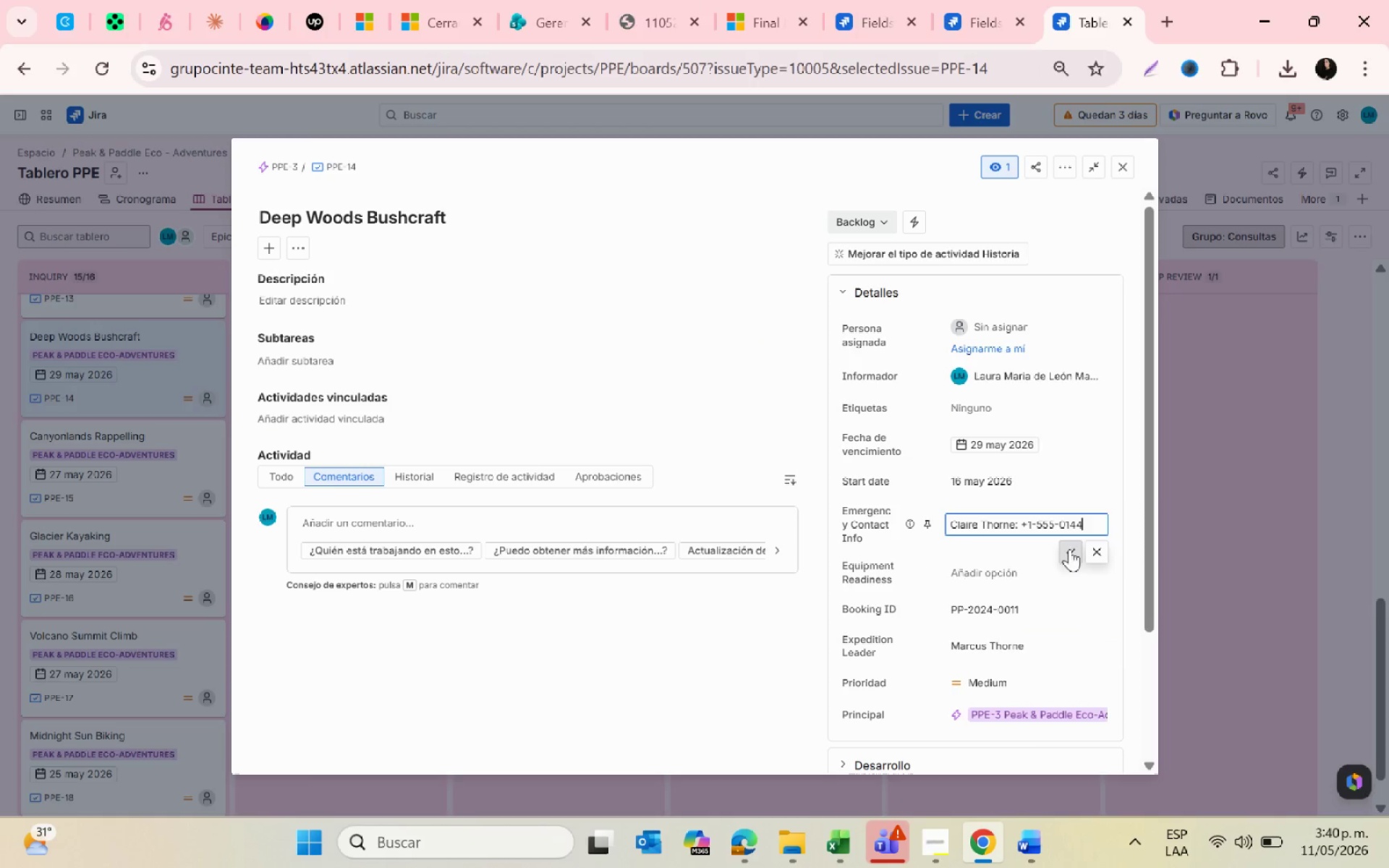 
key(Alt+AltLeft)
 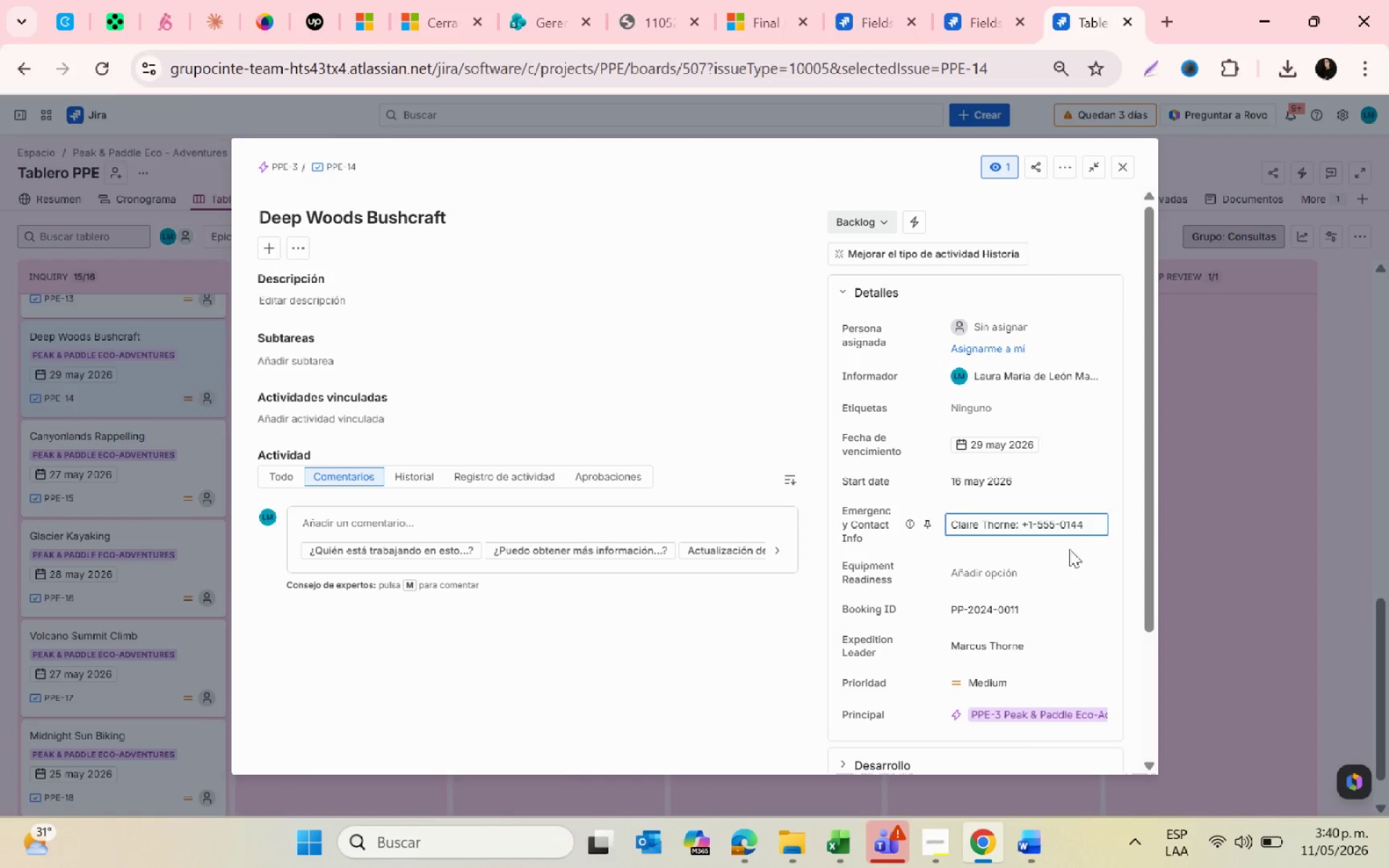 
key(Alt+Tab)
 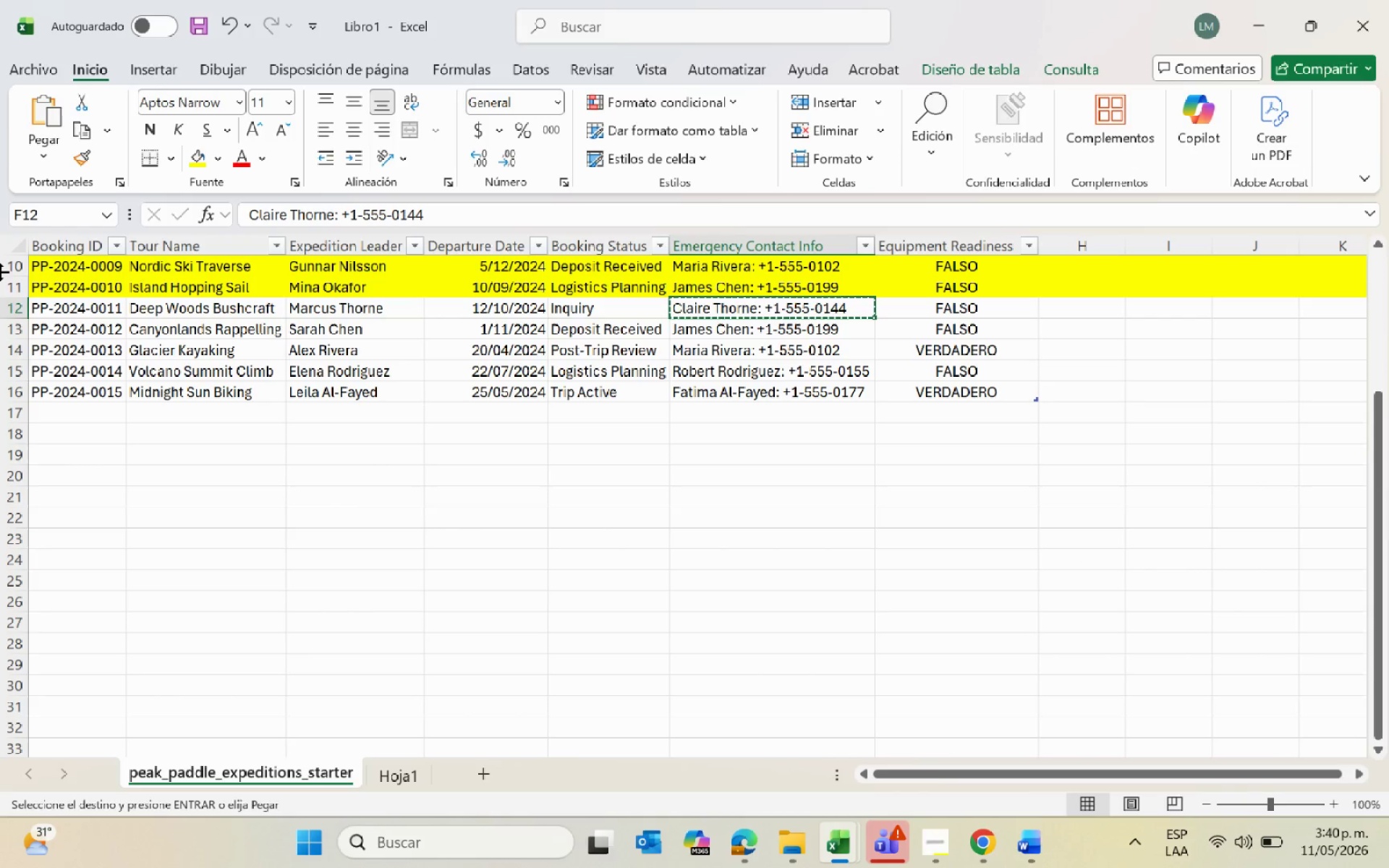 
left_click([14, 306])
 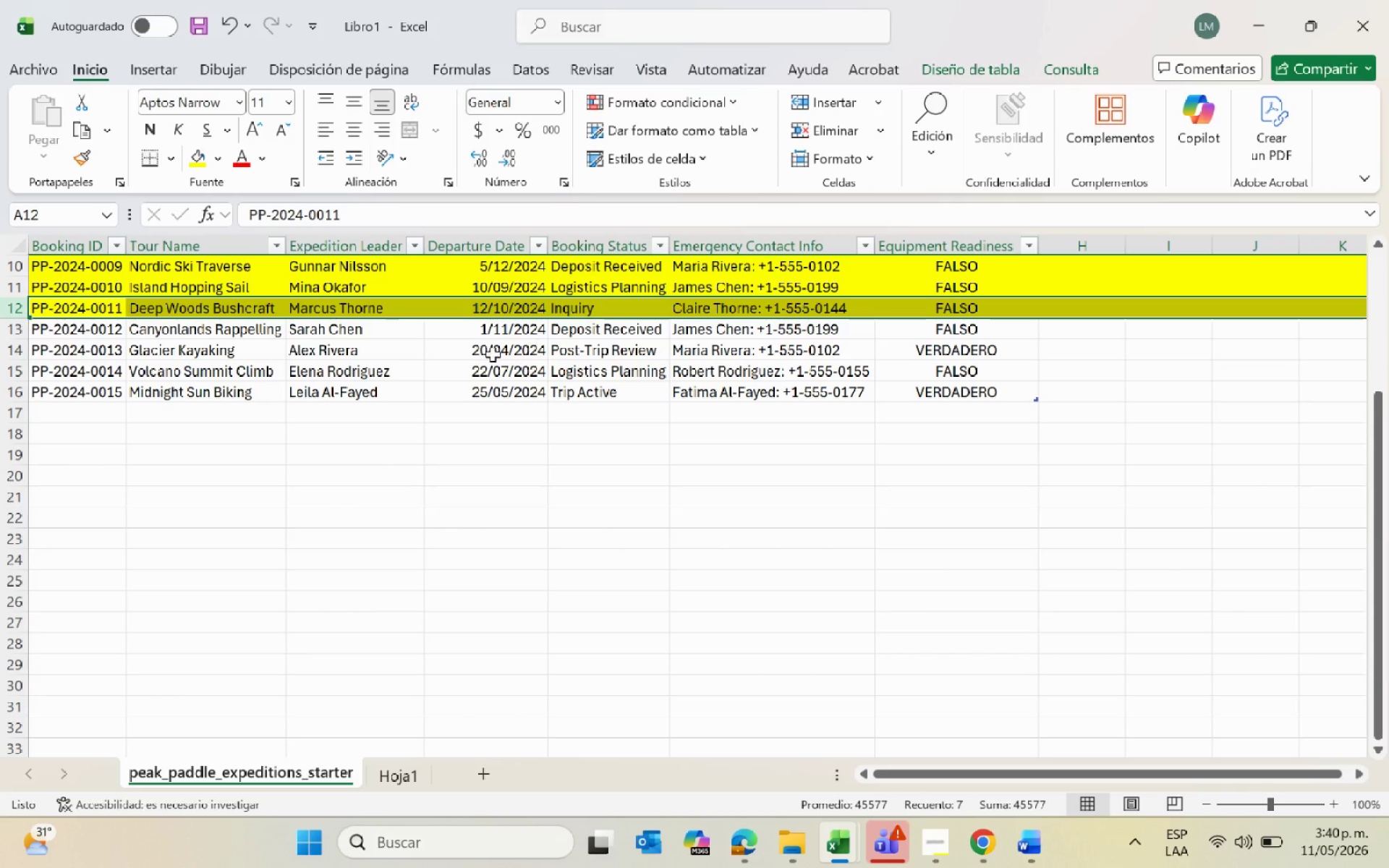 
left_click([86, 330])
 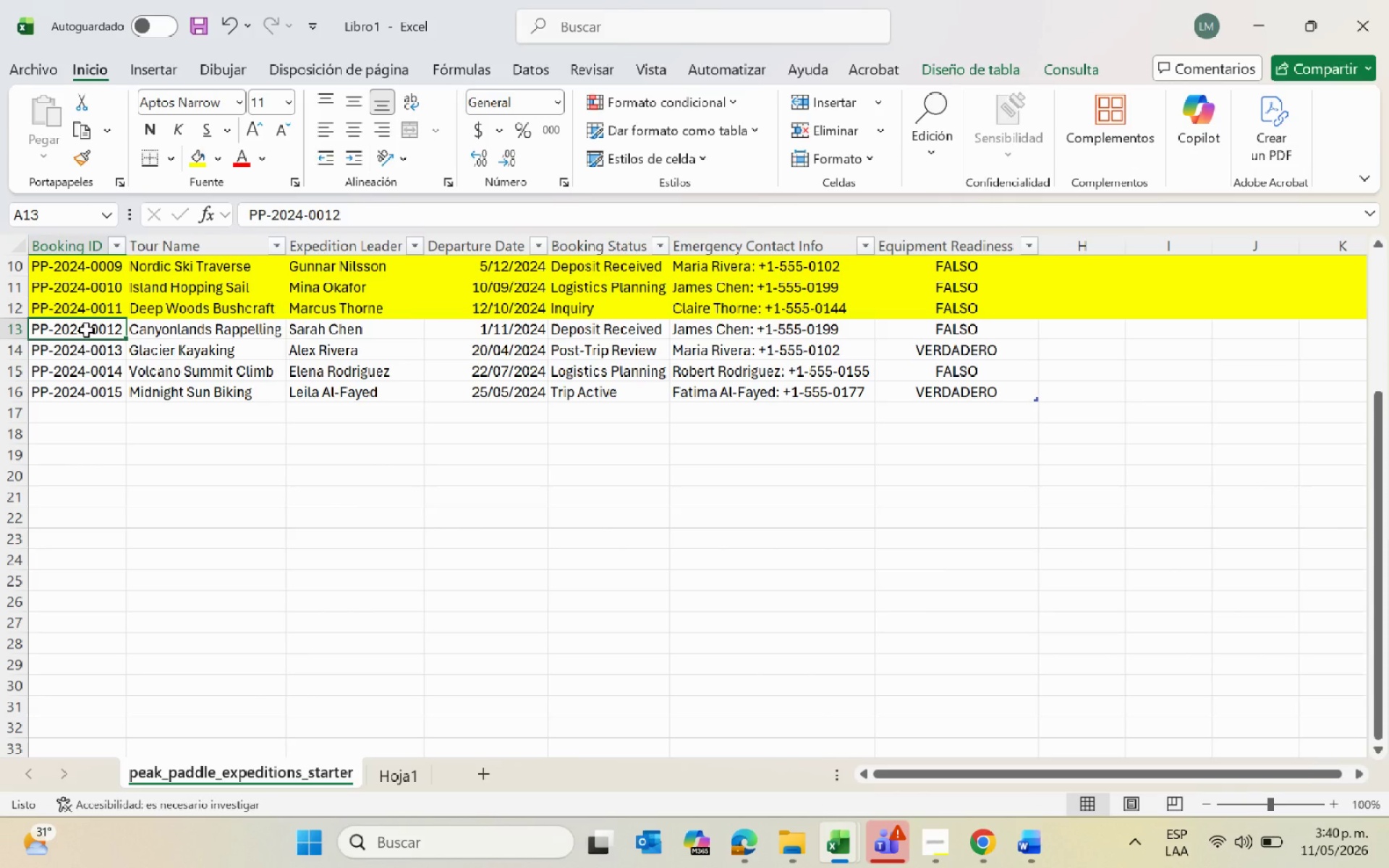 
key(Control+C)
 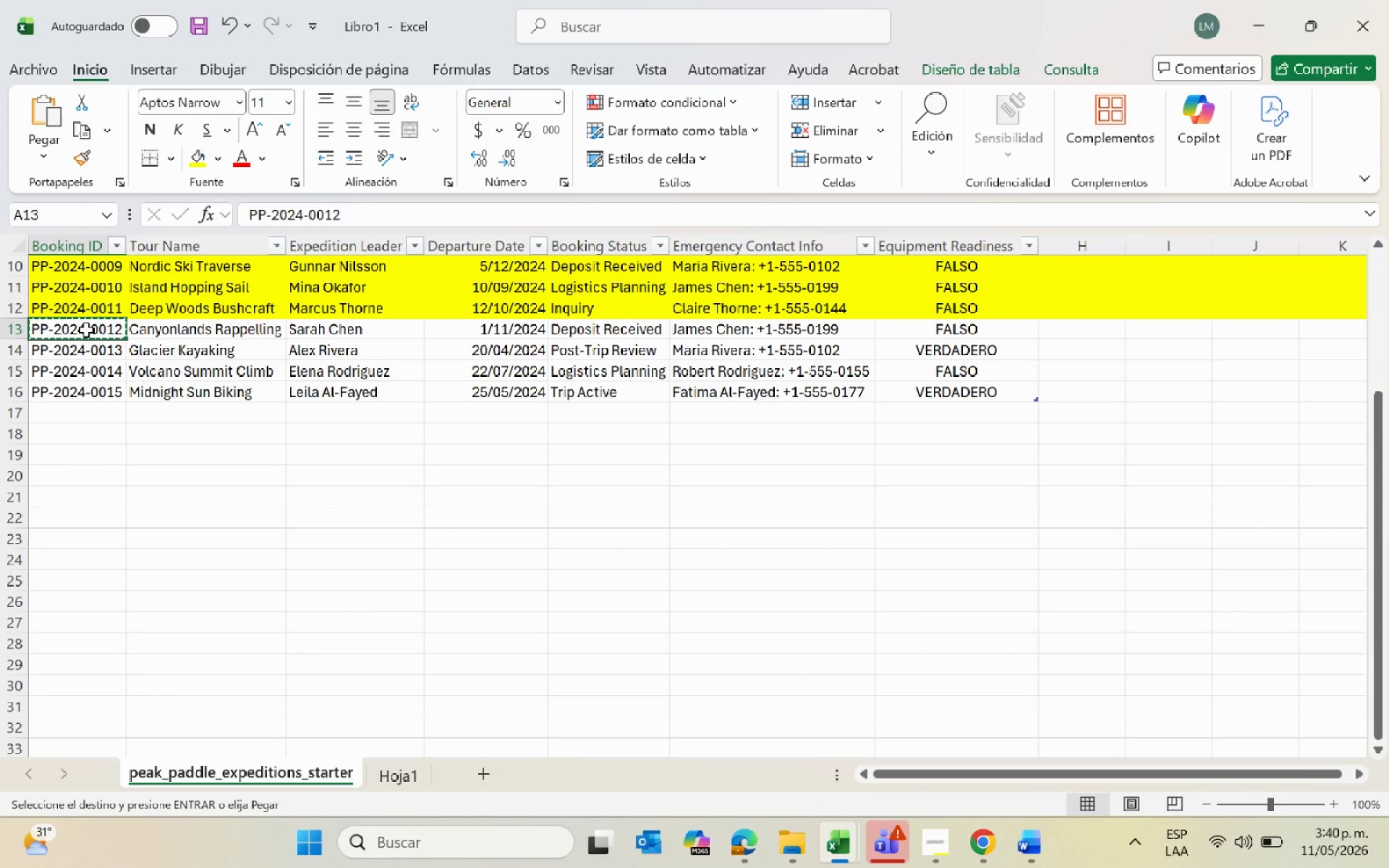 
key(Alt+AltLeft)
 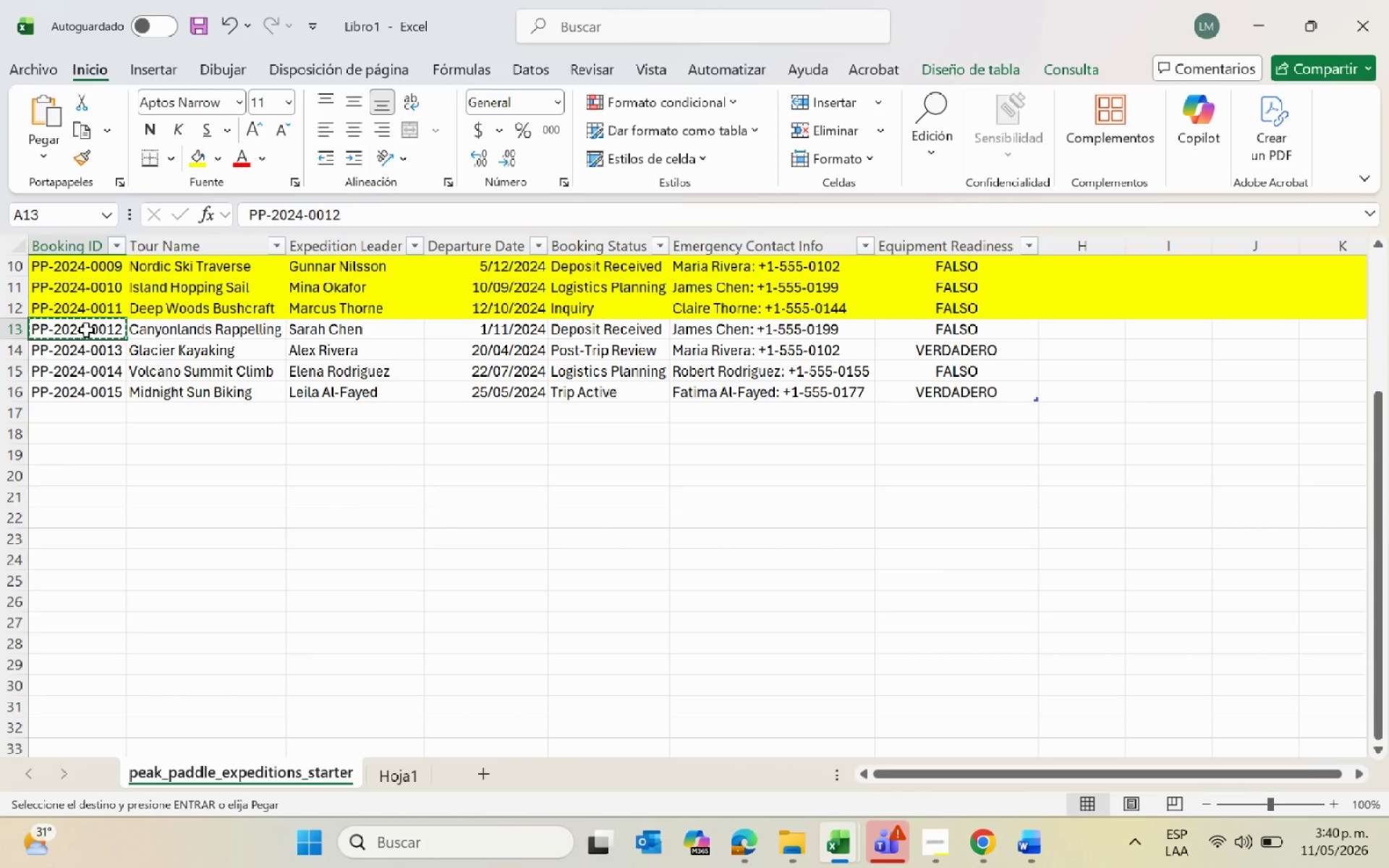 
key(Alt+Tab)
 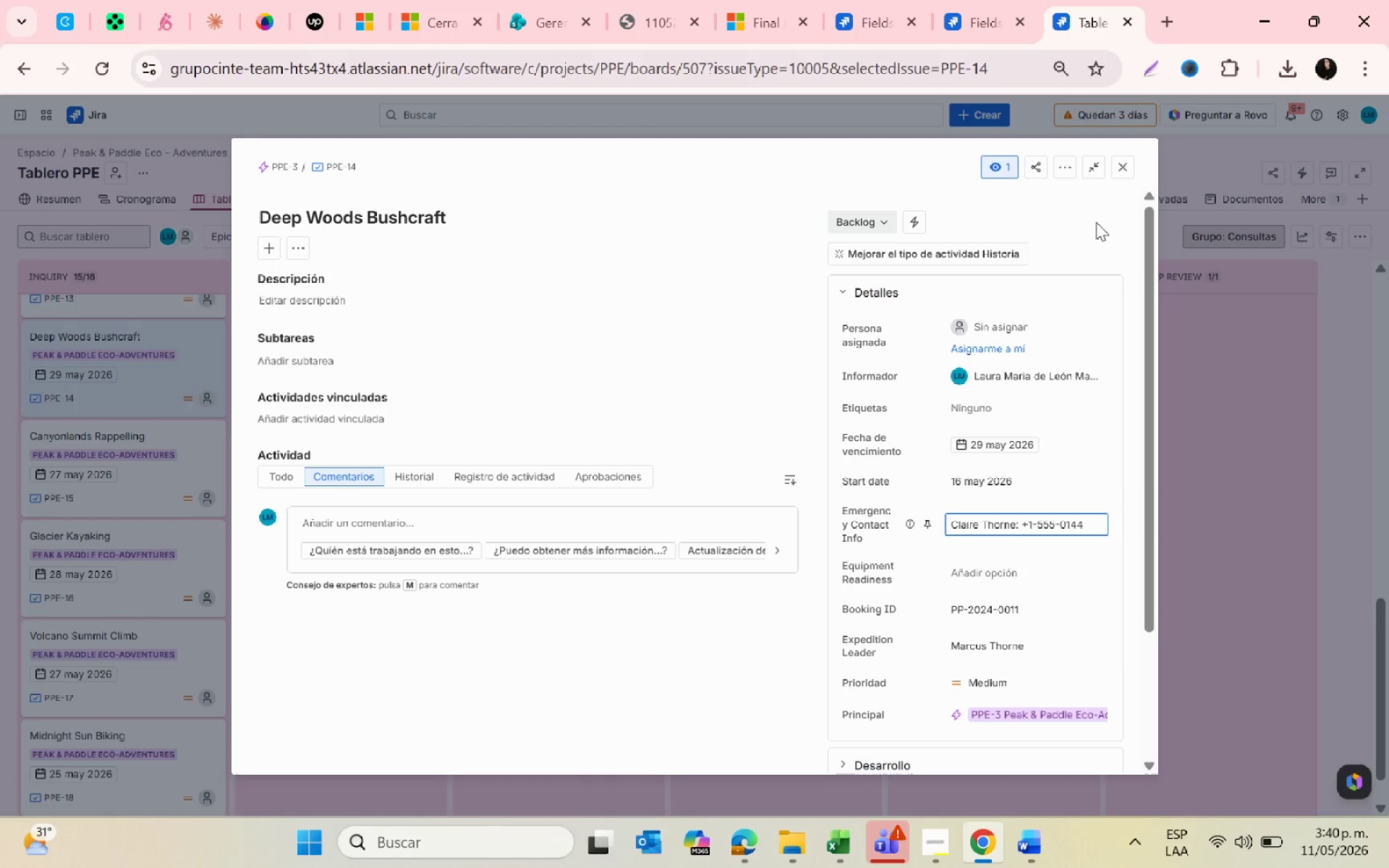 
left_click([1129, 163])
 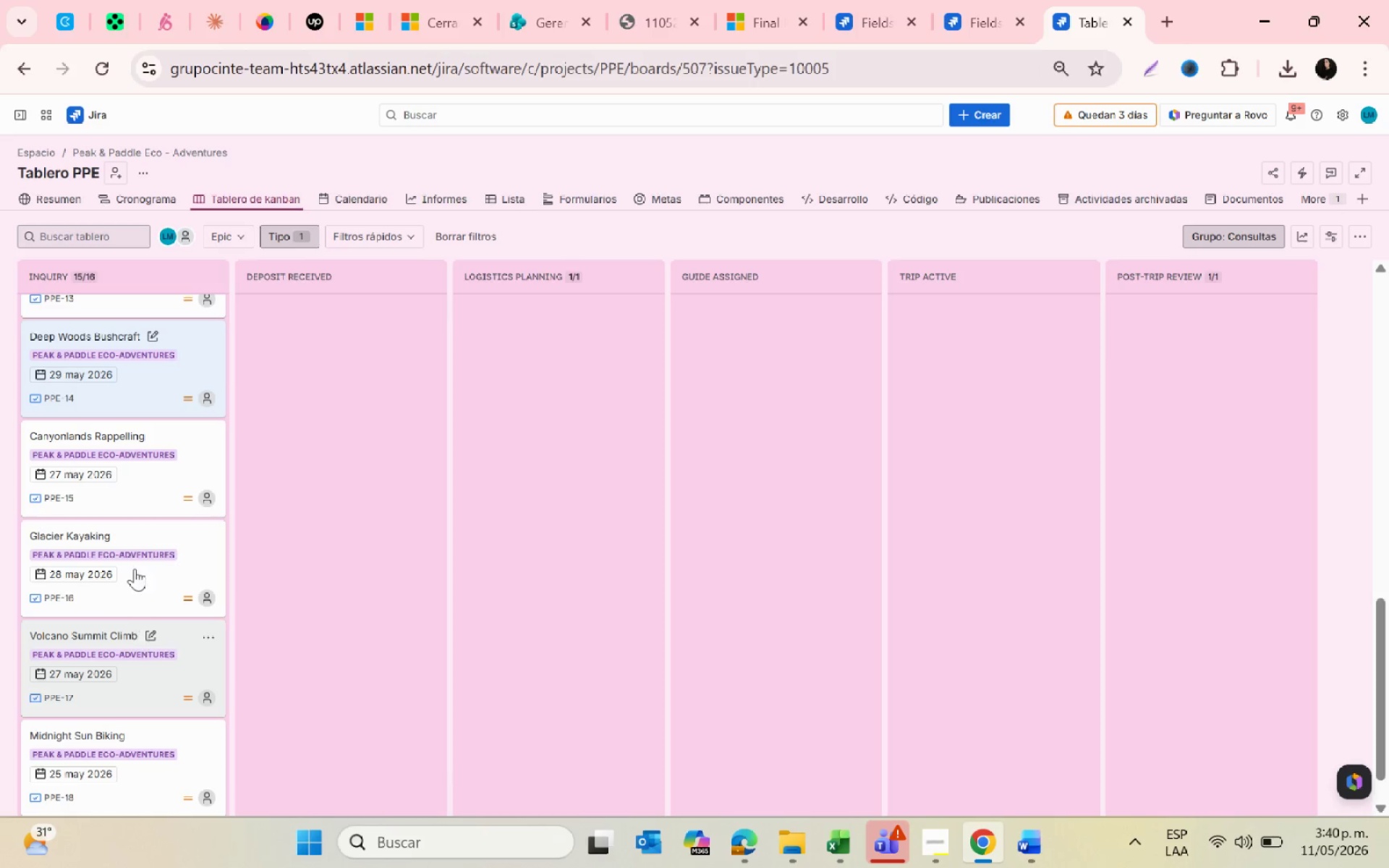 
left_click([96, 430])
 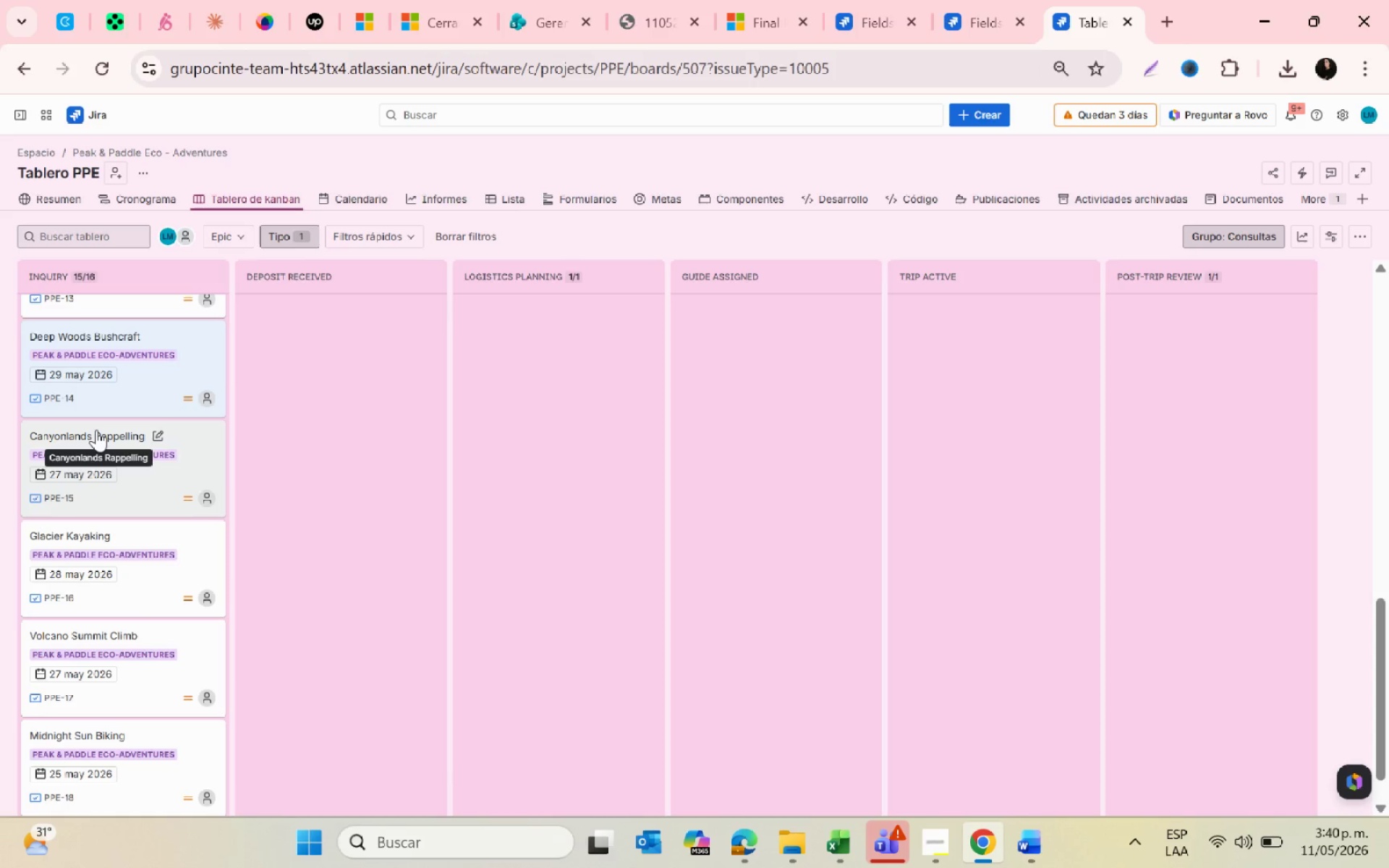 
left_click([96, 430])
 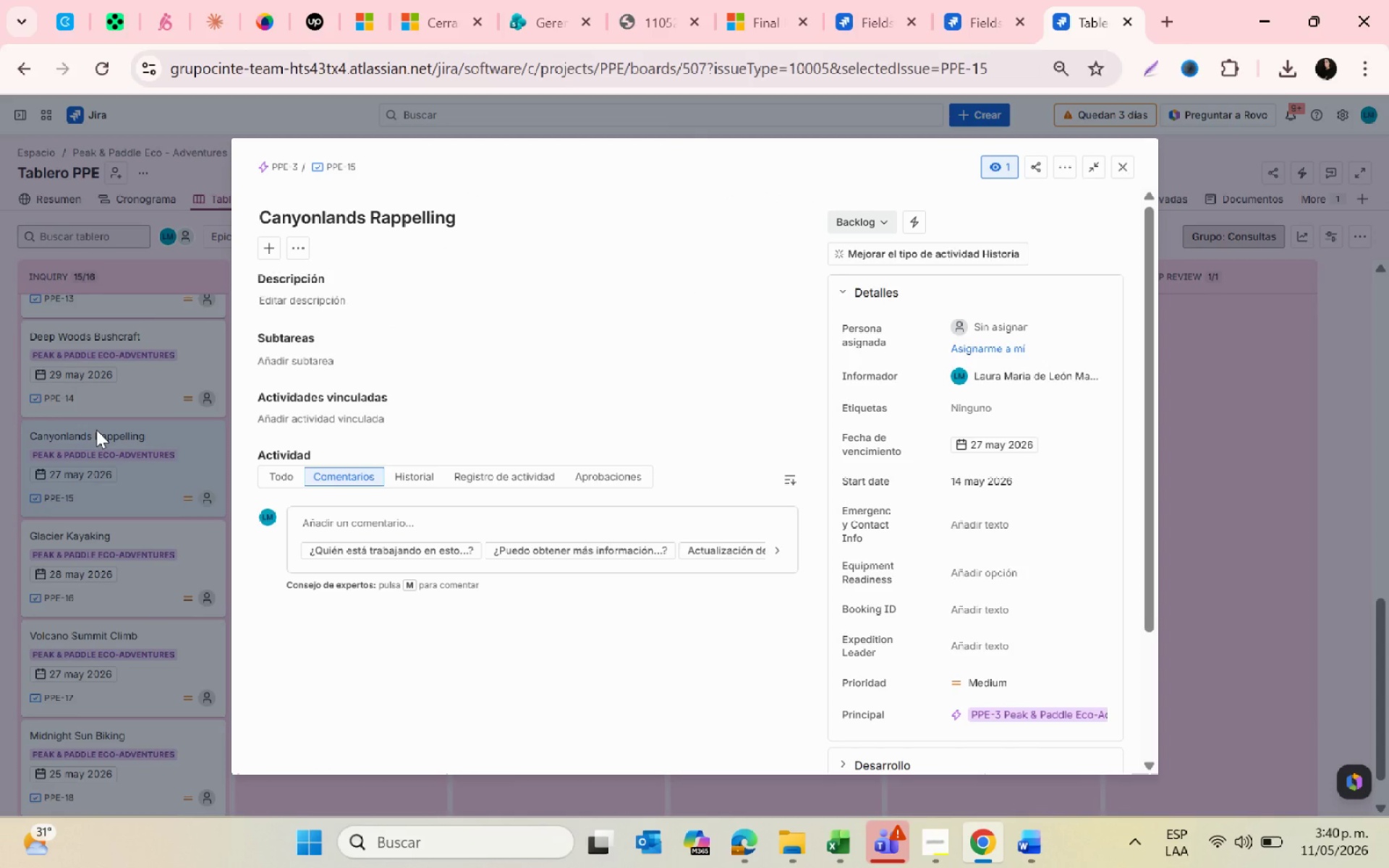 
wait(12.66)
 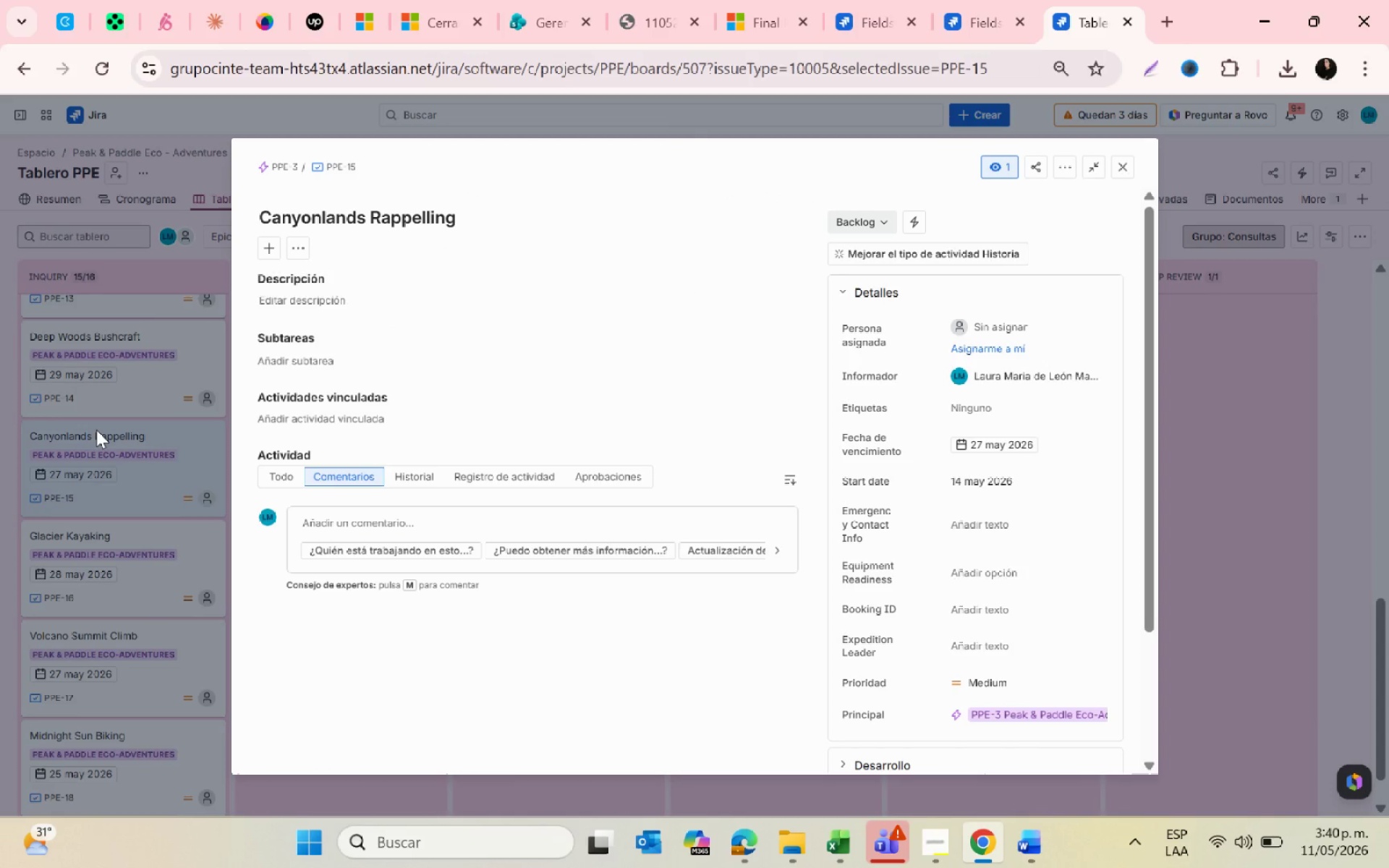 
left_click([969, 609])
 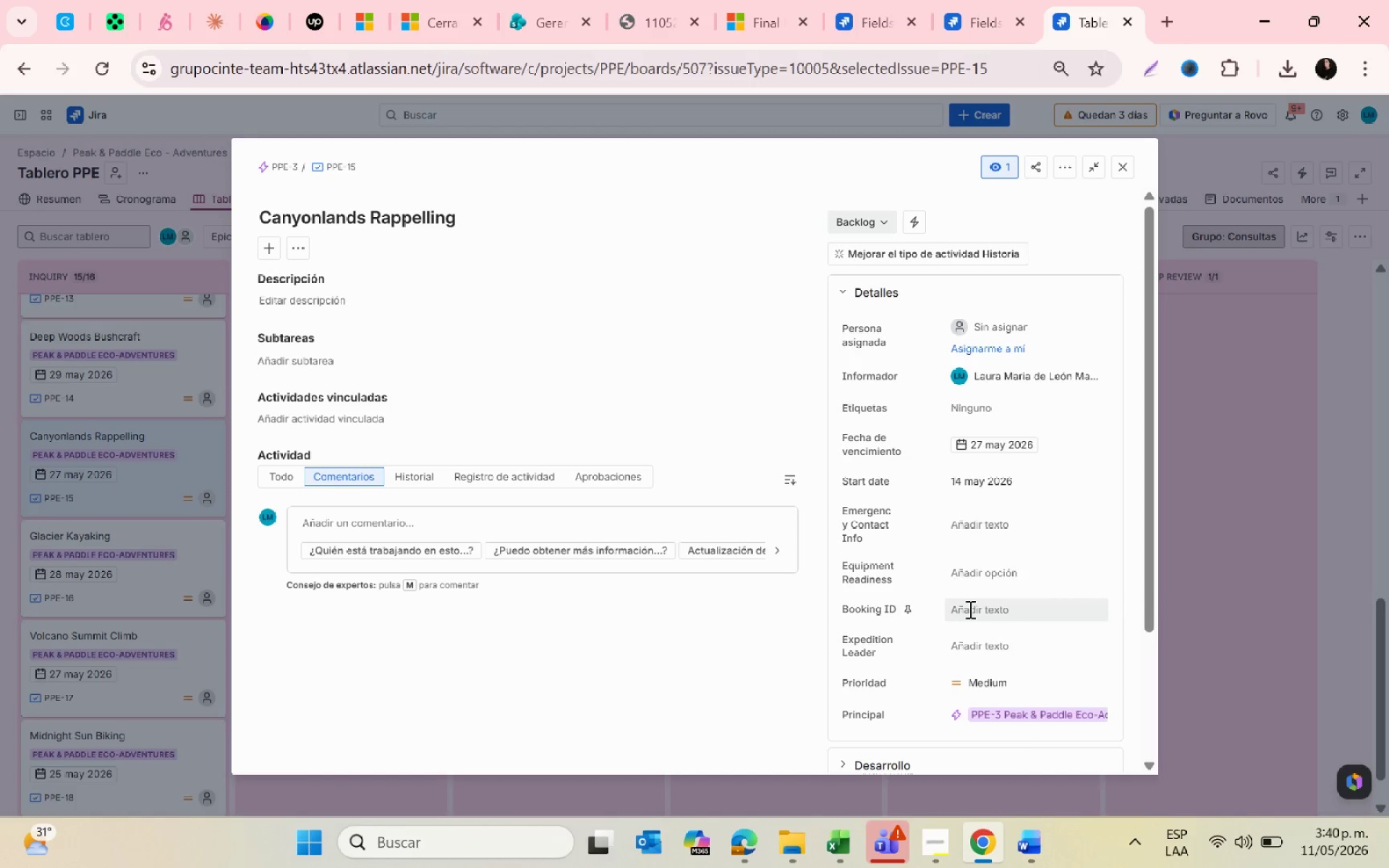 
key(Control+V)
 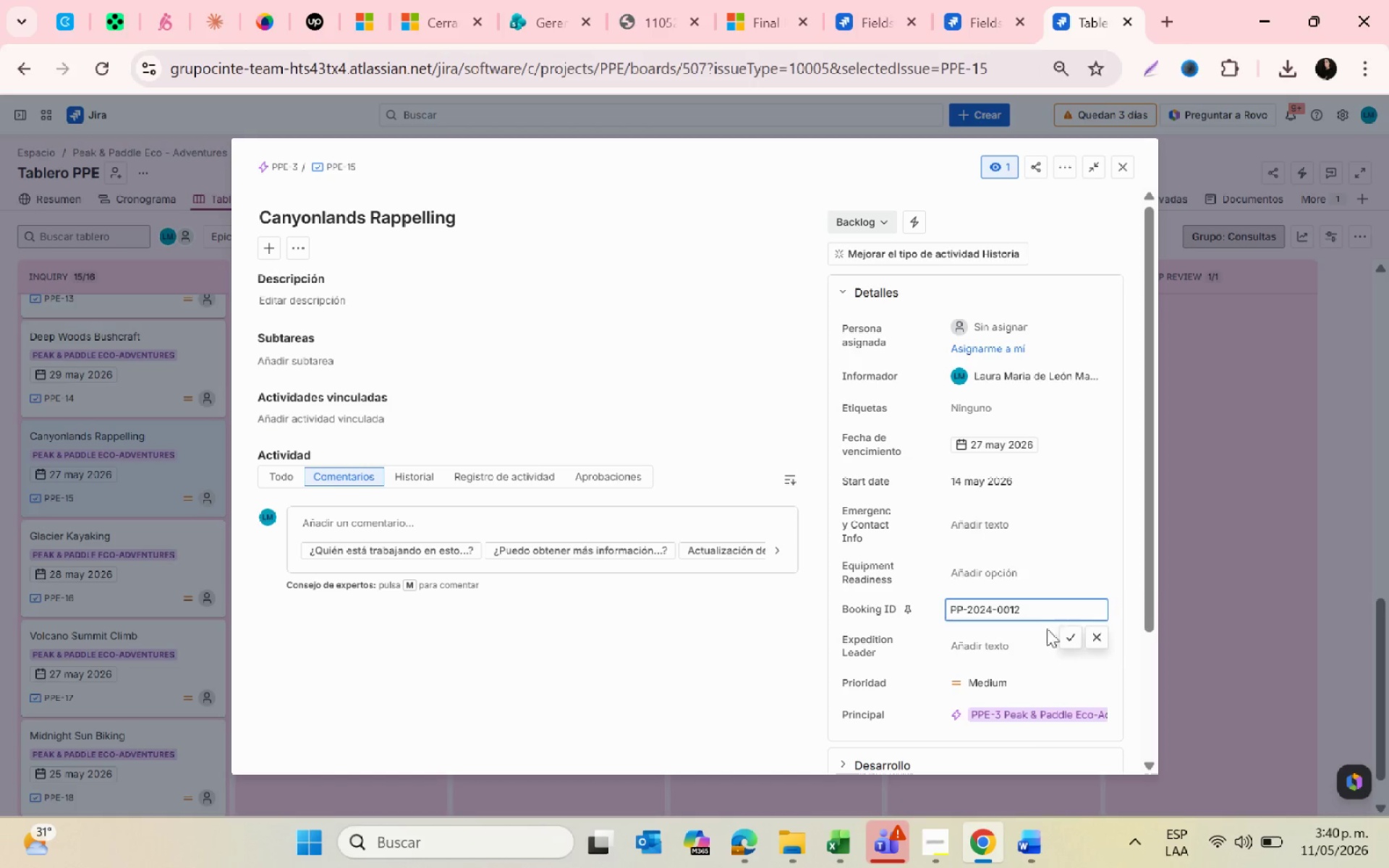 
left_click([1061, 631])
 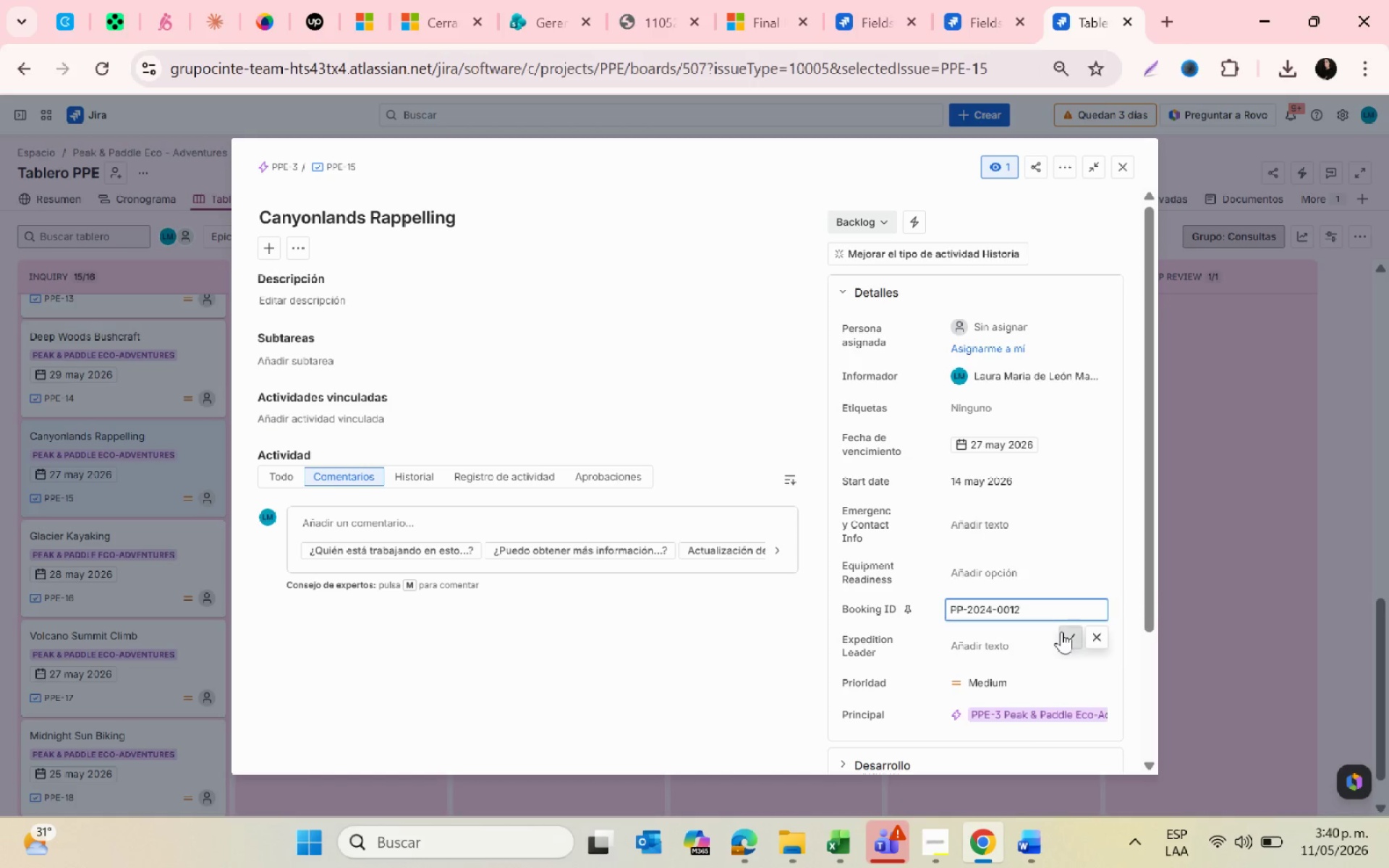 
key(Alt+AltLeft)
 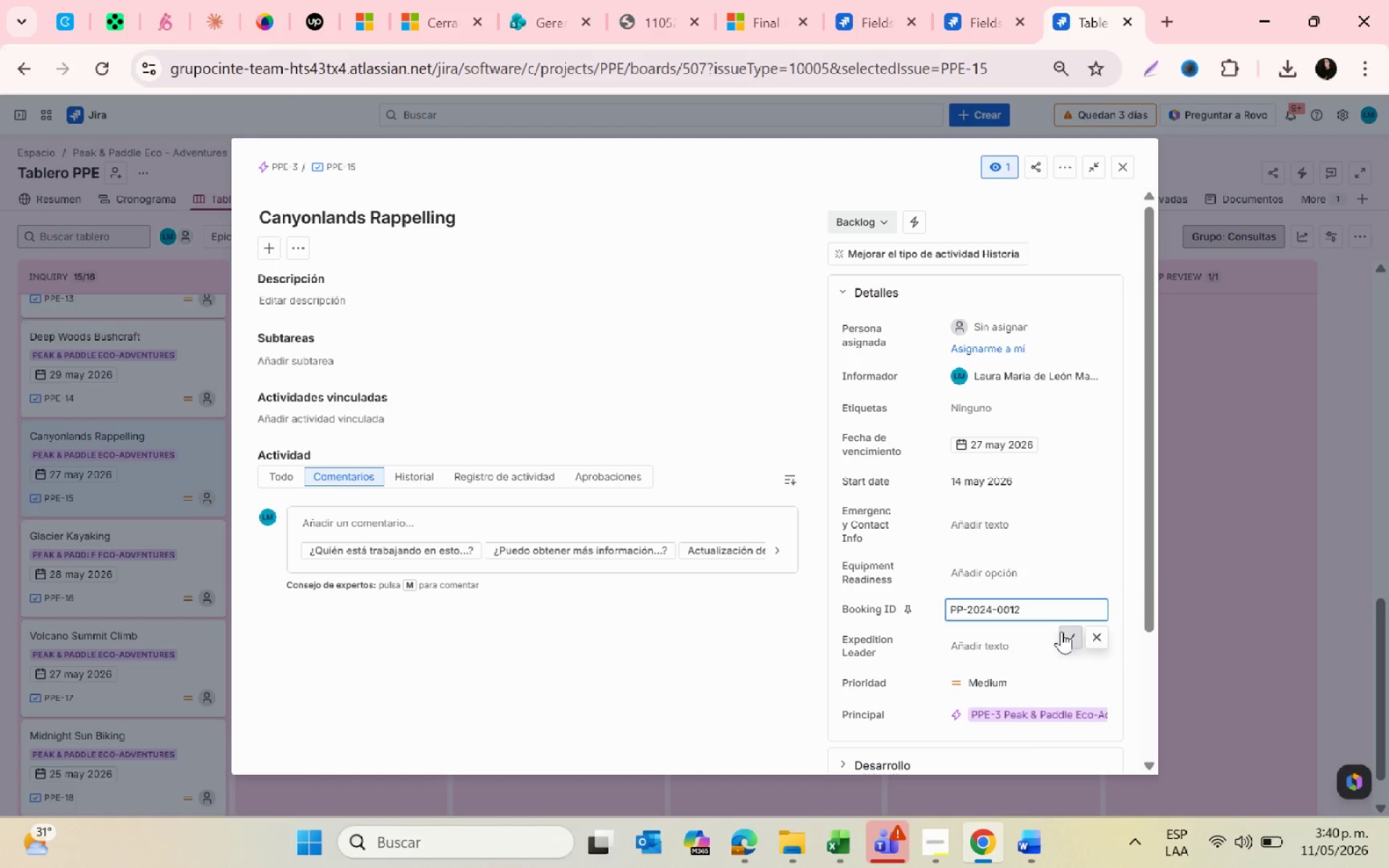 
key(Alt+Tab)
 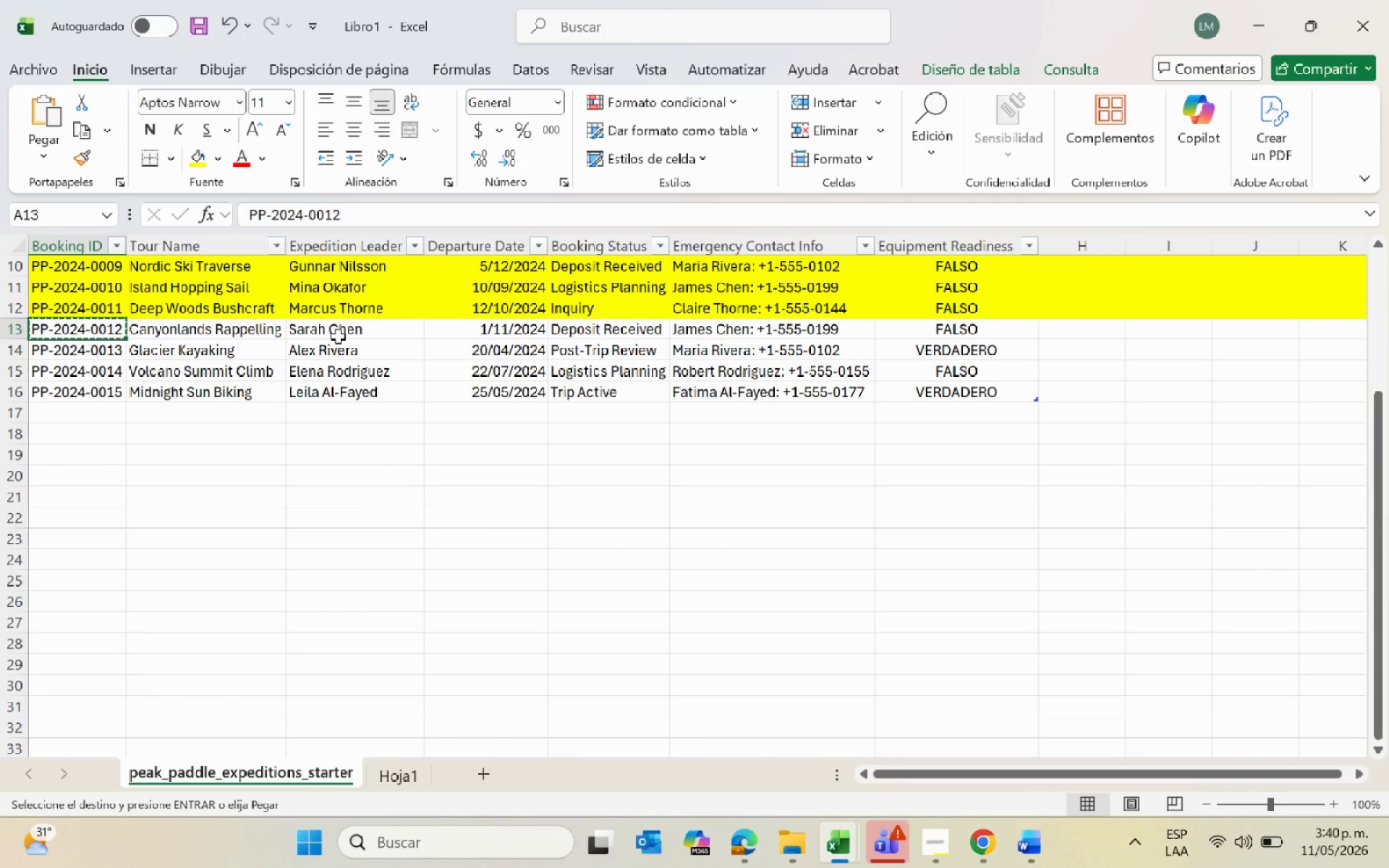 
left_click([350, 331])
 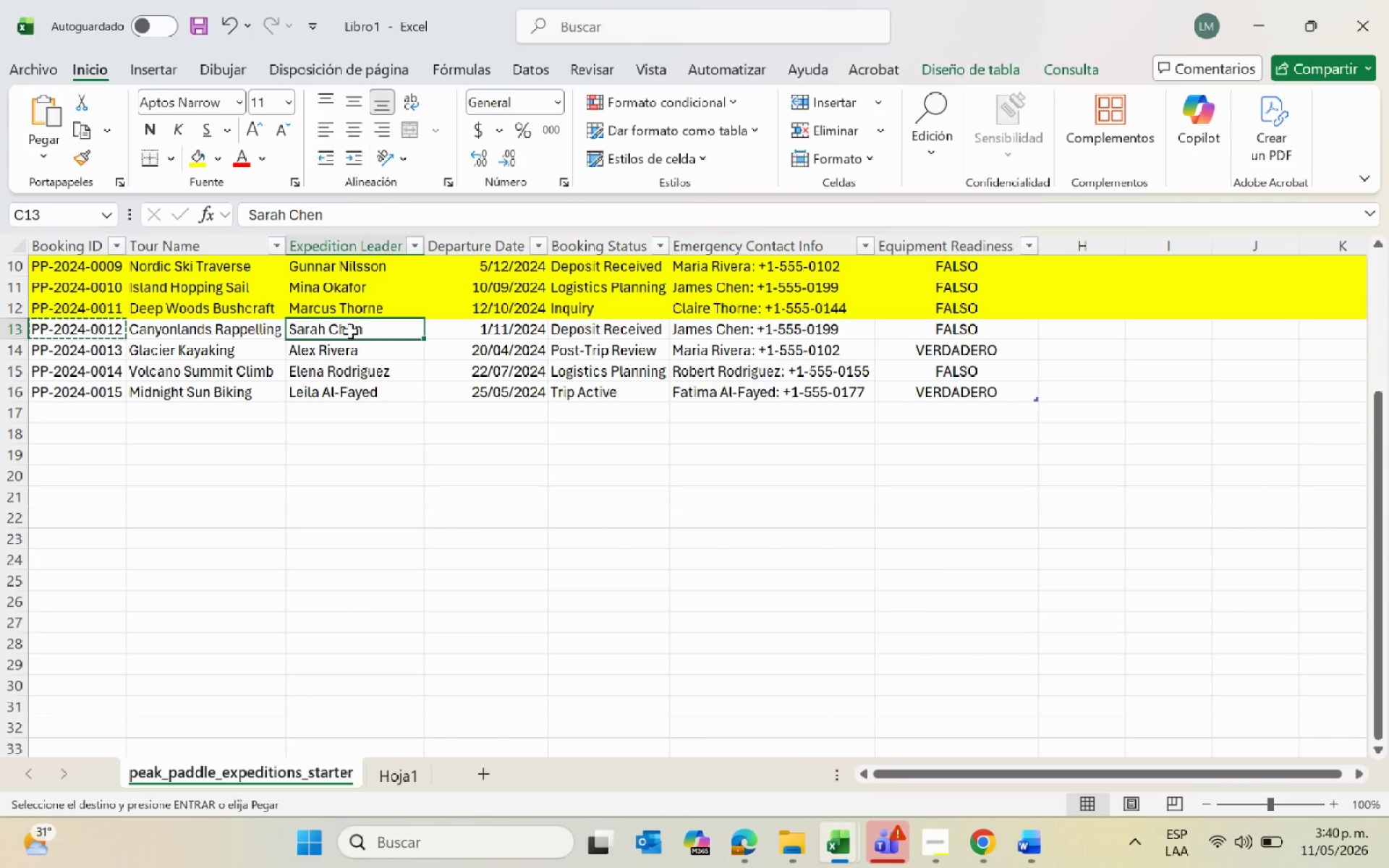 
key(Control+C)
 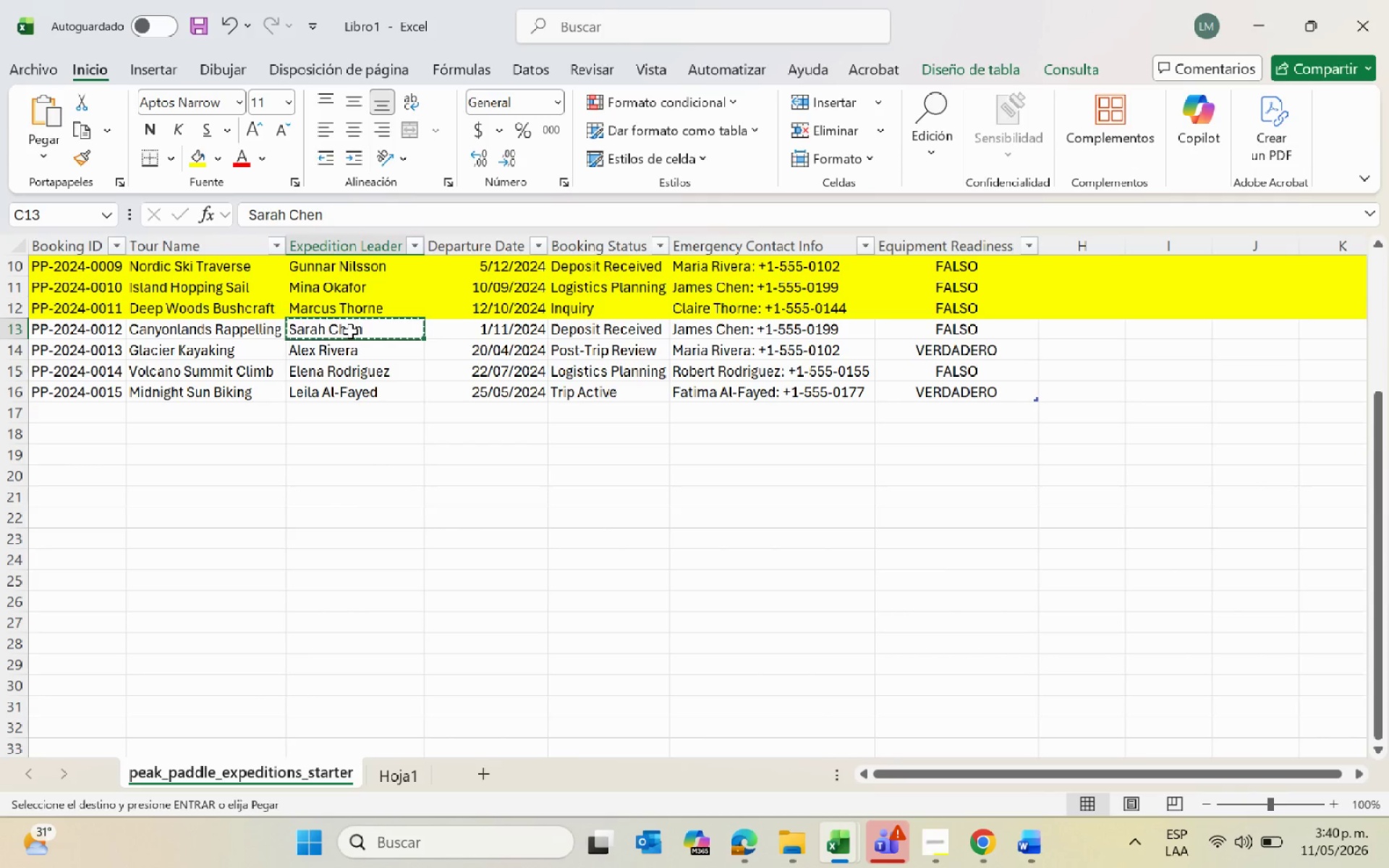 
key(Alt+AltLeft)
 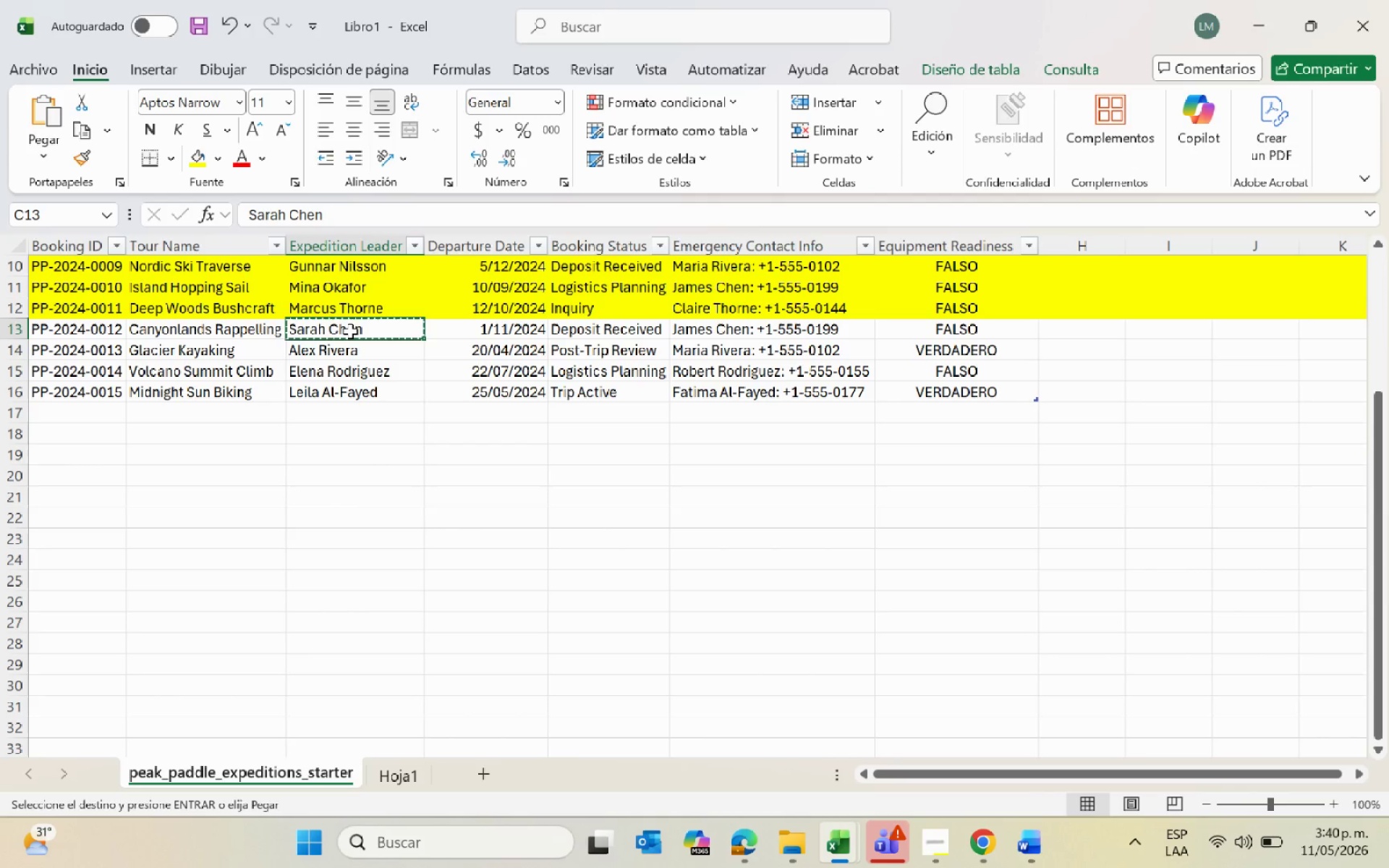 
key(Alt+Tab)
 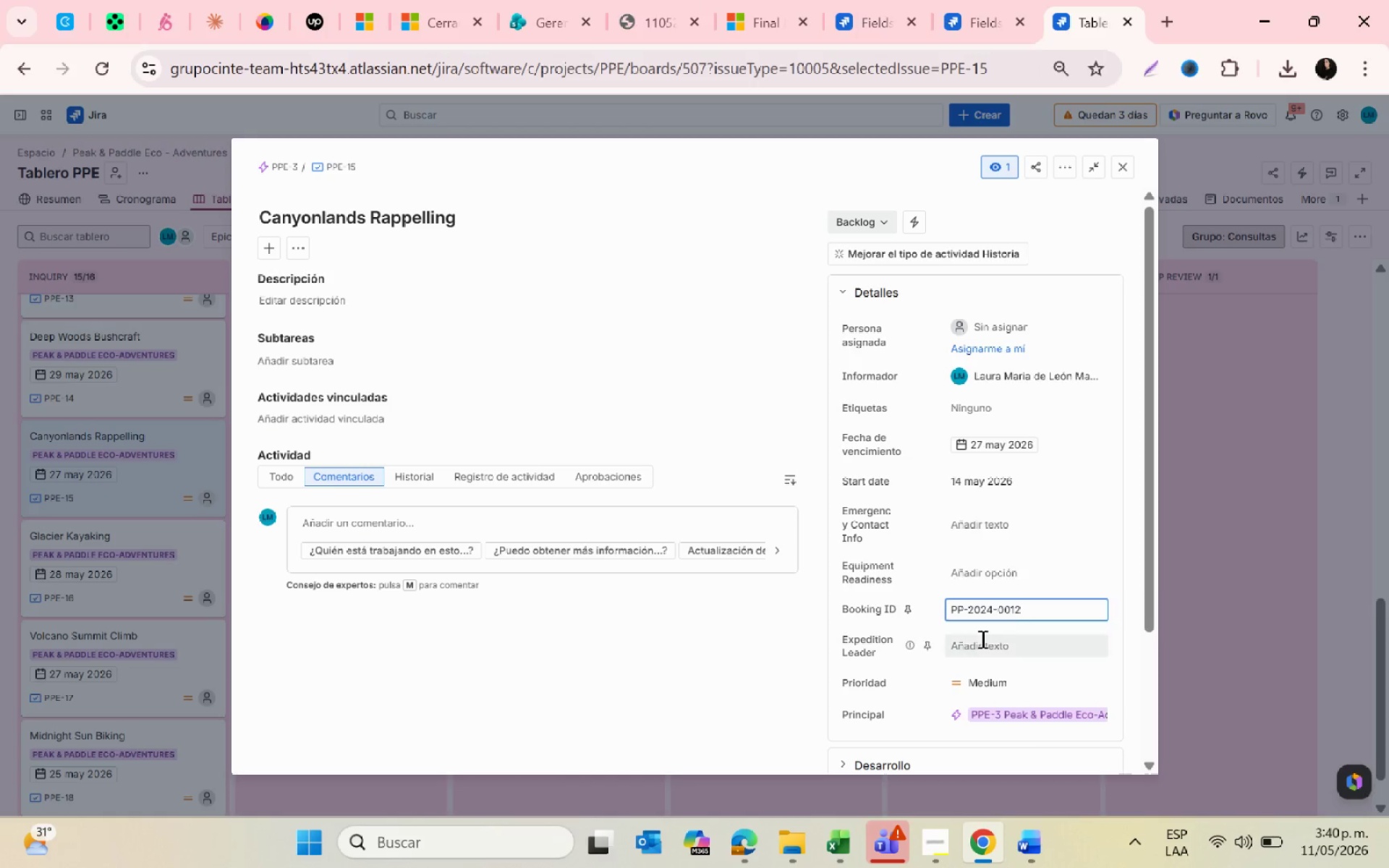 
left_click([981, 639])
 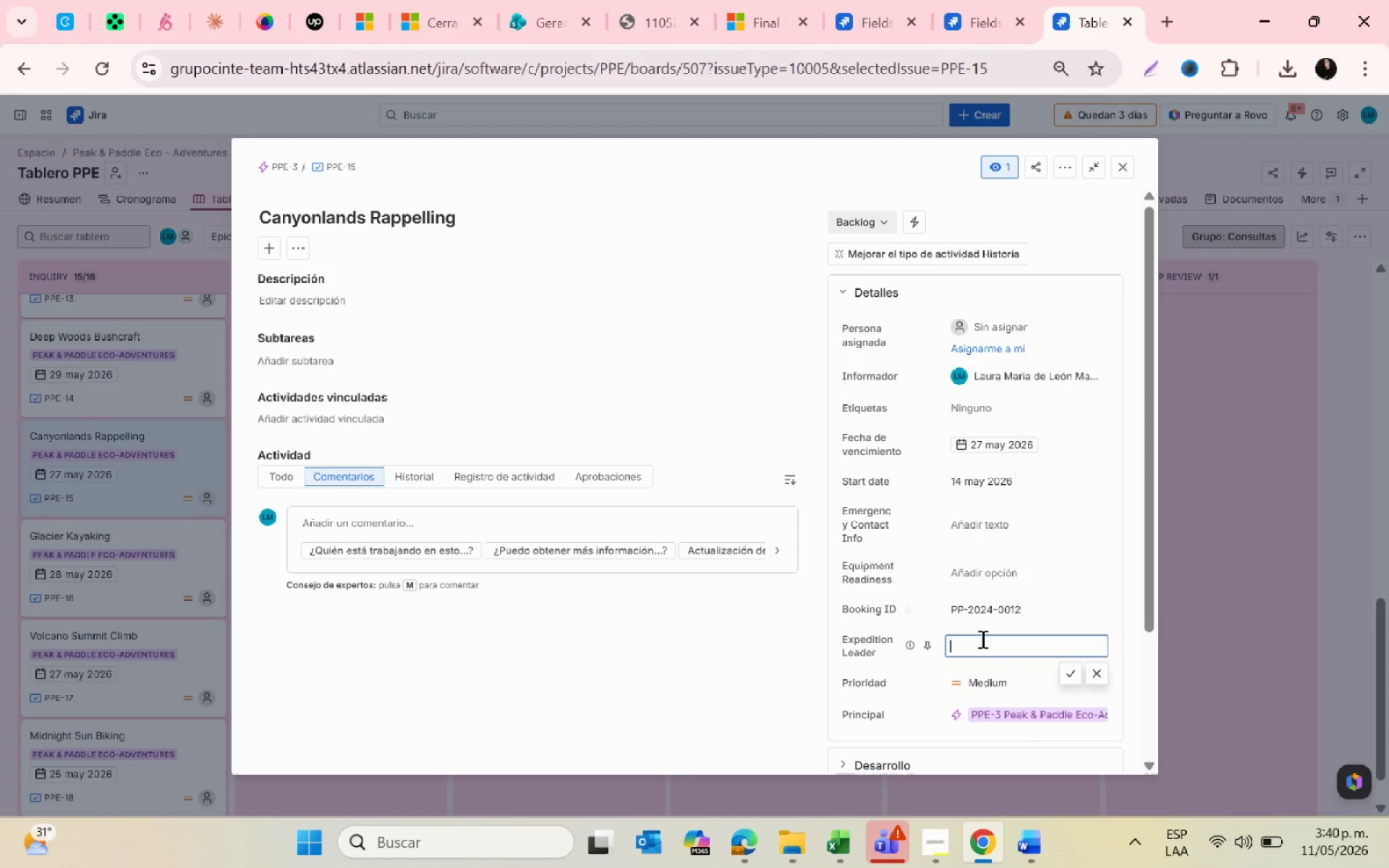 
key(Control+ControlLeft)
 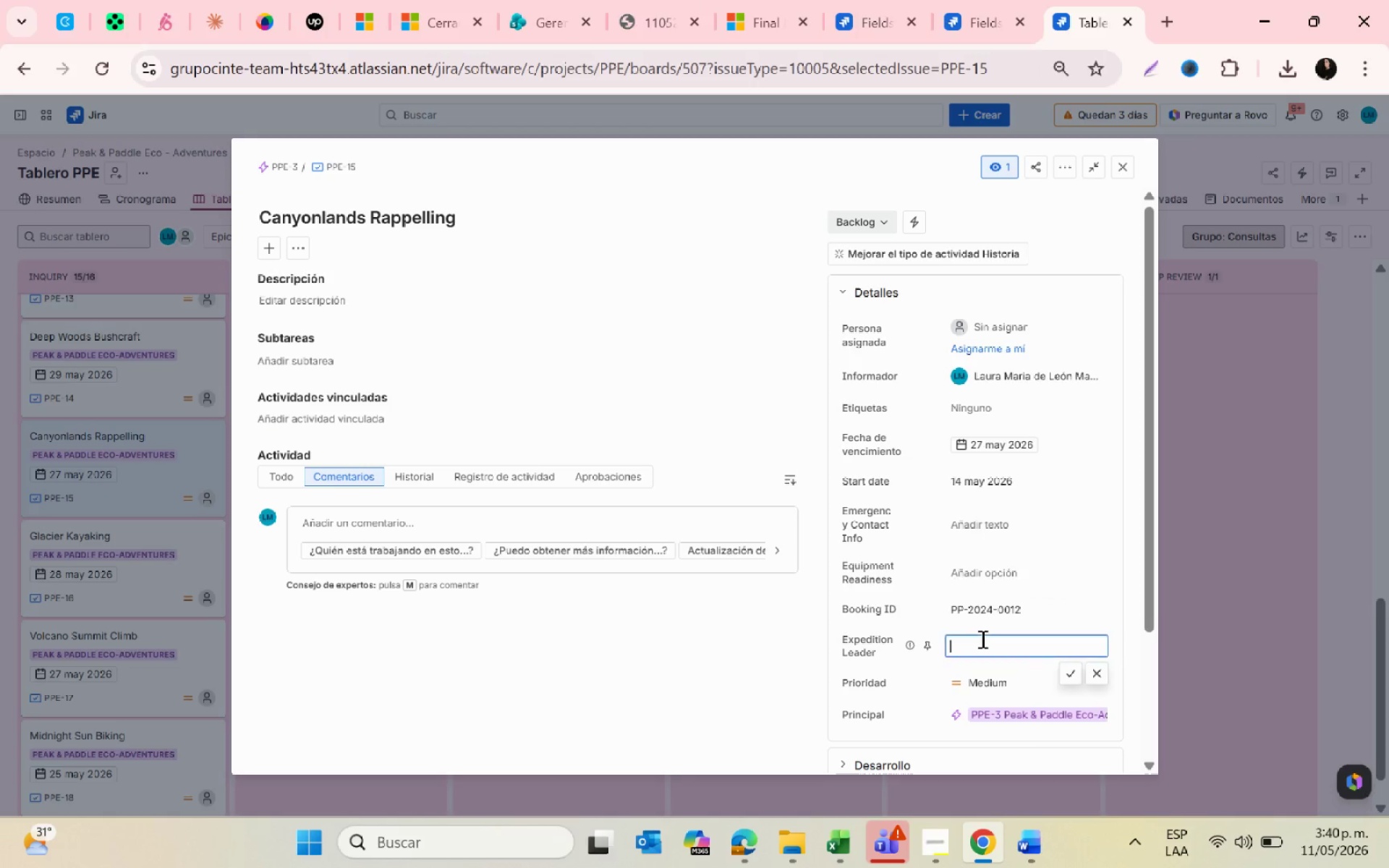 
key(Control+V)
 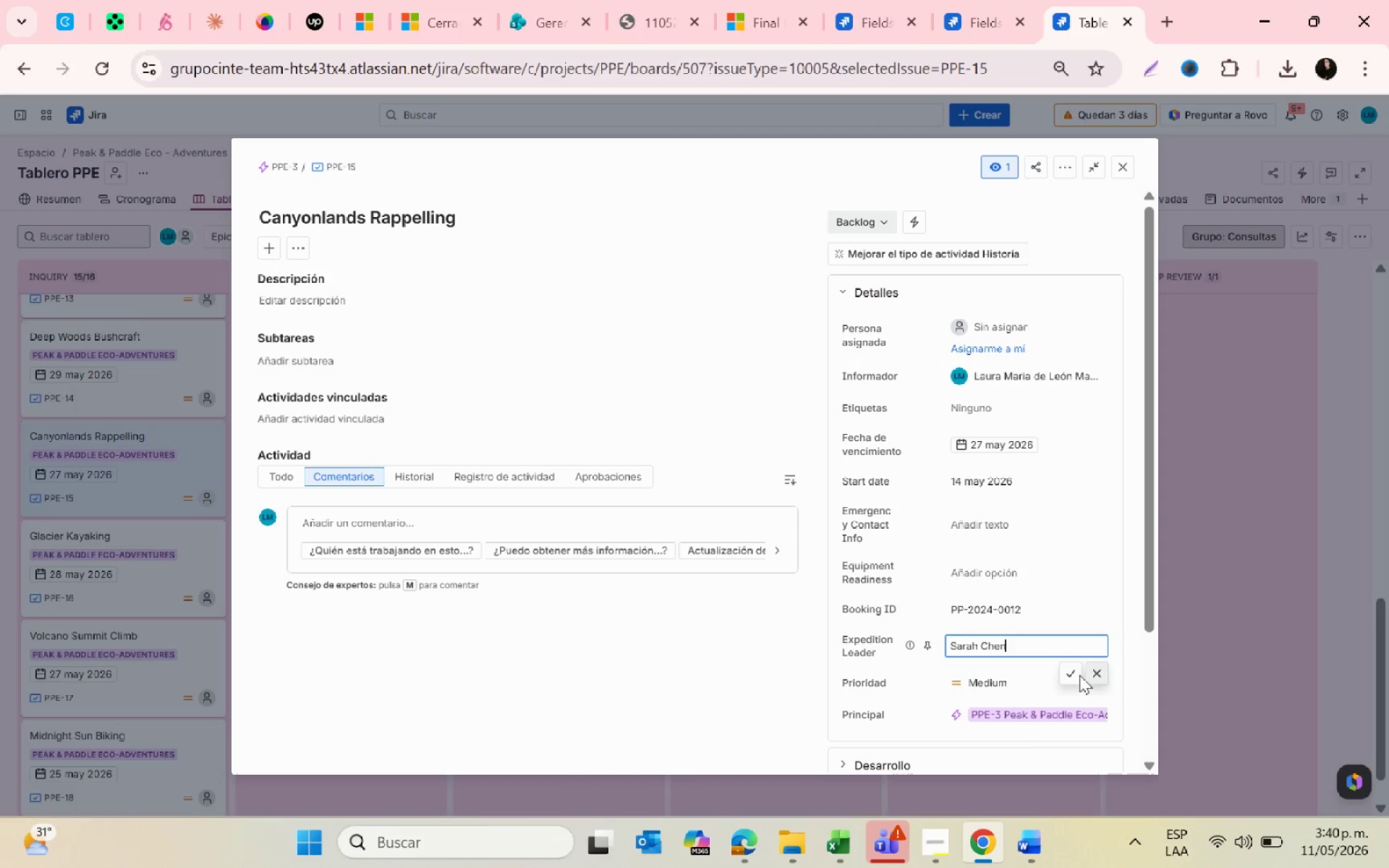 
left_click([1074, 674])
 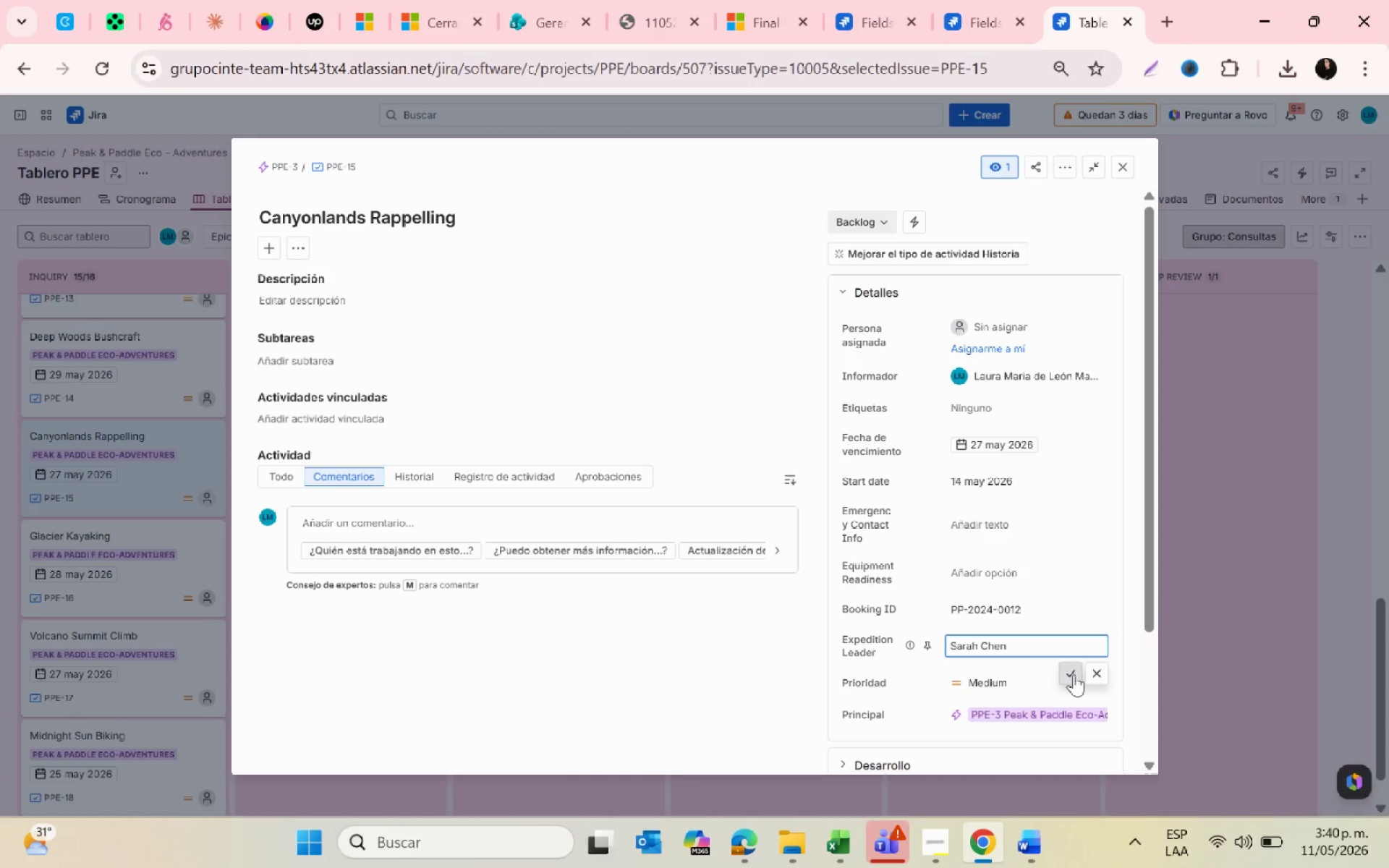 
key(Alt+AltLeft)
 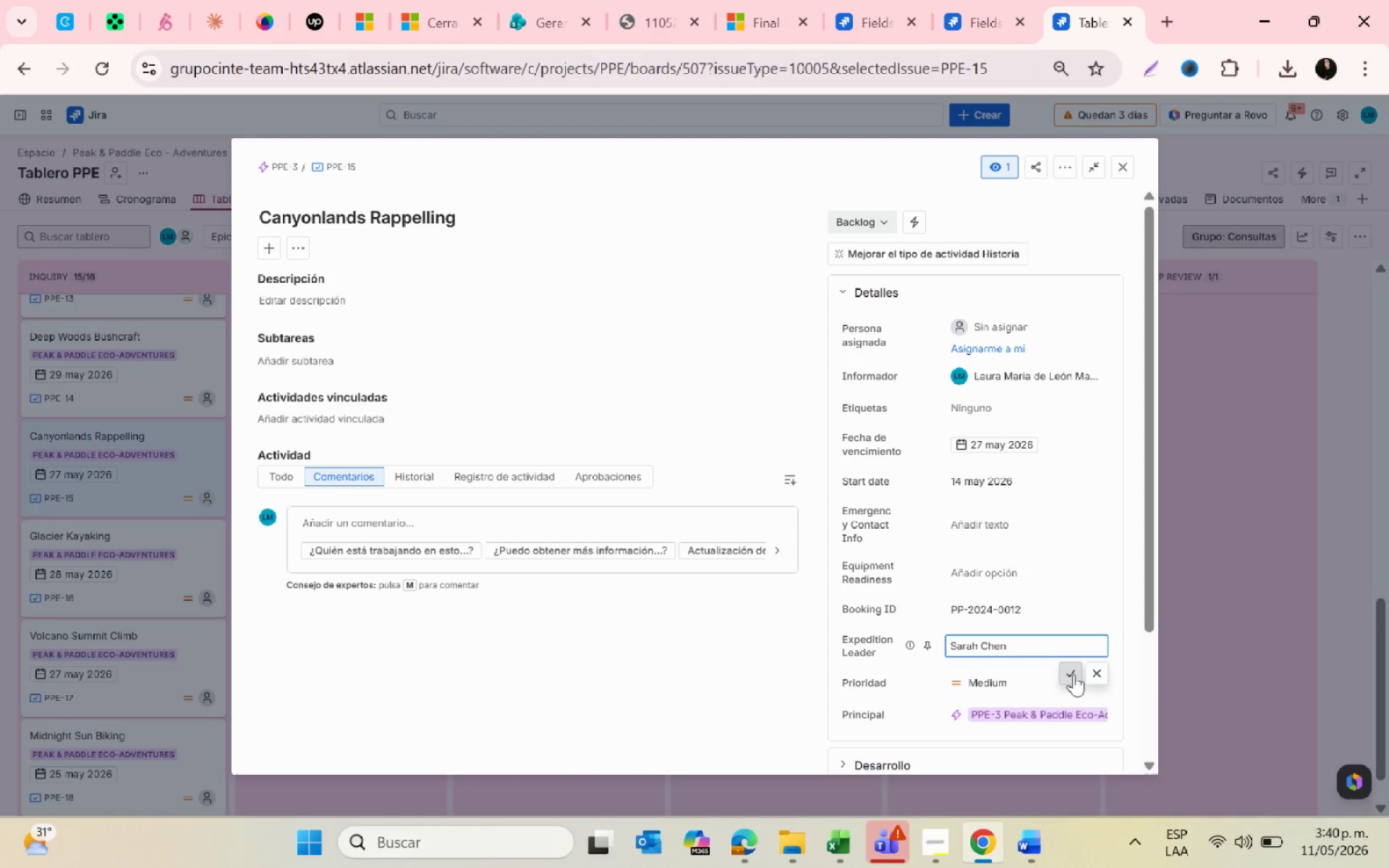 
key(Alt+Tab)
 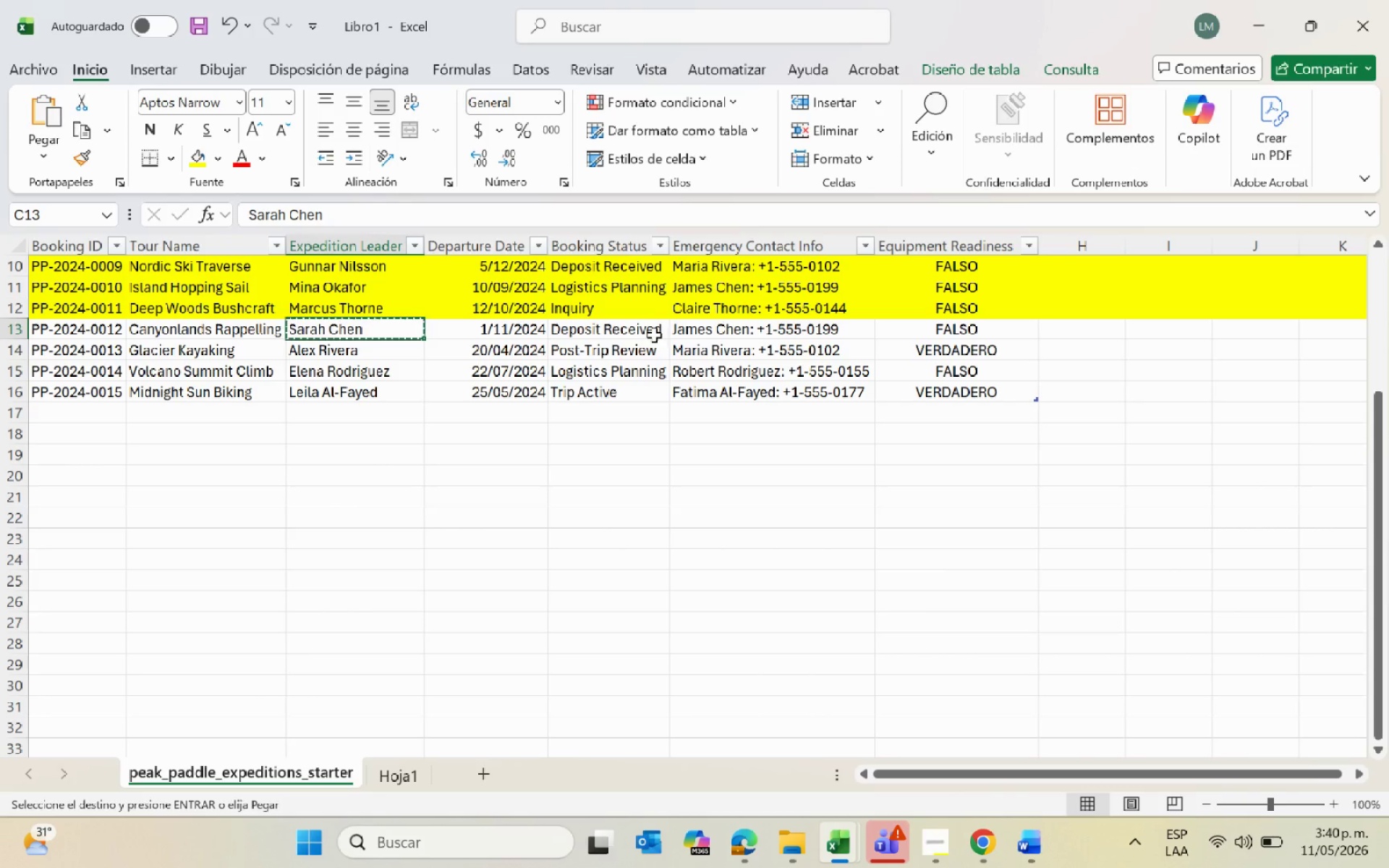 
left_click([697, 330])
 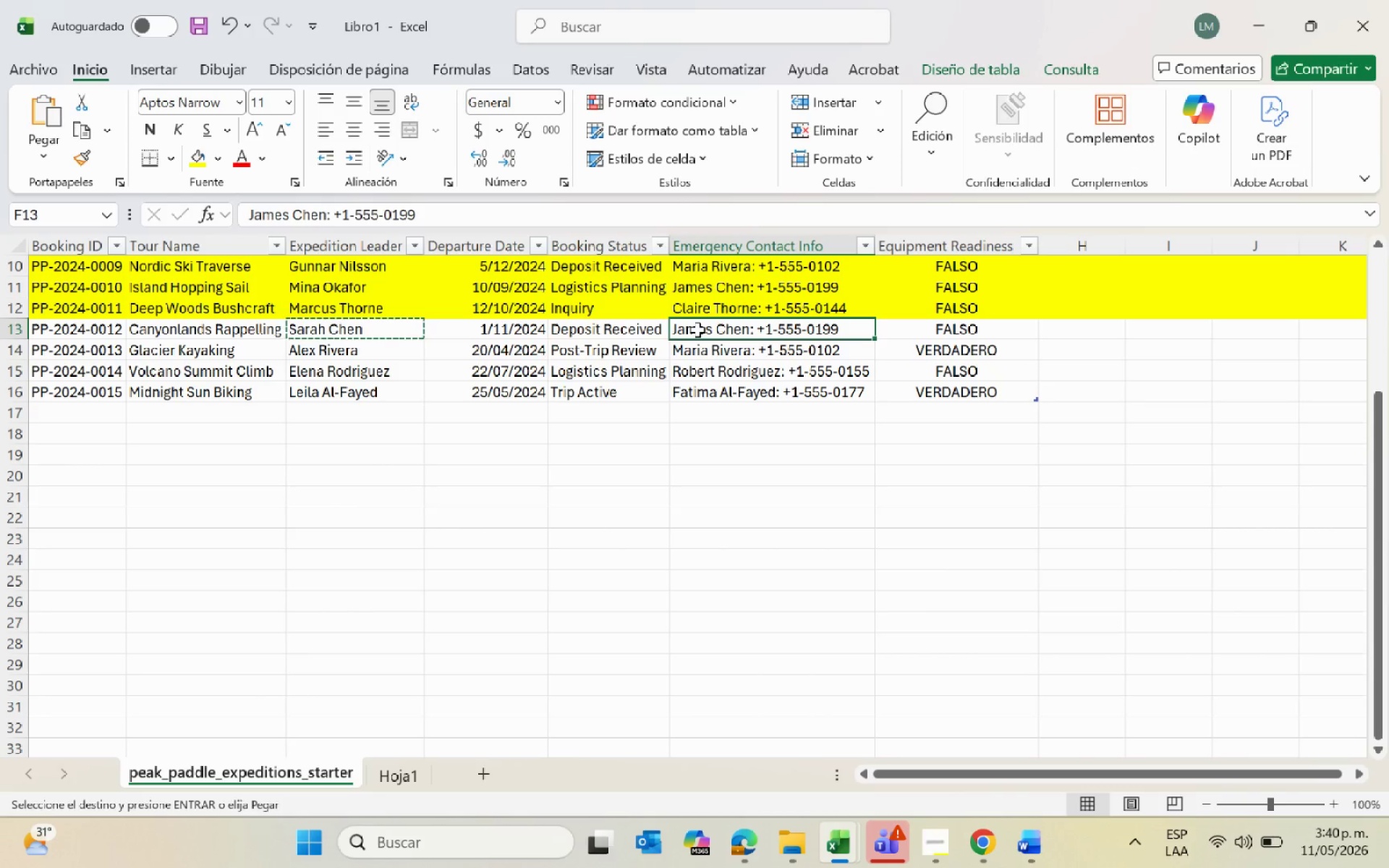 
key(Control+C)
 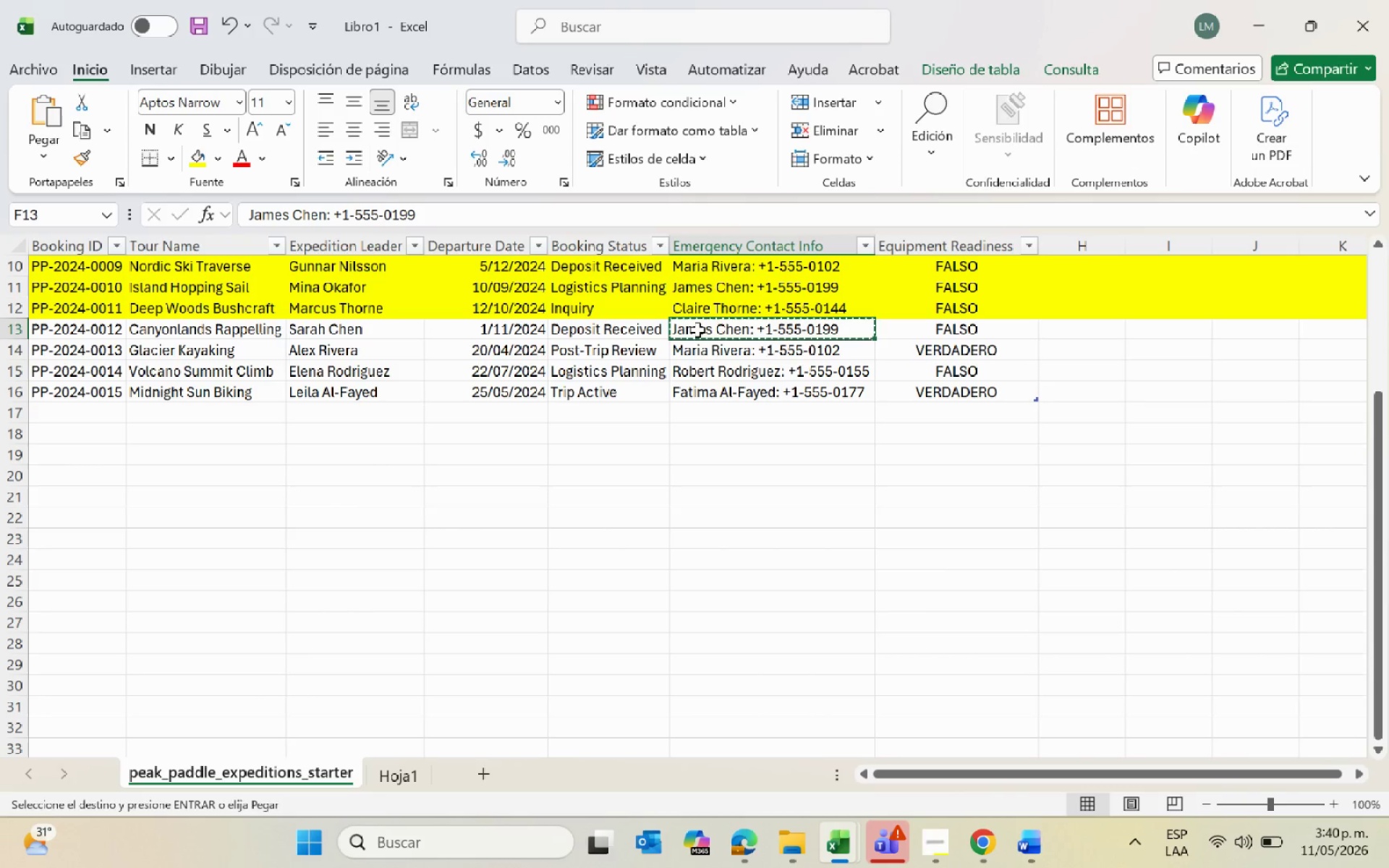 
key(Alt+AltLeft)
 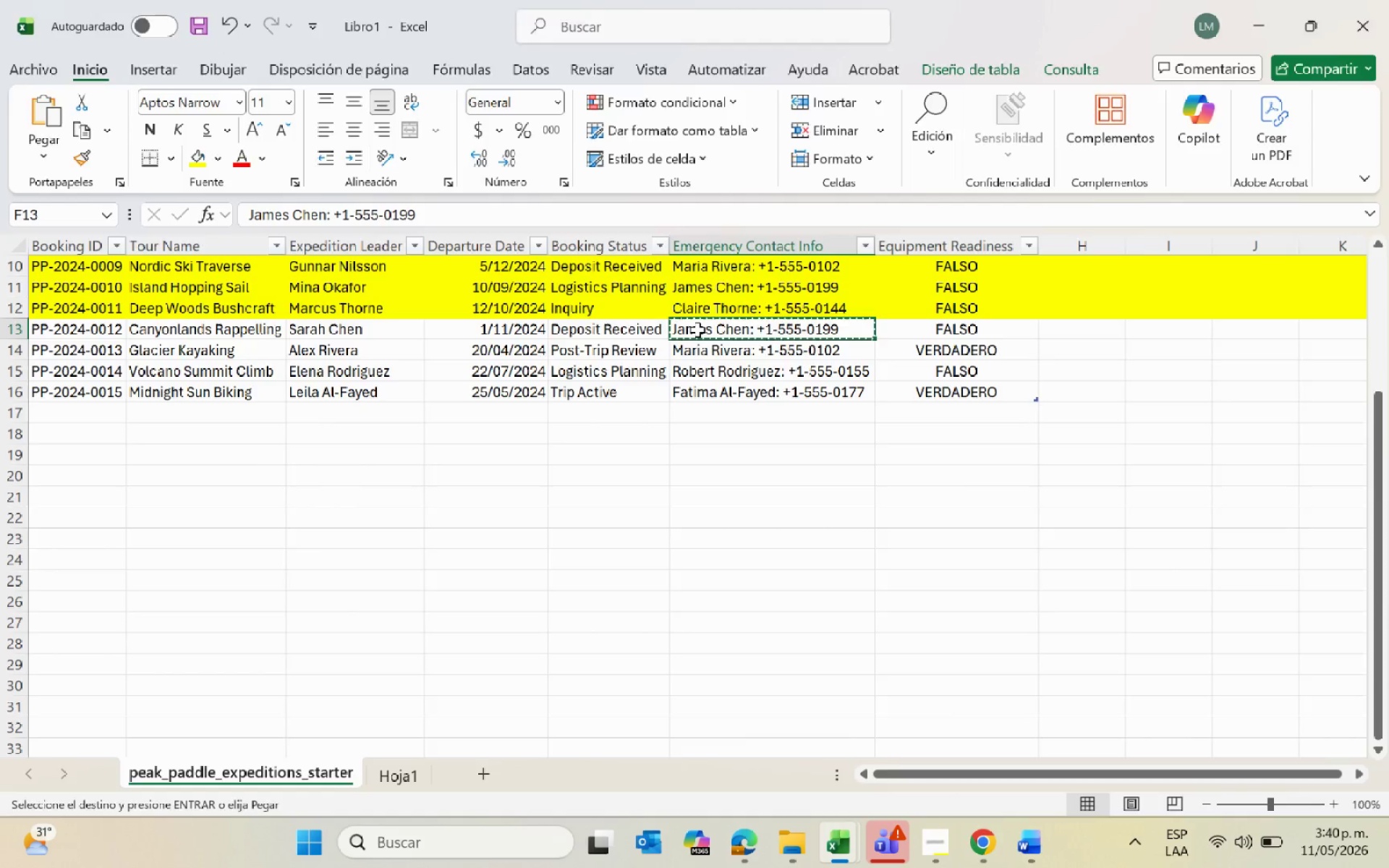 
key(Alt+Tab)
 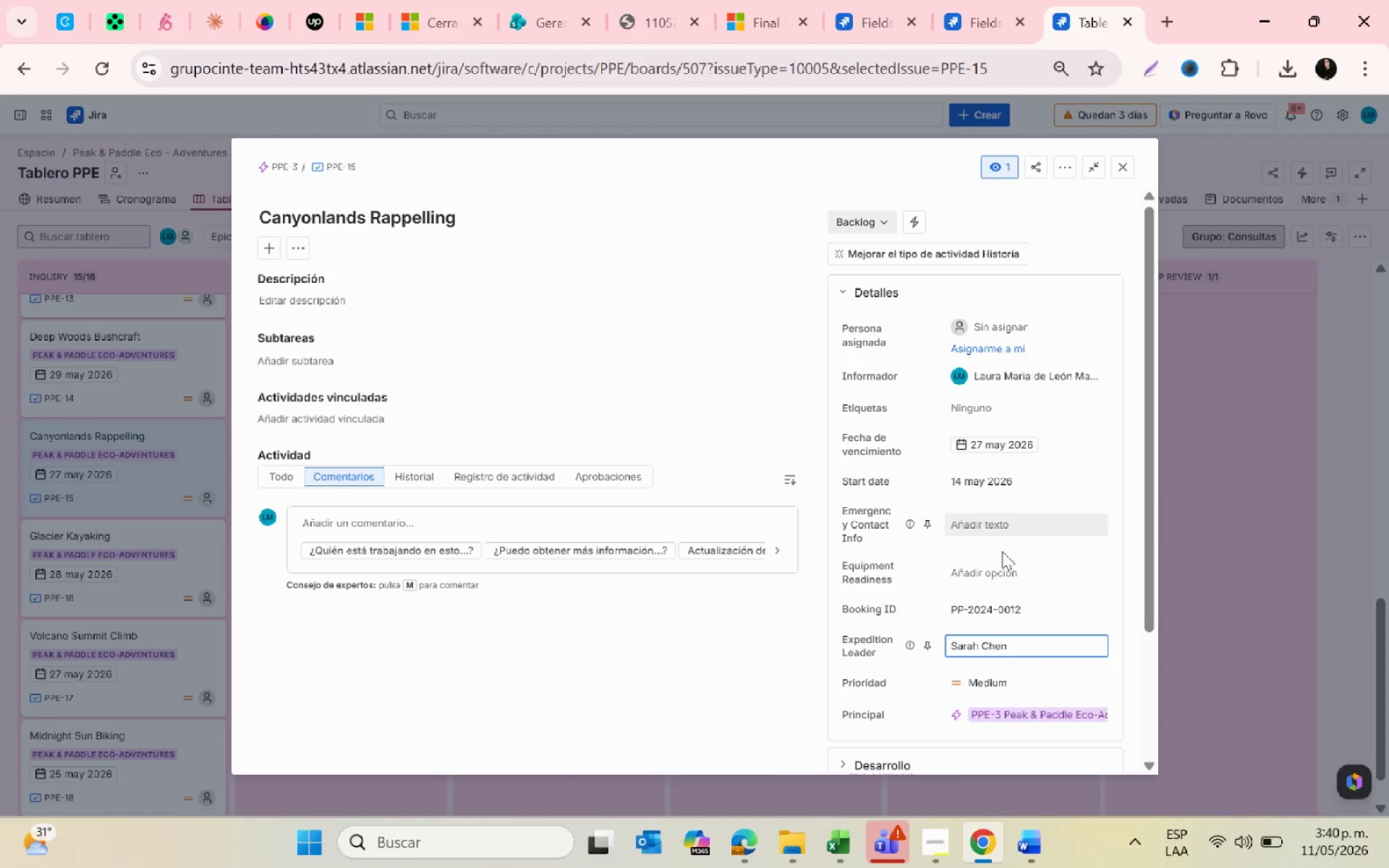 
left_click([974, 527])
 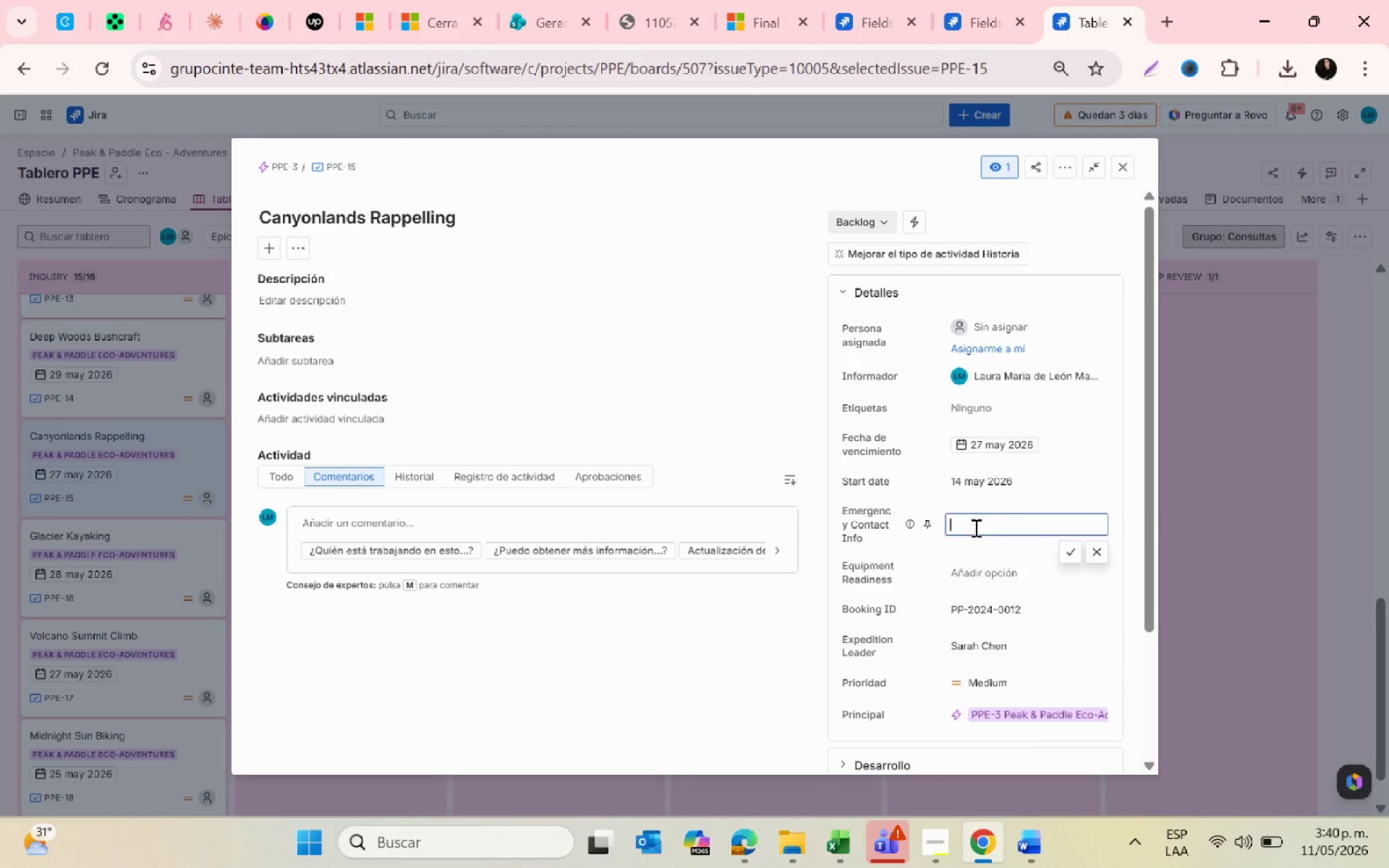 
key(Control+ControlLeft)
 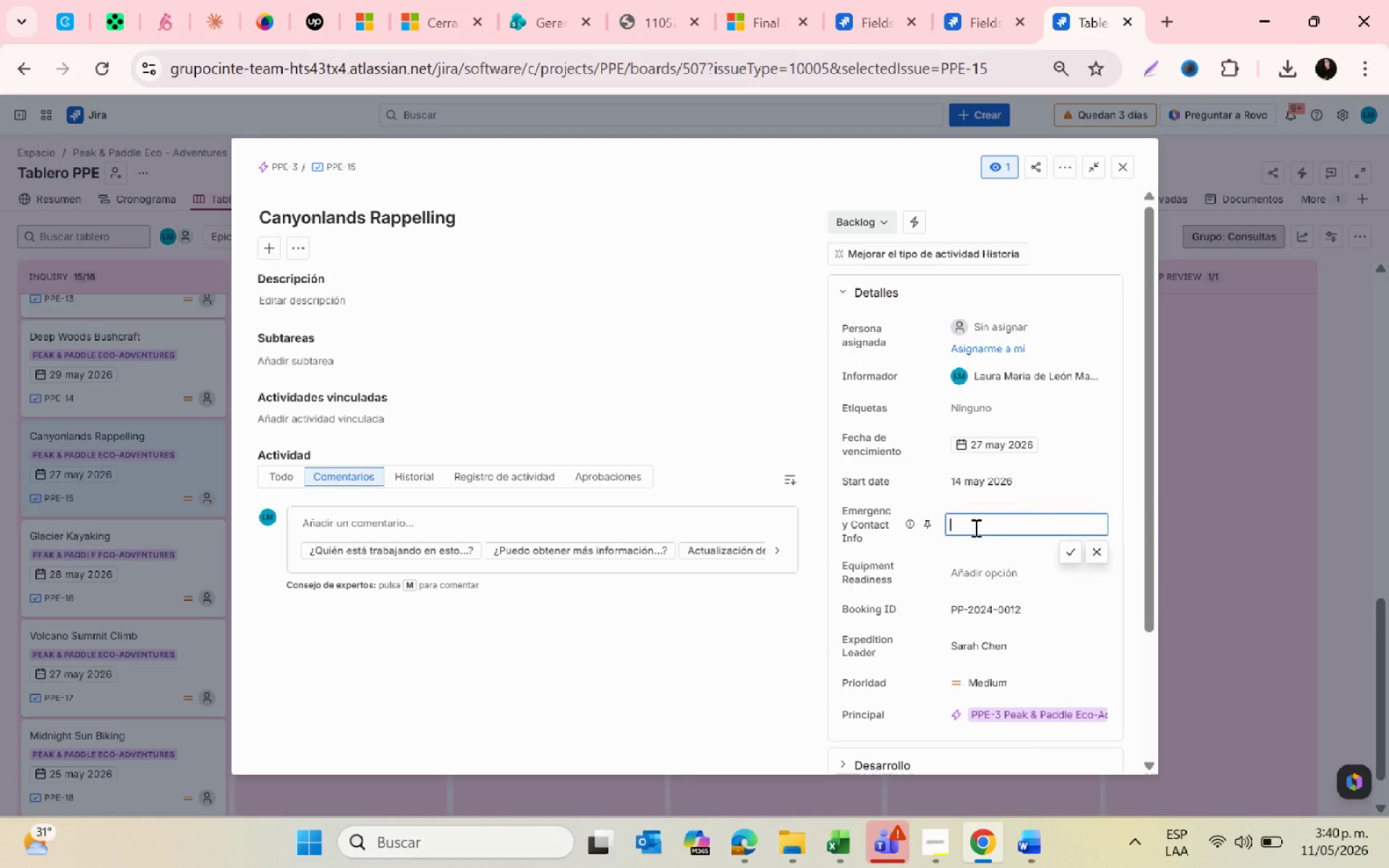 
key(Control+V)
 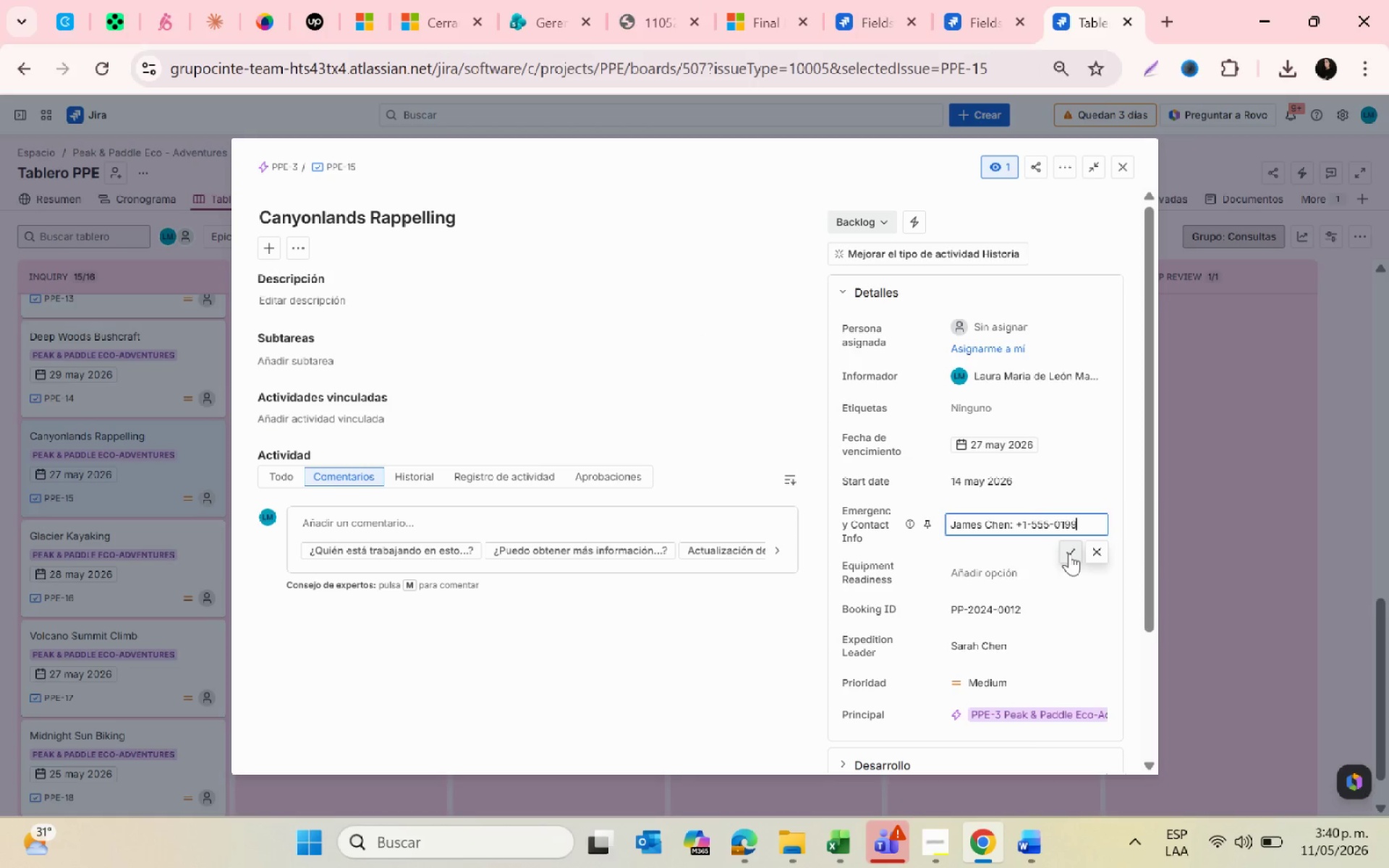 
left_click([1069, 551])
 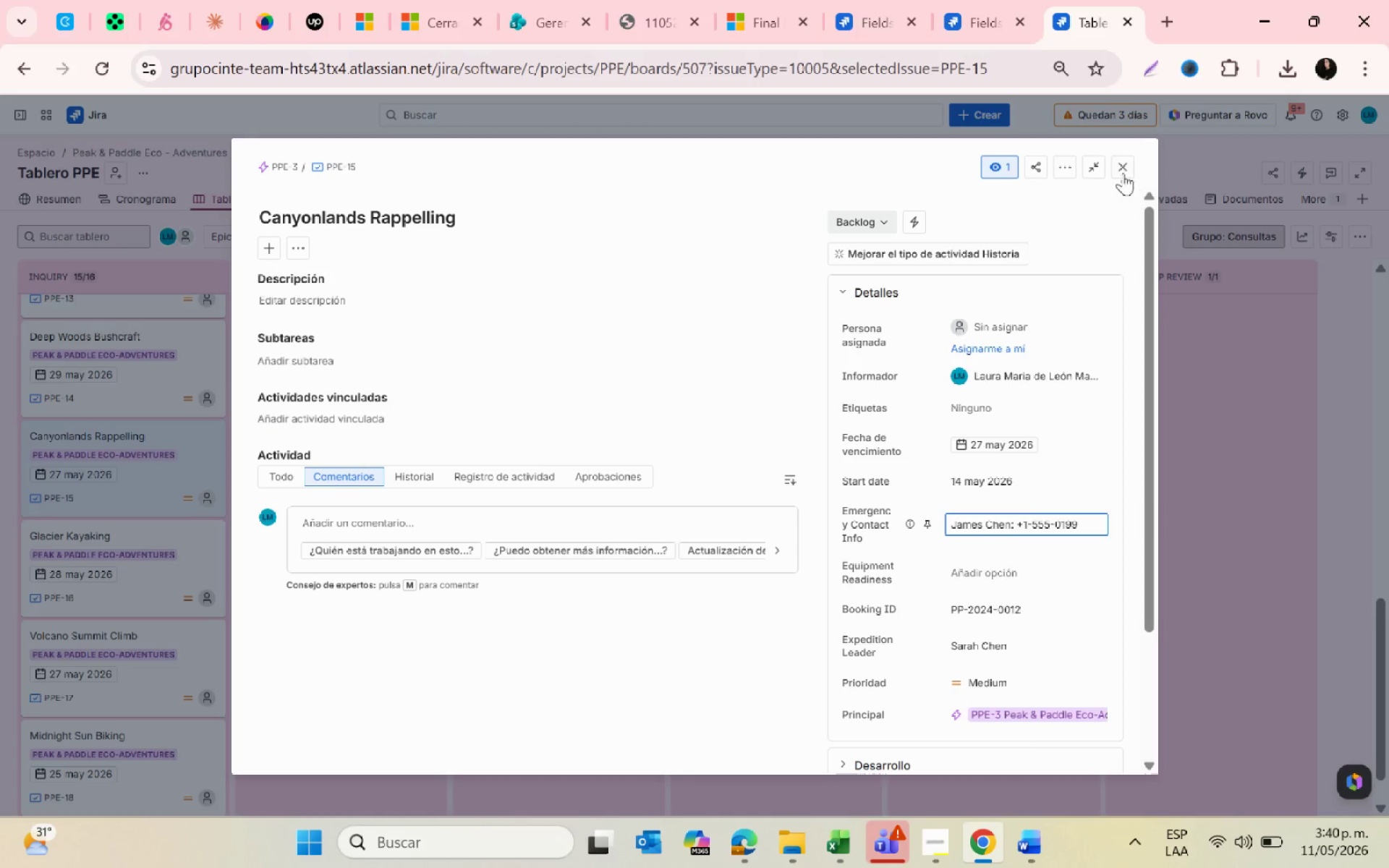 
left_click([1123, 170])
 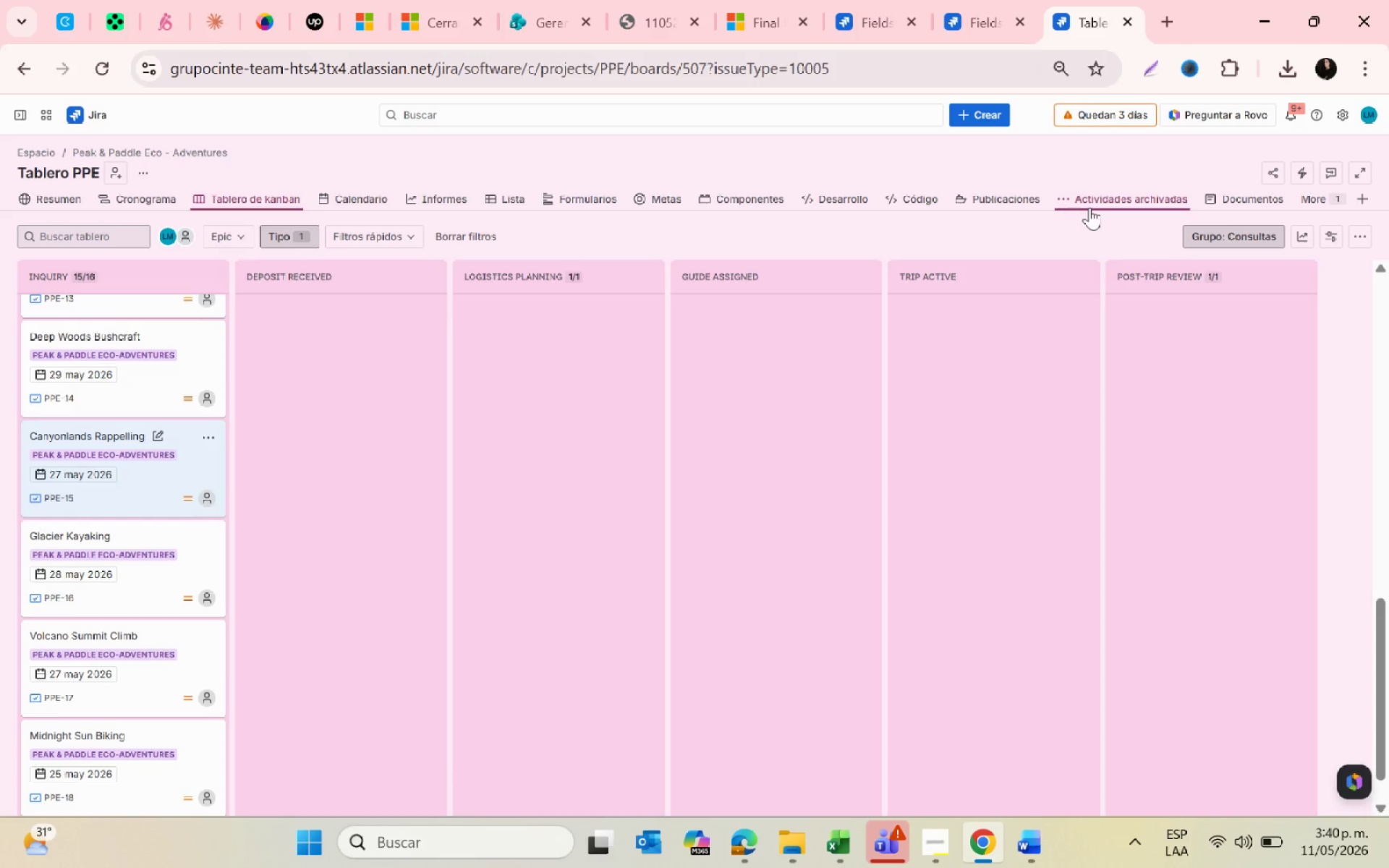 
key(Alt+AltLeft)
 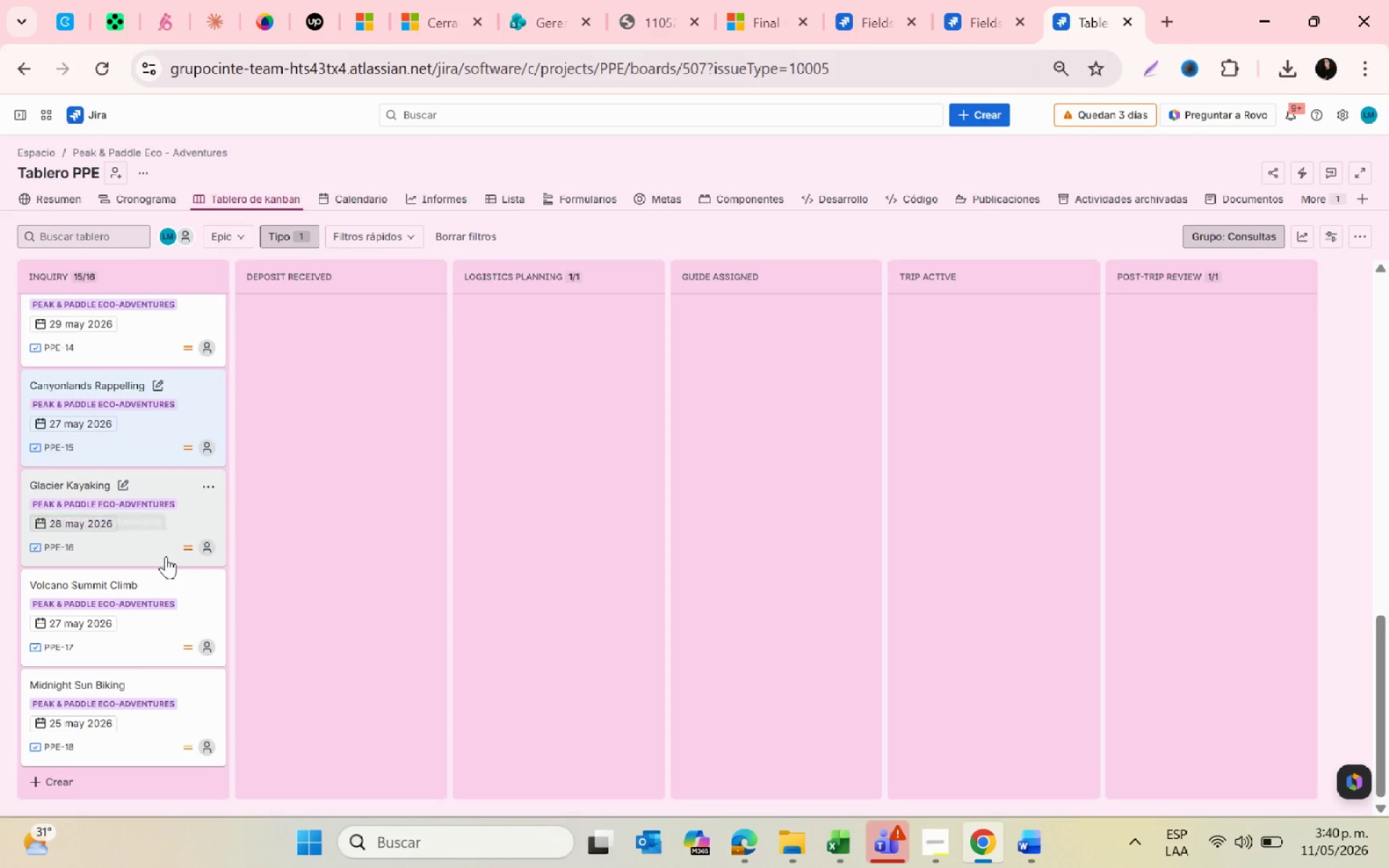 
key(Alt+Tab)
 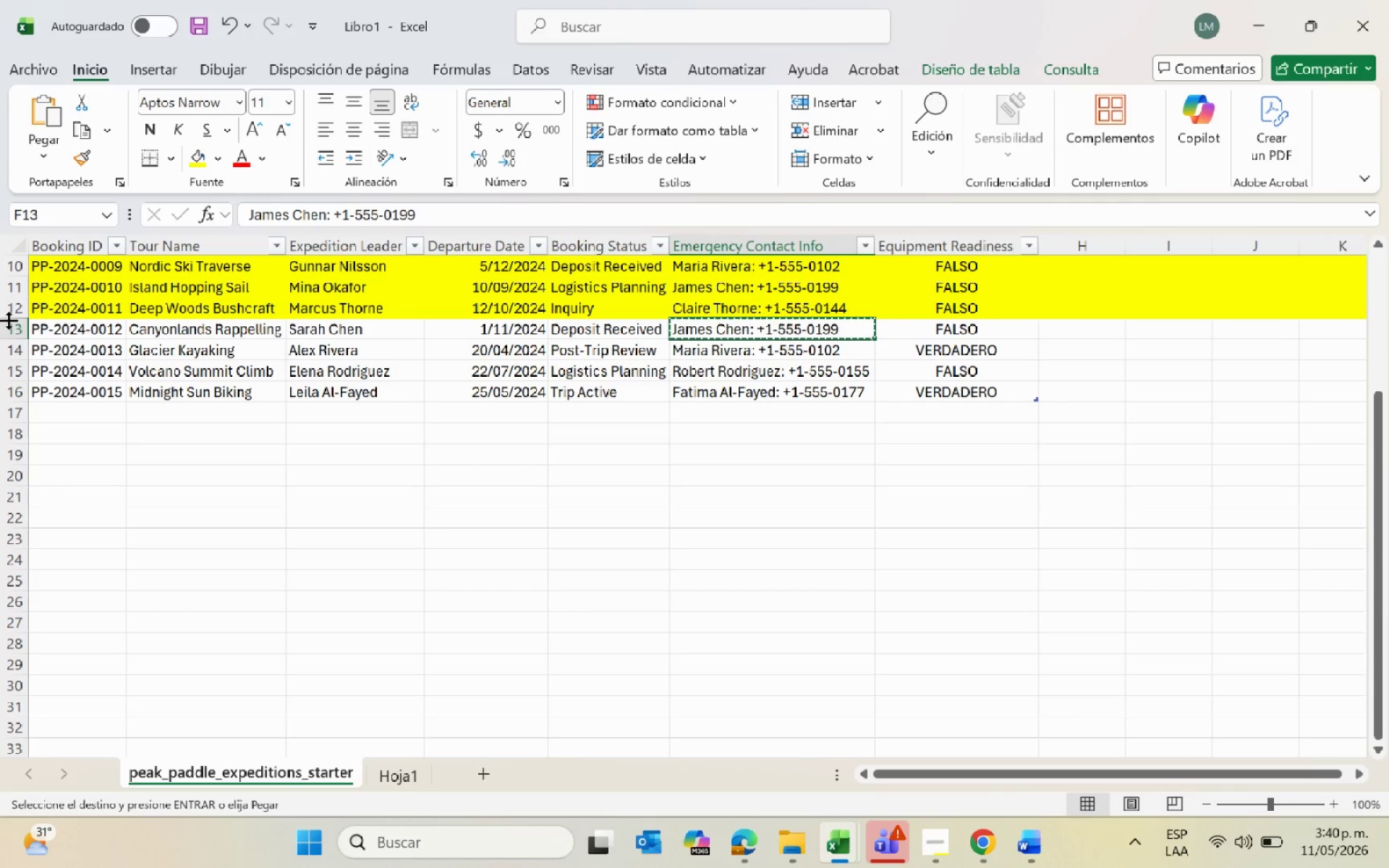 
scroll: coordinate [166, 556], scroll_direction: down, amount: 2.0
 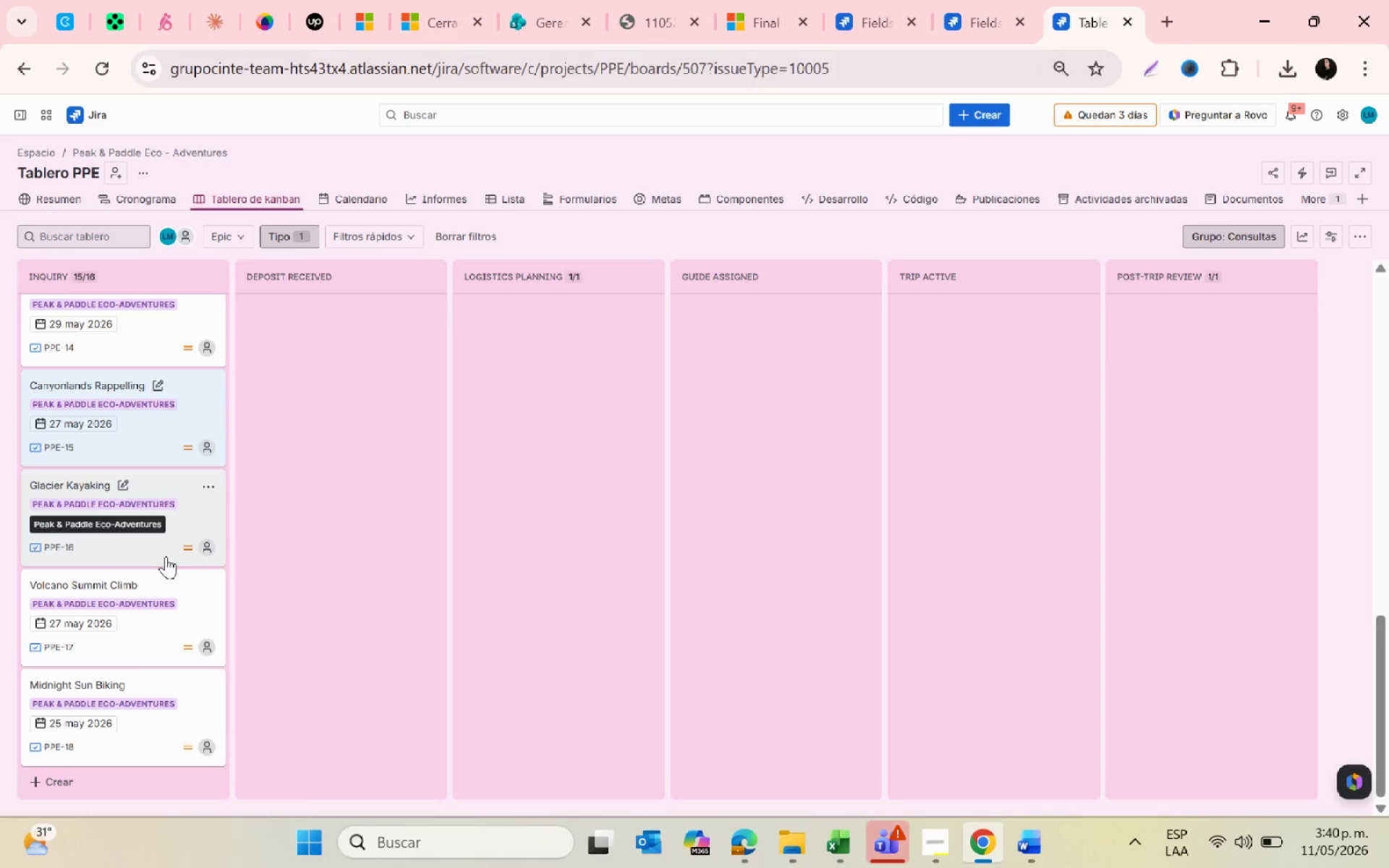 
left_click([3, 328])
 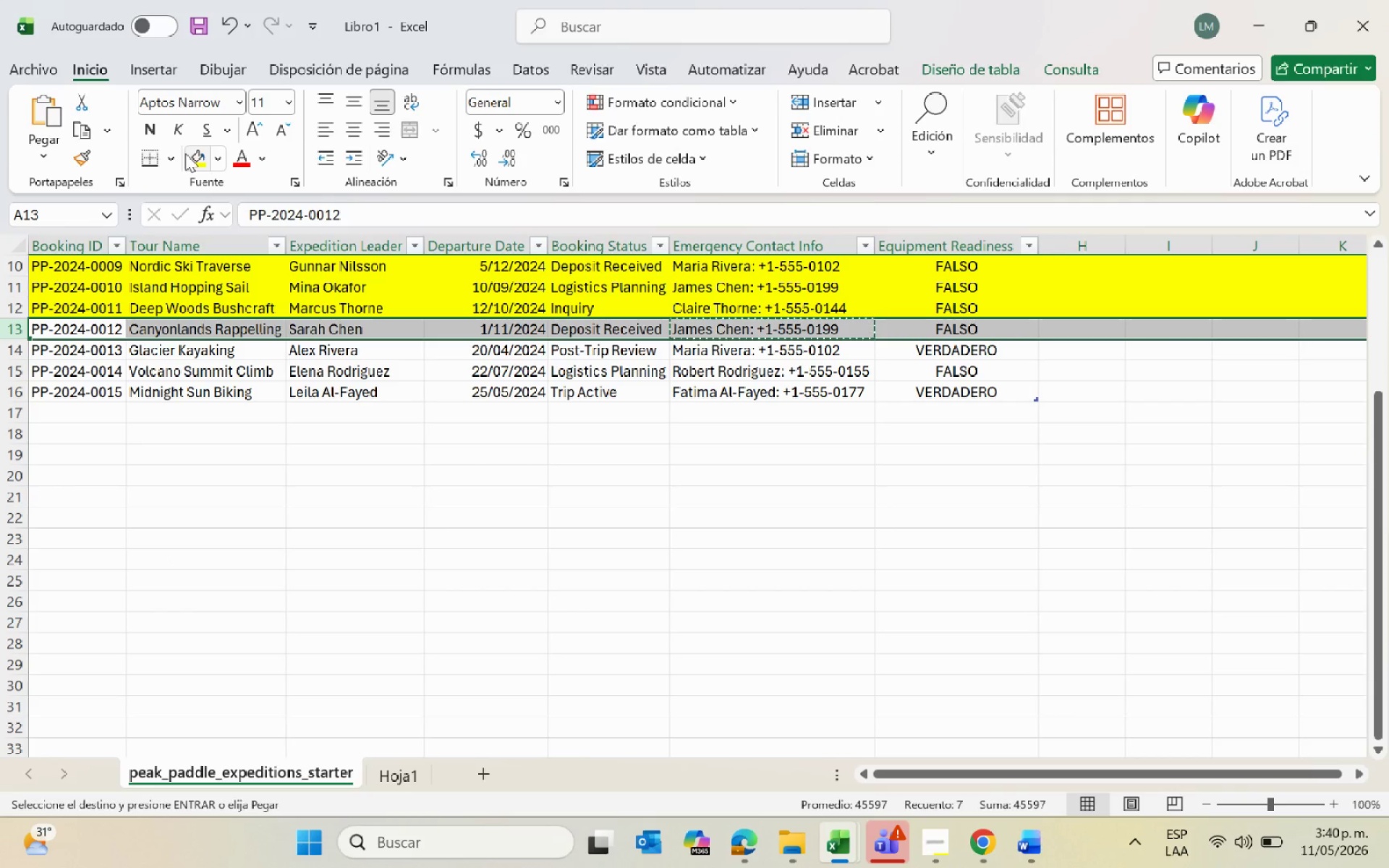 
left_click([195, 150])
 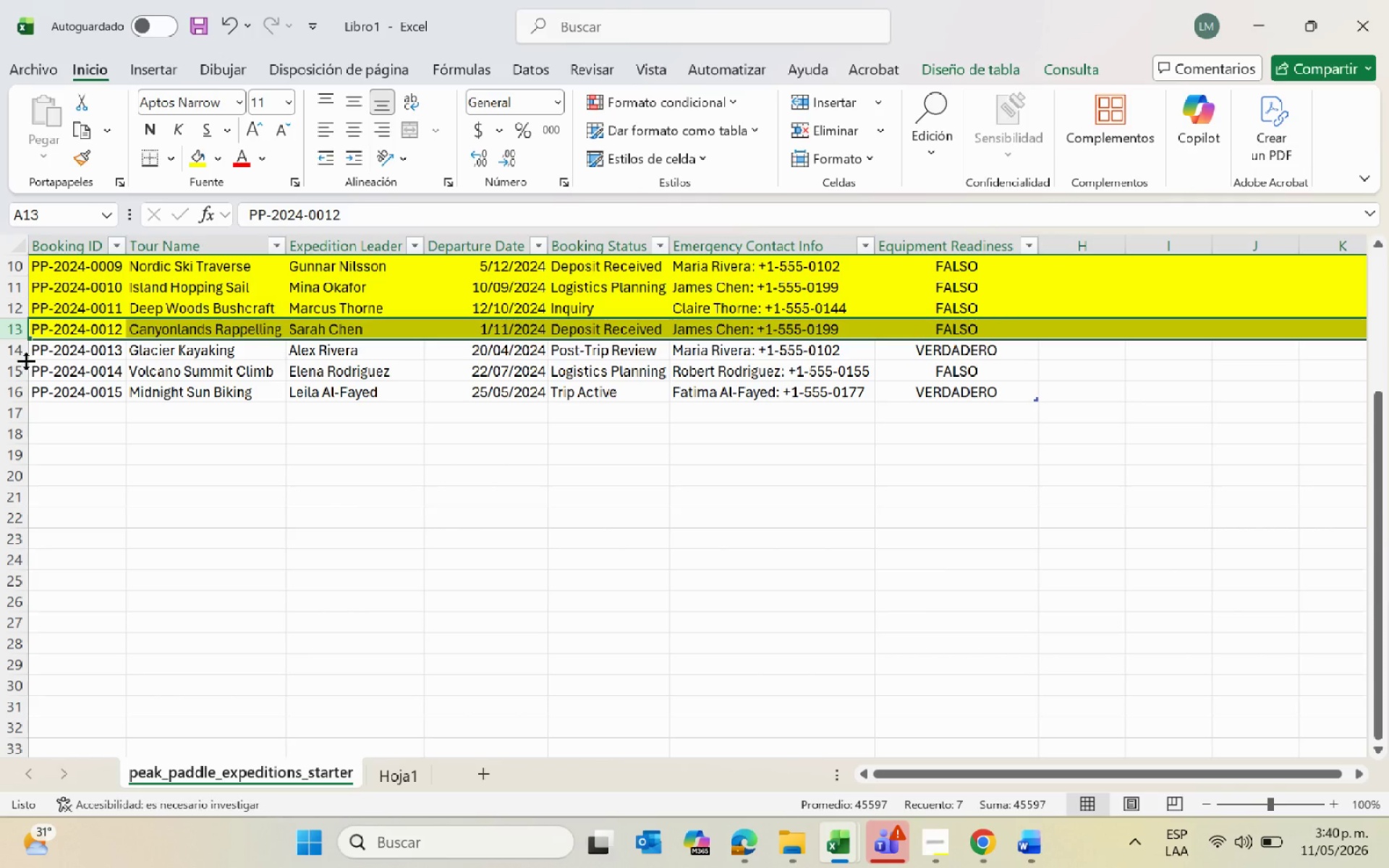 
left_click([63, 346])
 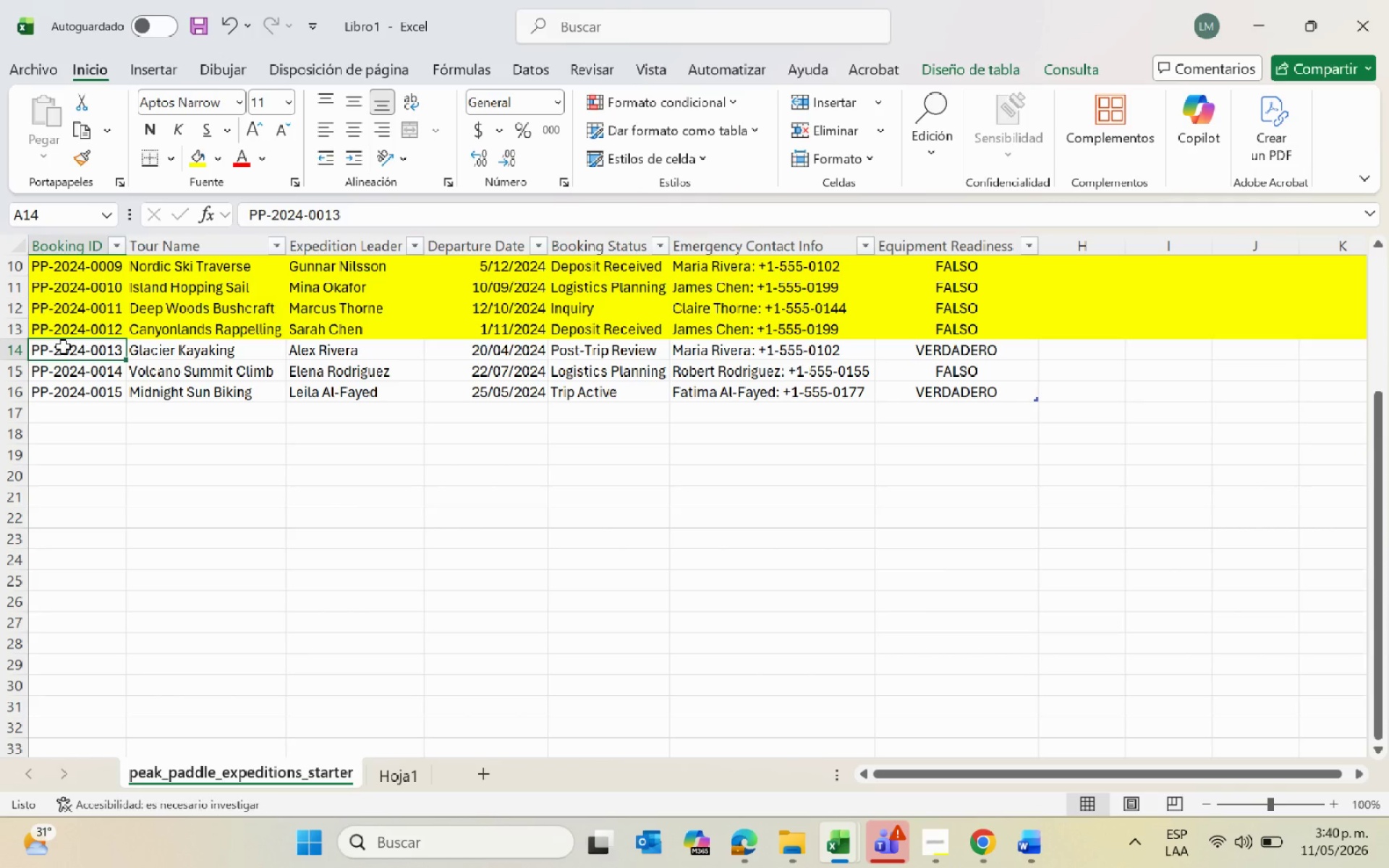 
key(Control+C)
 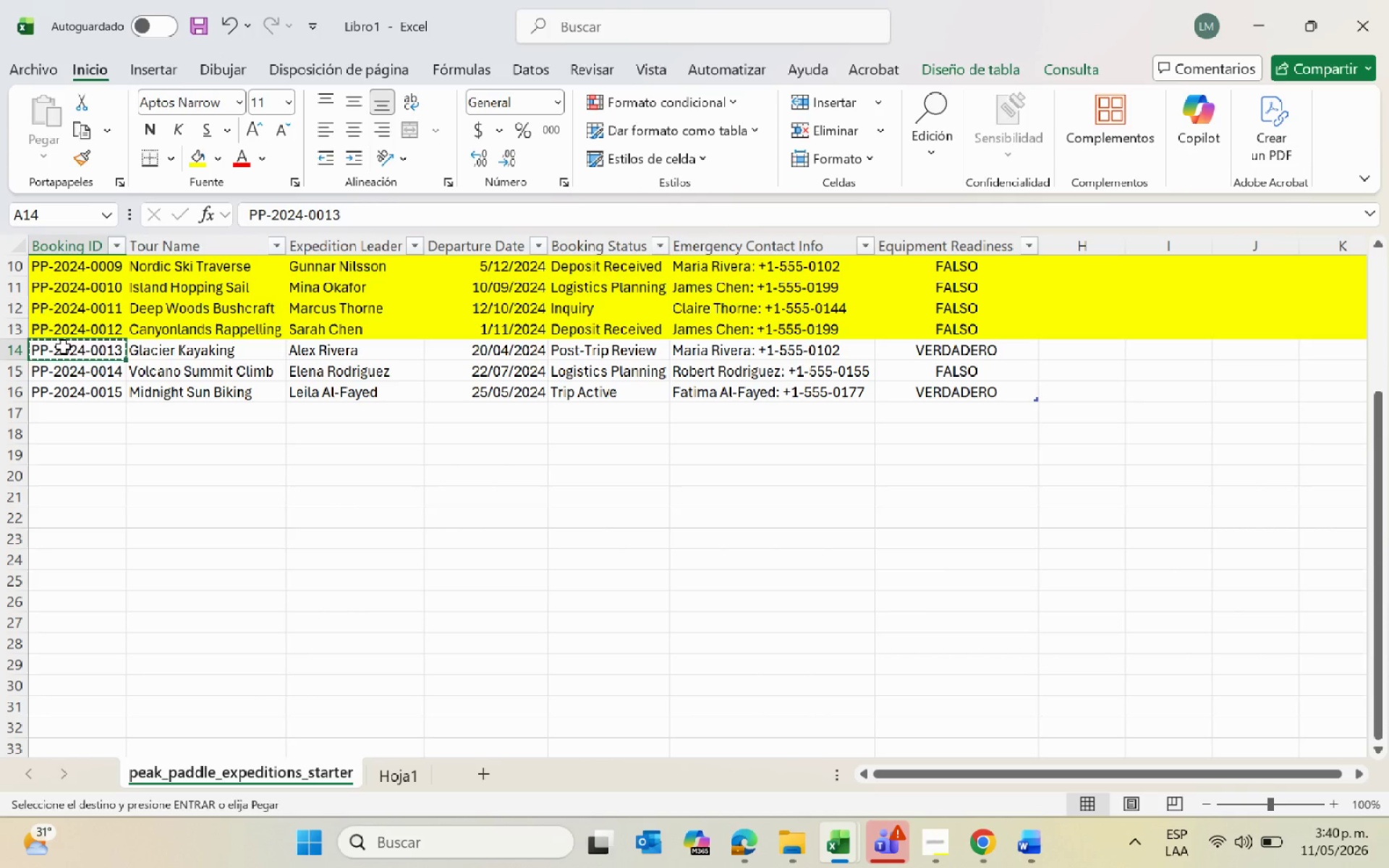 
key(Alt+AltLeft)
 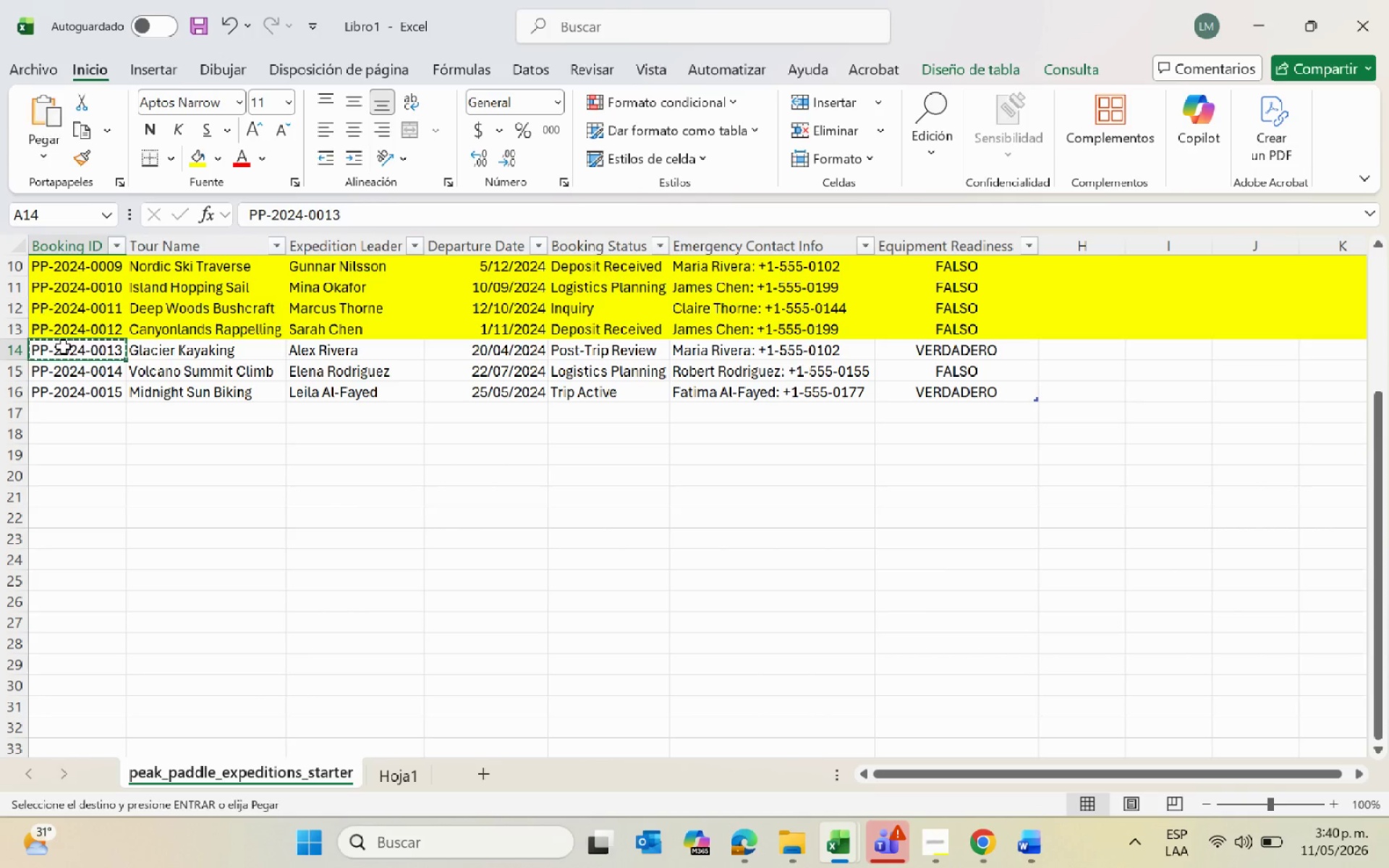 
key(Alt+Tab)
 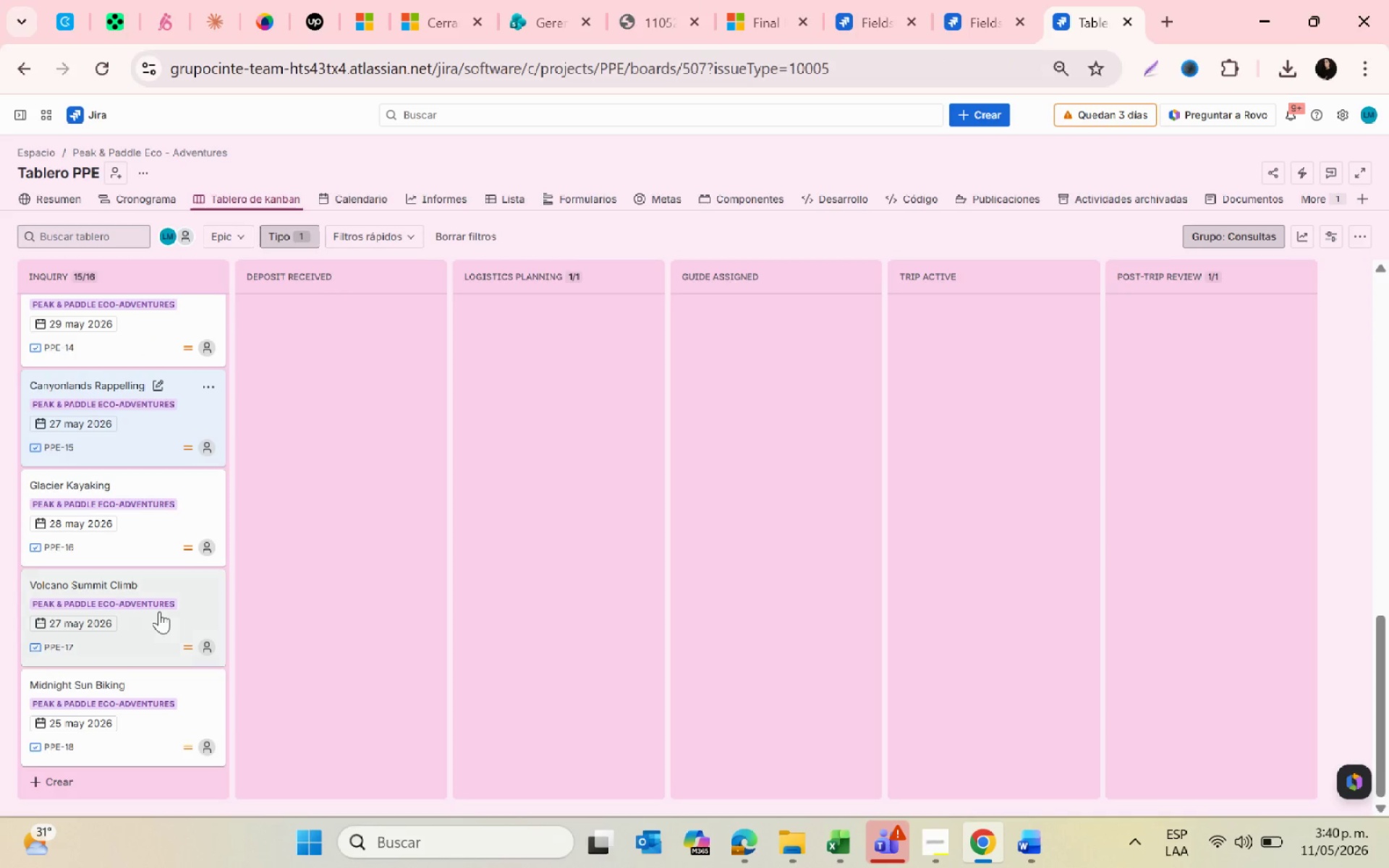 
scroll: coordinate [159, 611], scroll_direction: down, amount: 1.0
 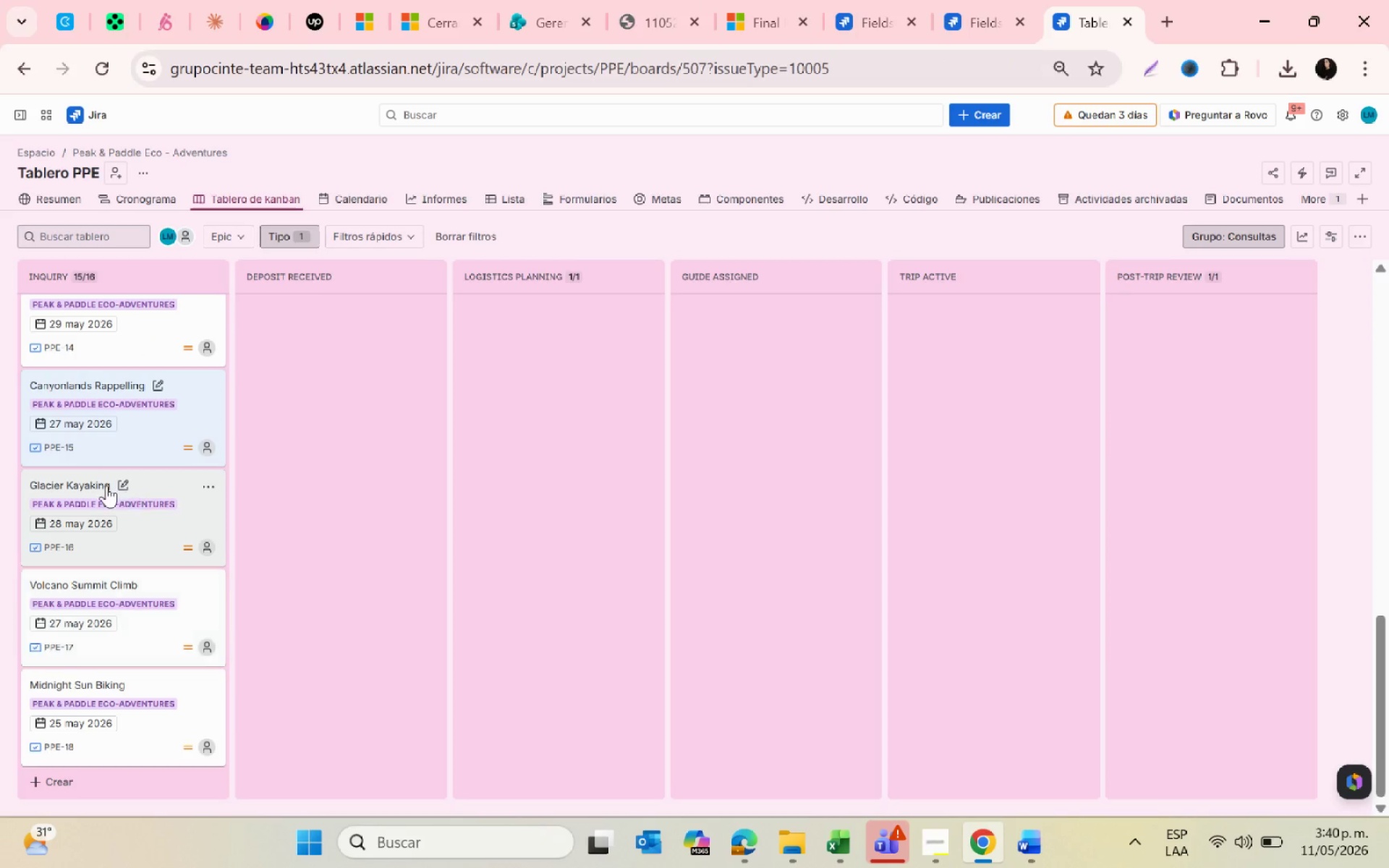 
left_click([93, 485])
 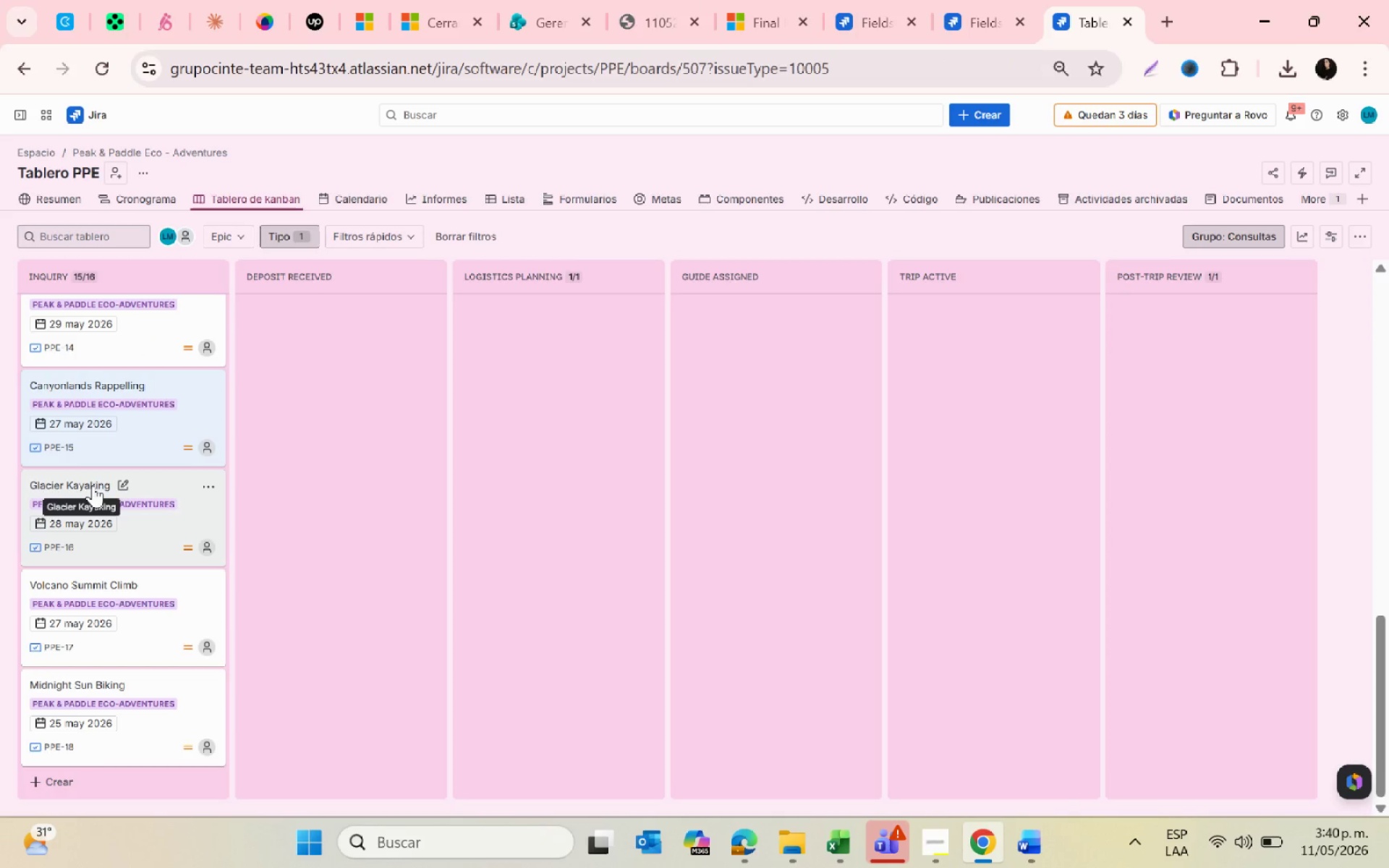 
left_click([76, 485])
 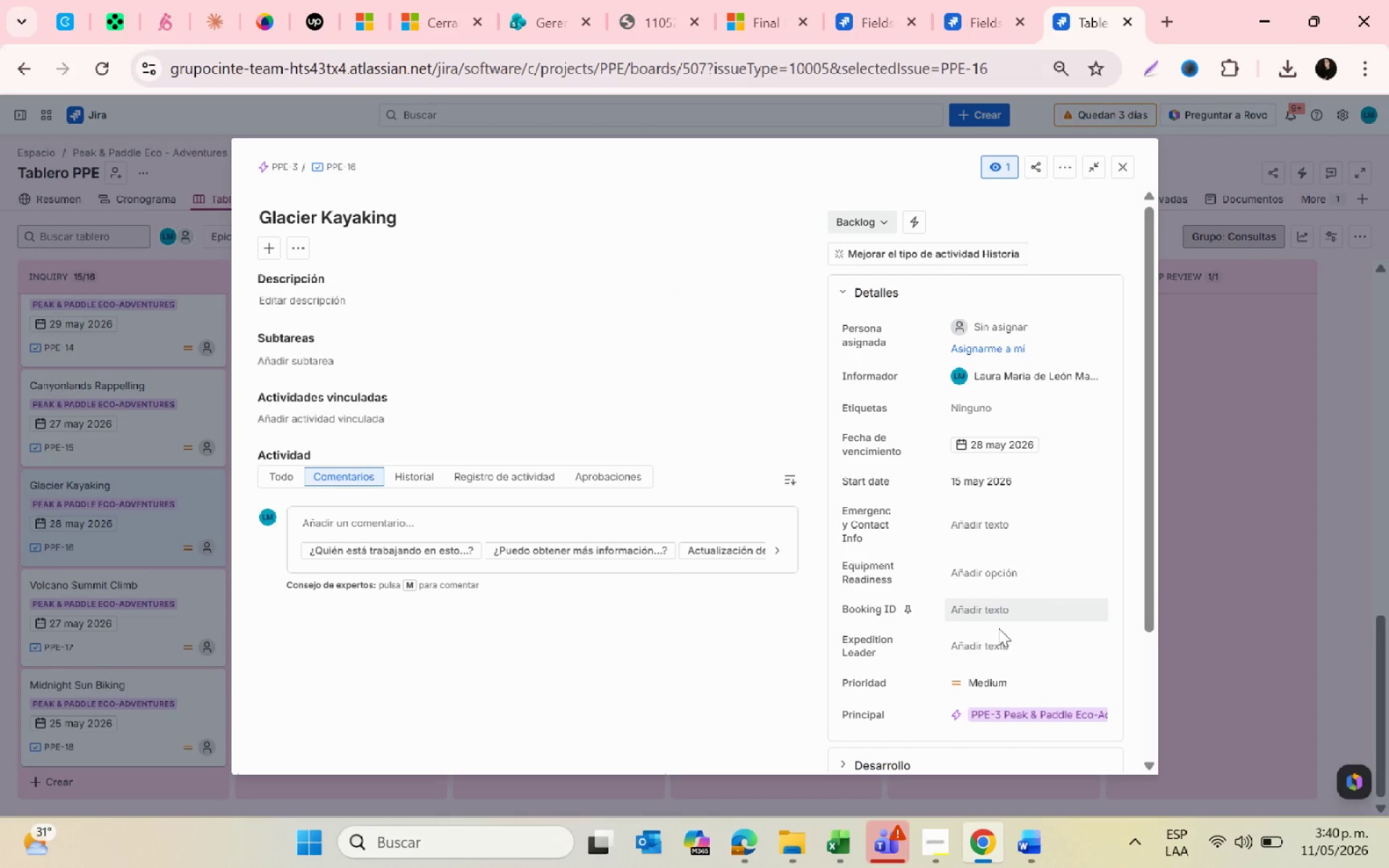 
left_click([951, 651])
 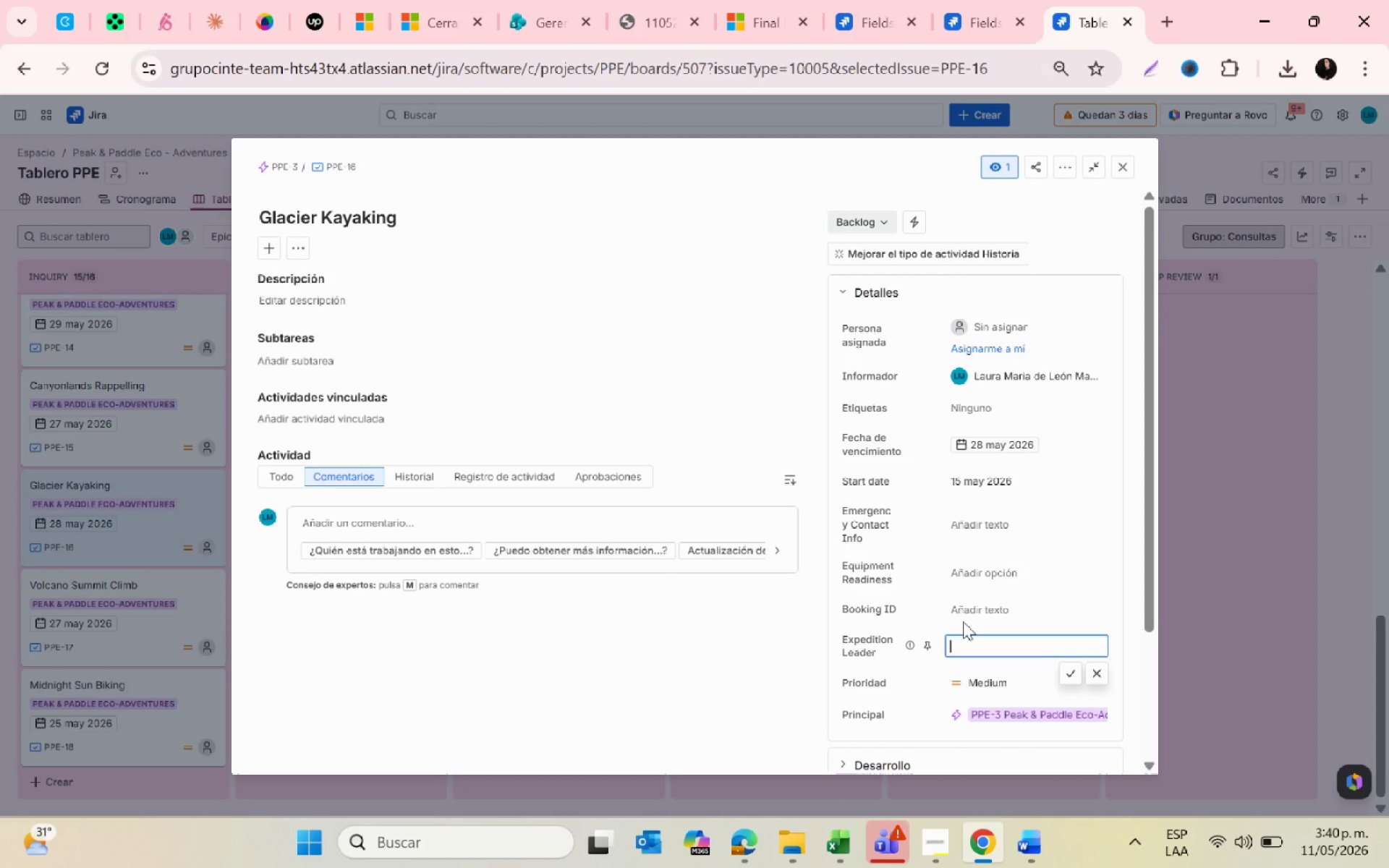 
left_click([962, 612])
 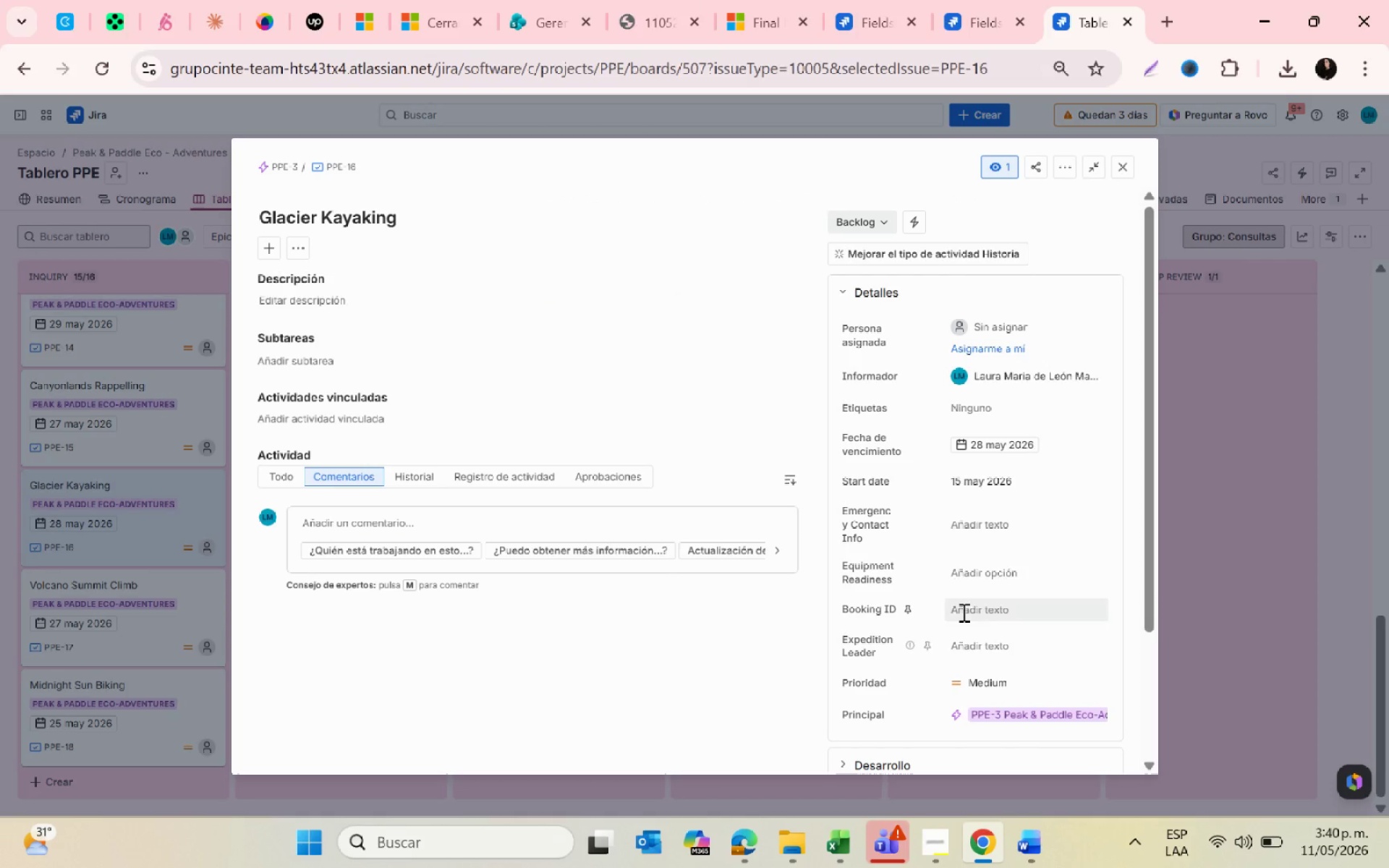 
key(Control+ControlLeft)
 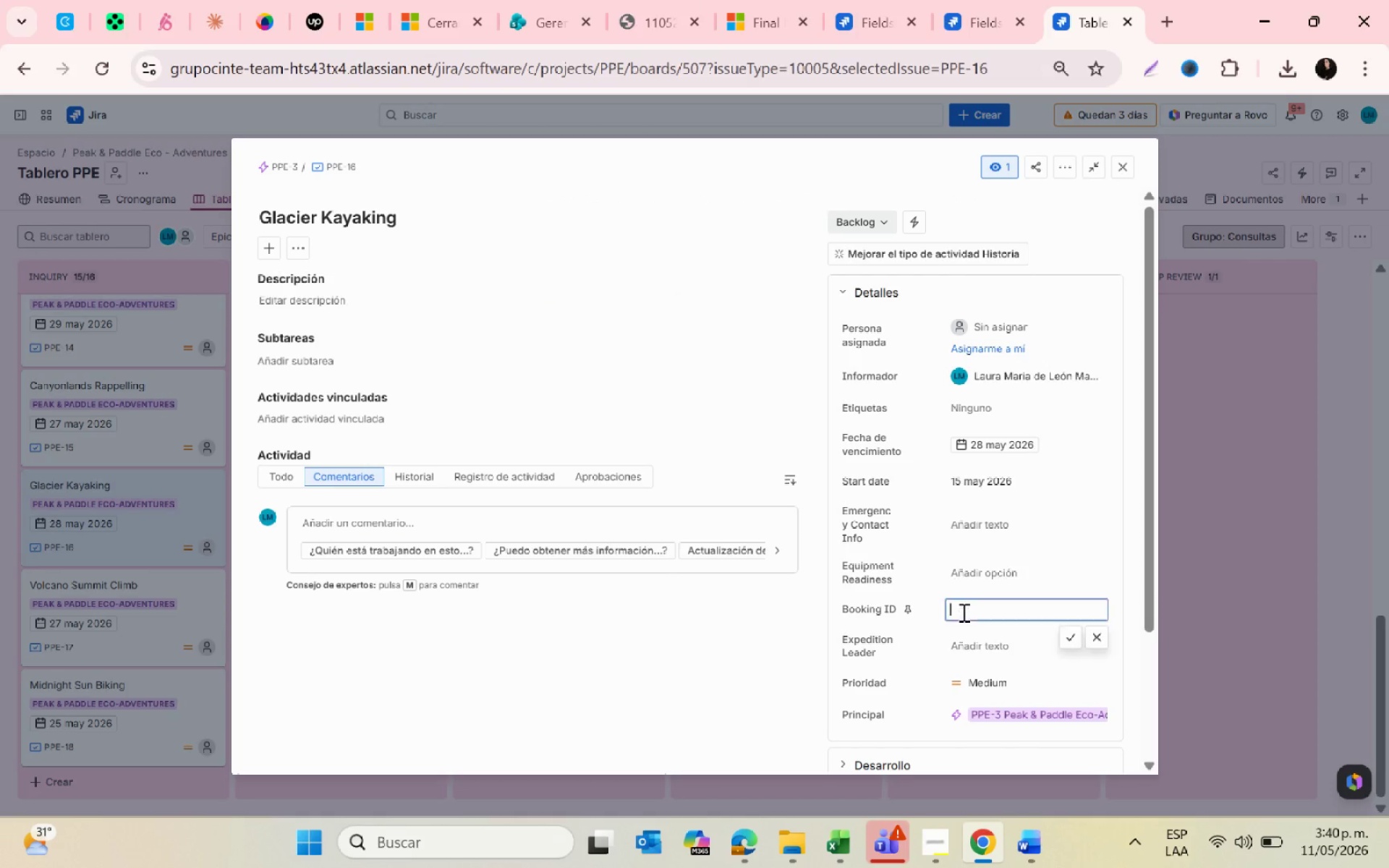 
key(Control+V)
 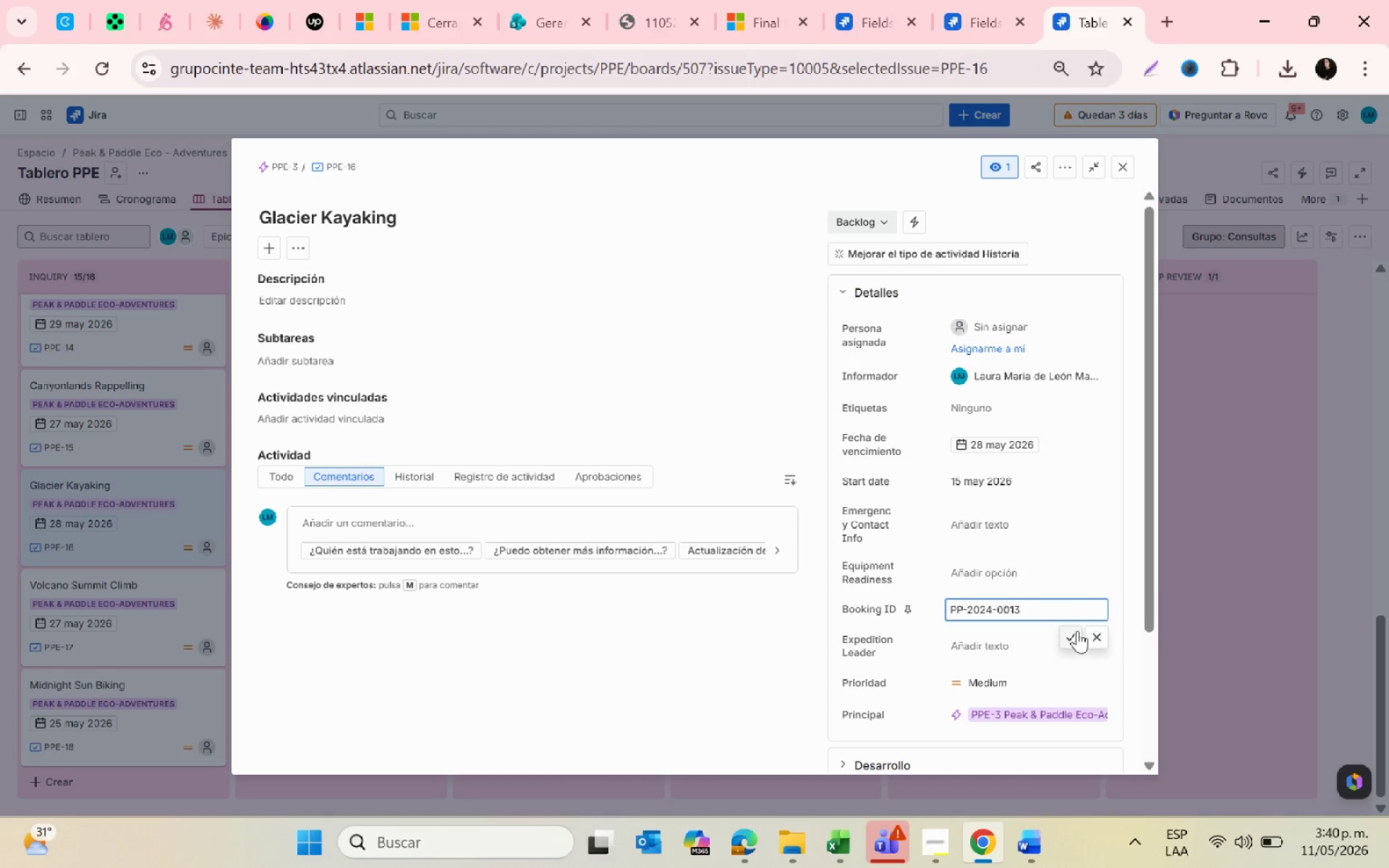 
left_click([1075, 632])
 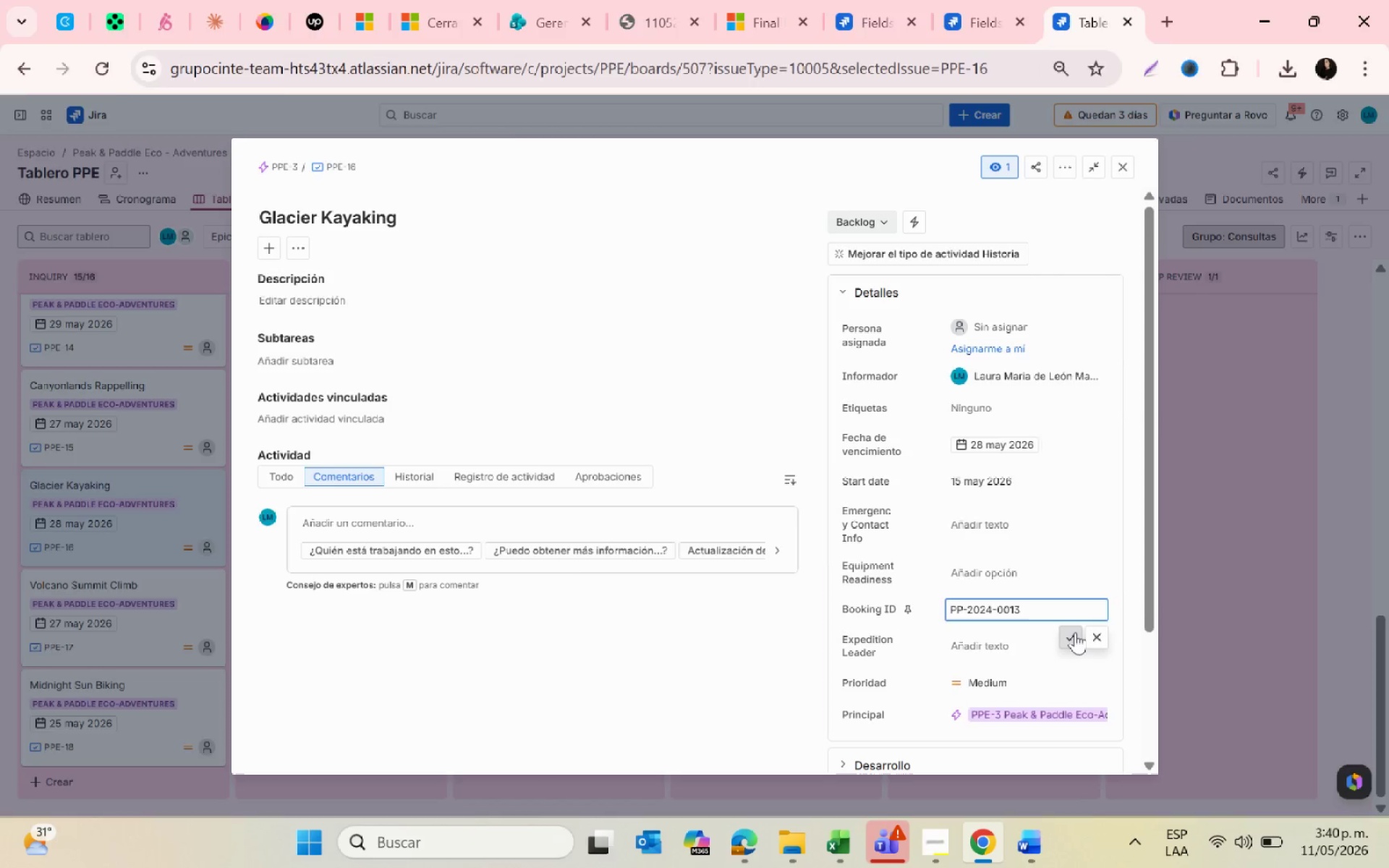 
key(Alt+AltLeft)
 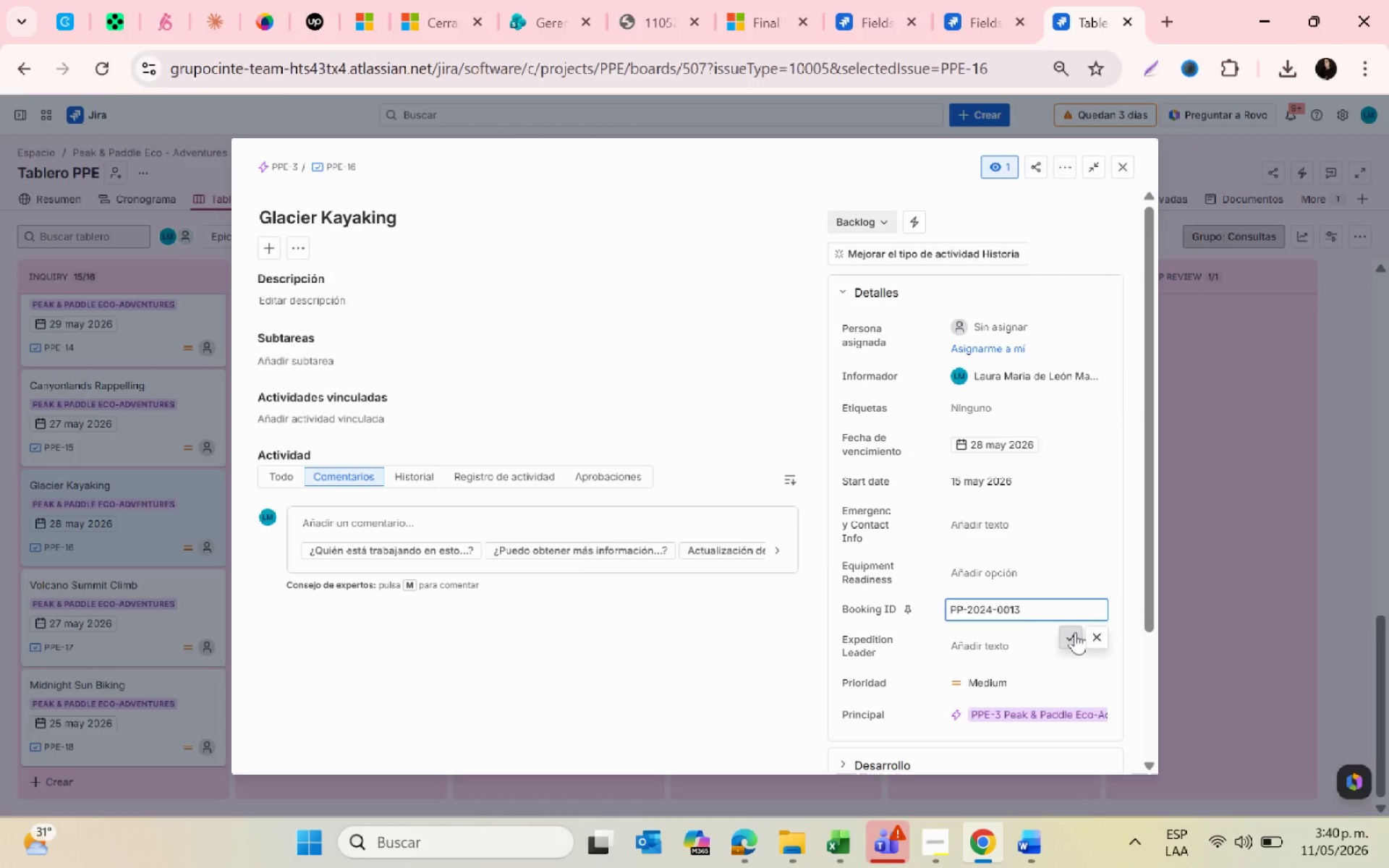 
key(Alt+Tab)
 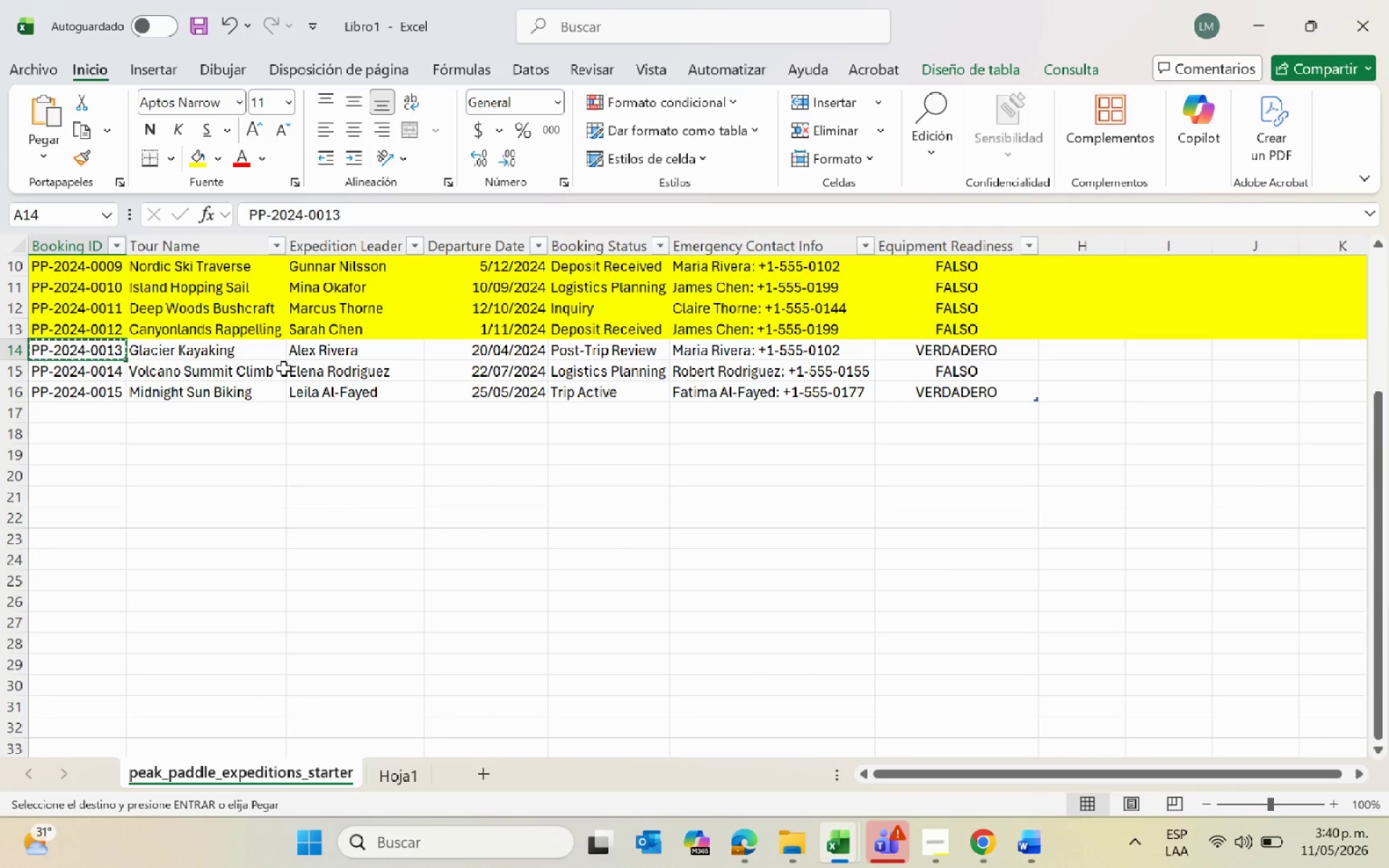 
left_click([323, 349])
 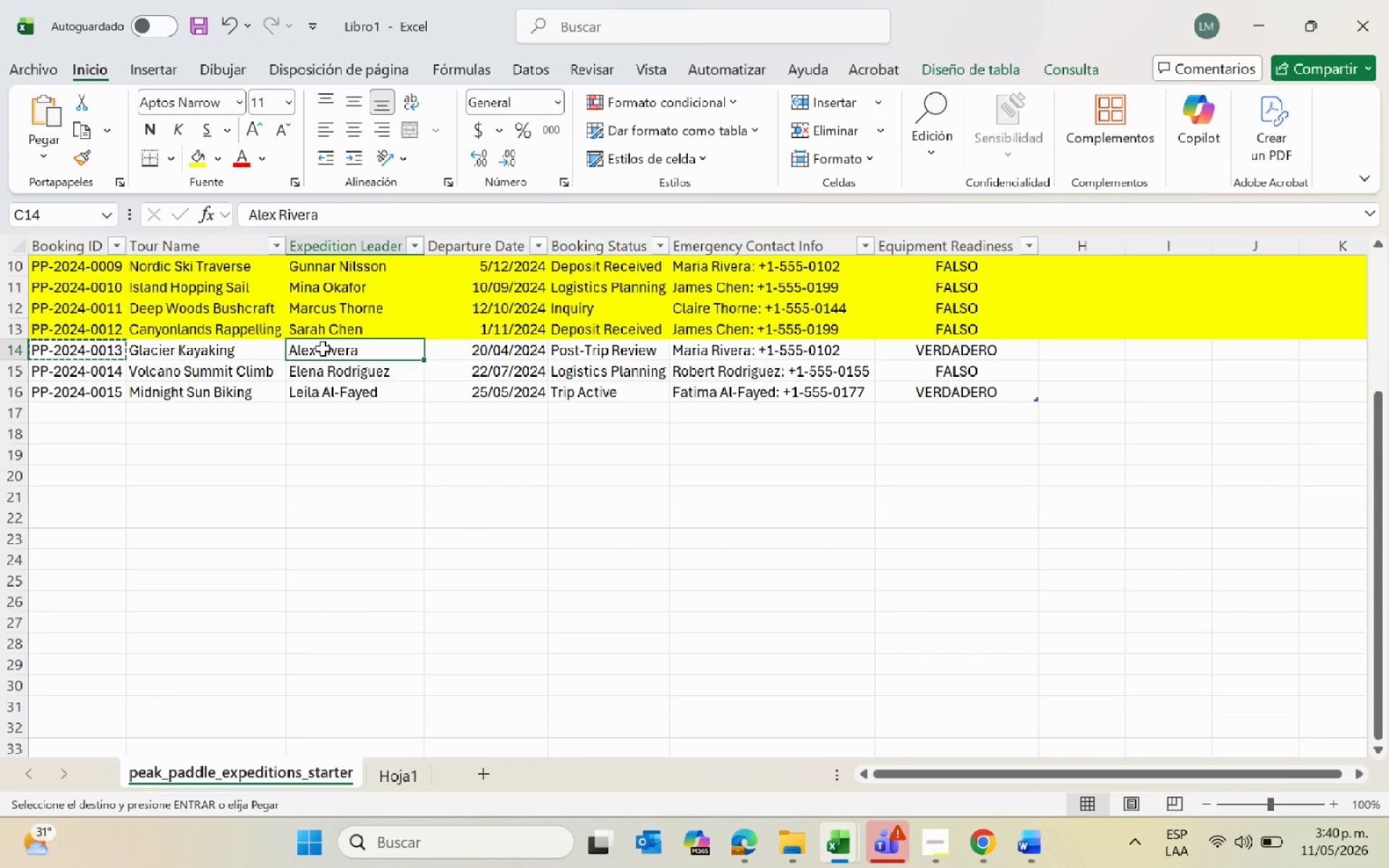 
key(Control+C)
 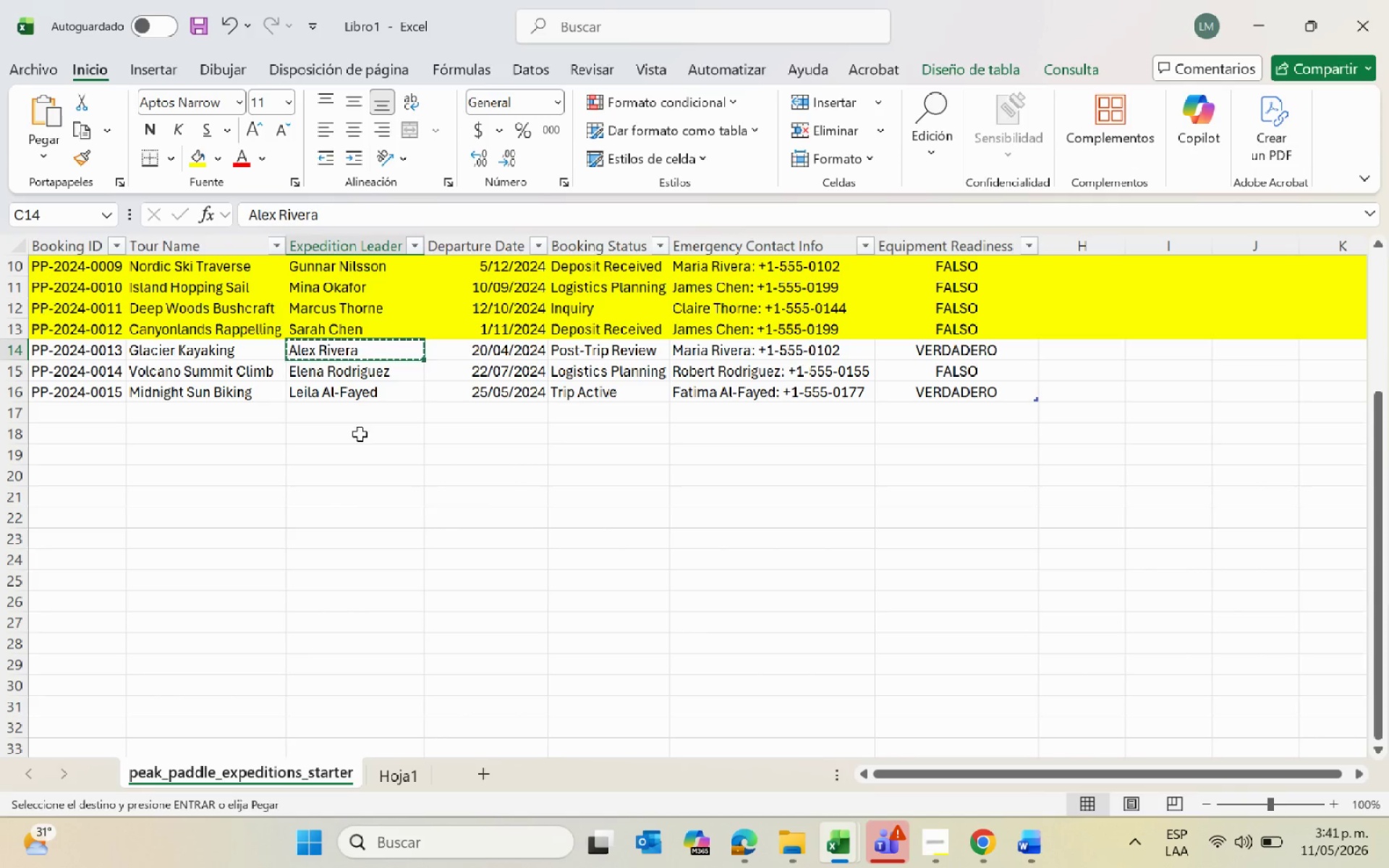 
key(Alt+AltLeft)
 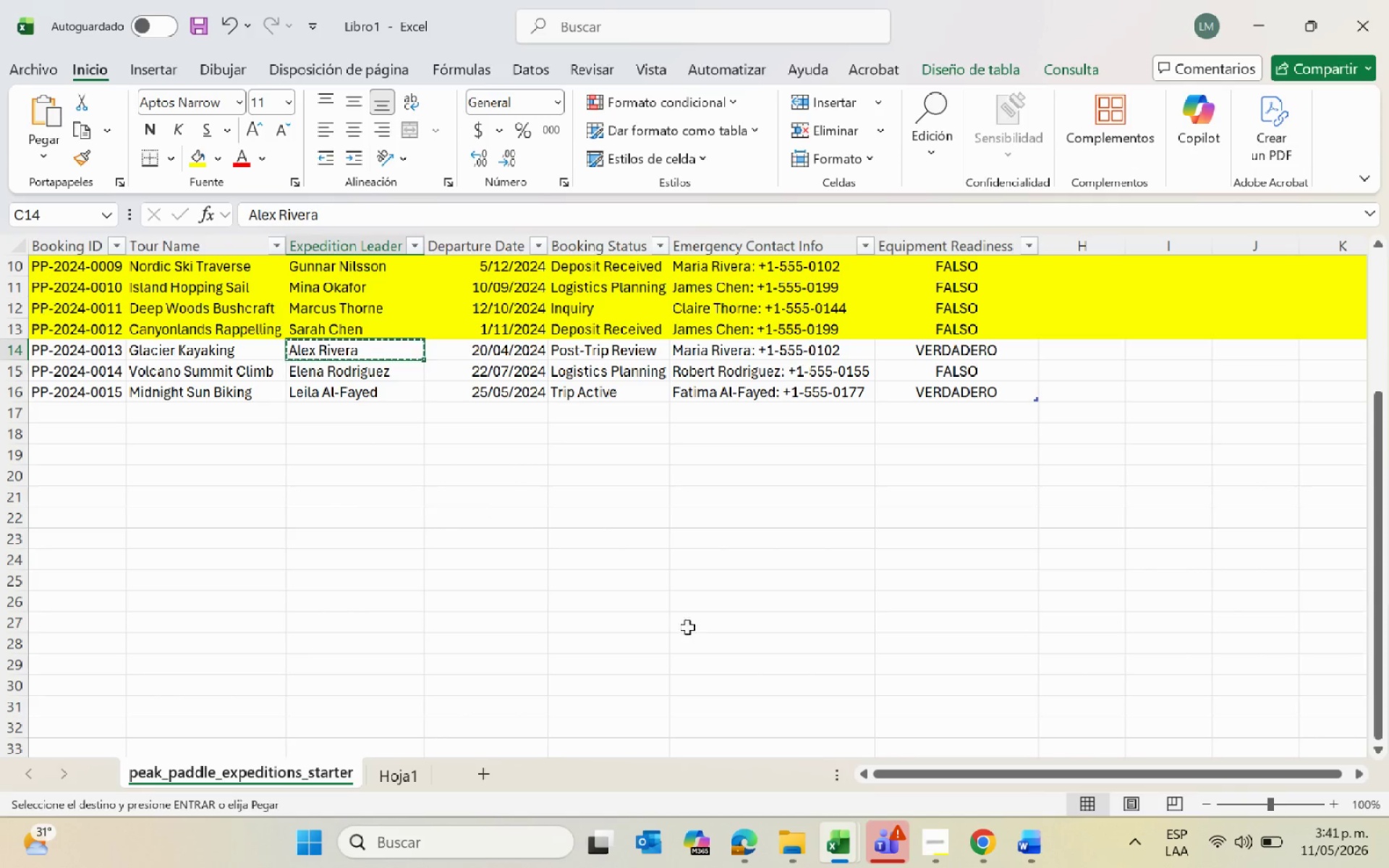 
key(Alt+Tab)
 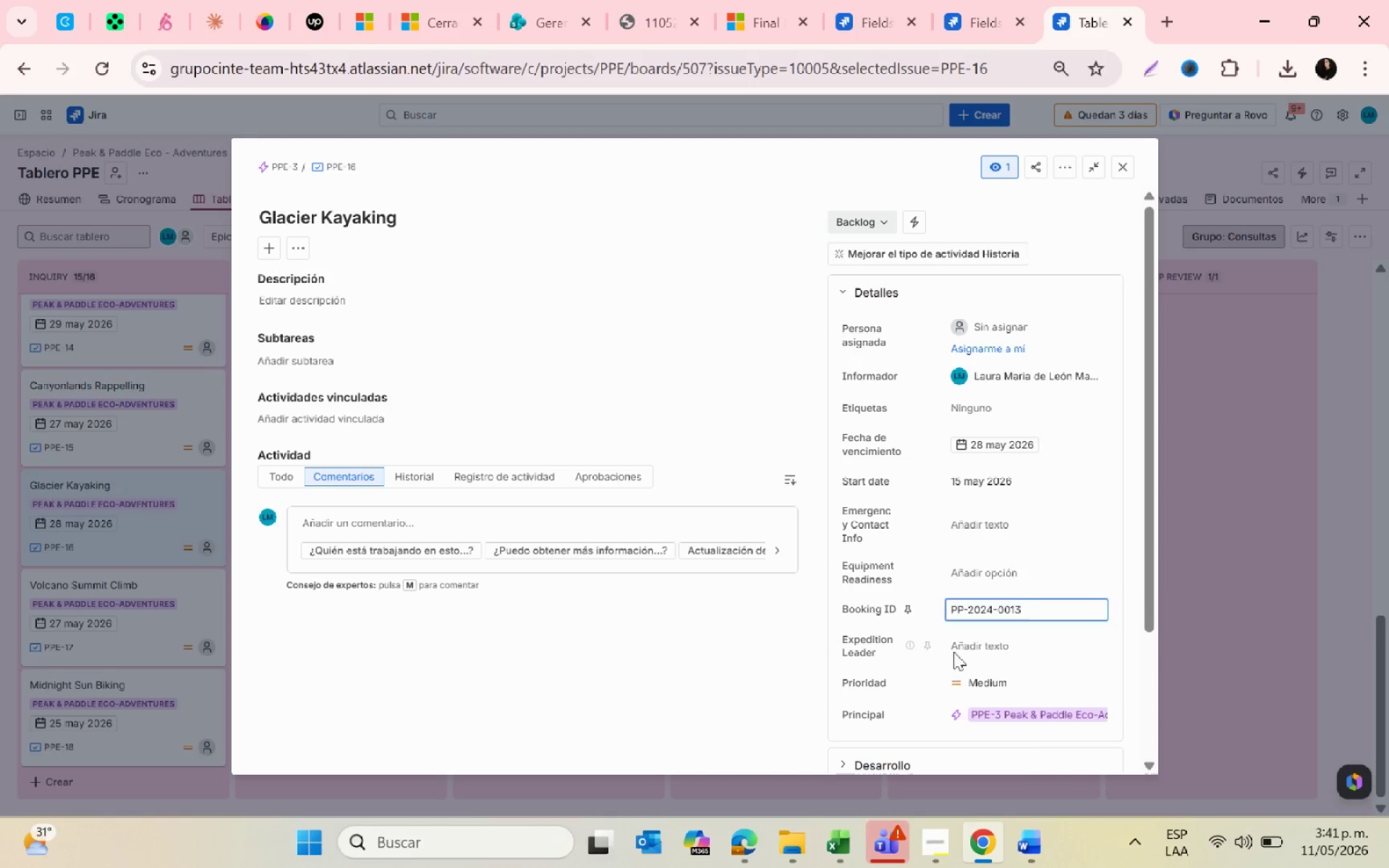 
left_click([956, 642])
 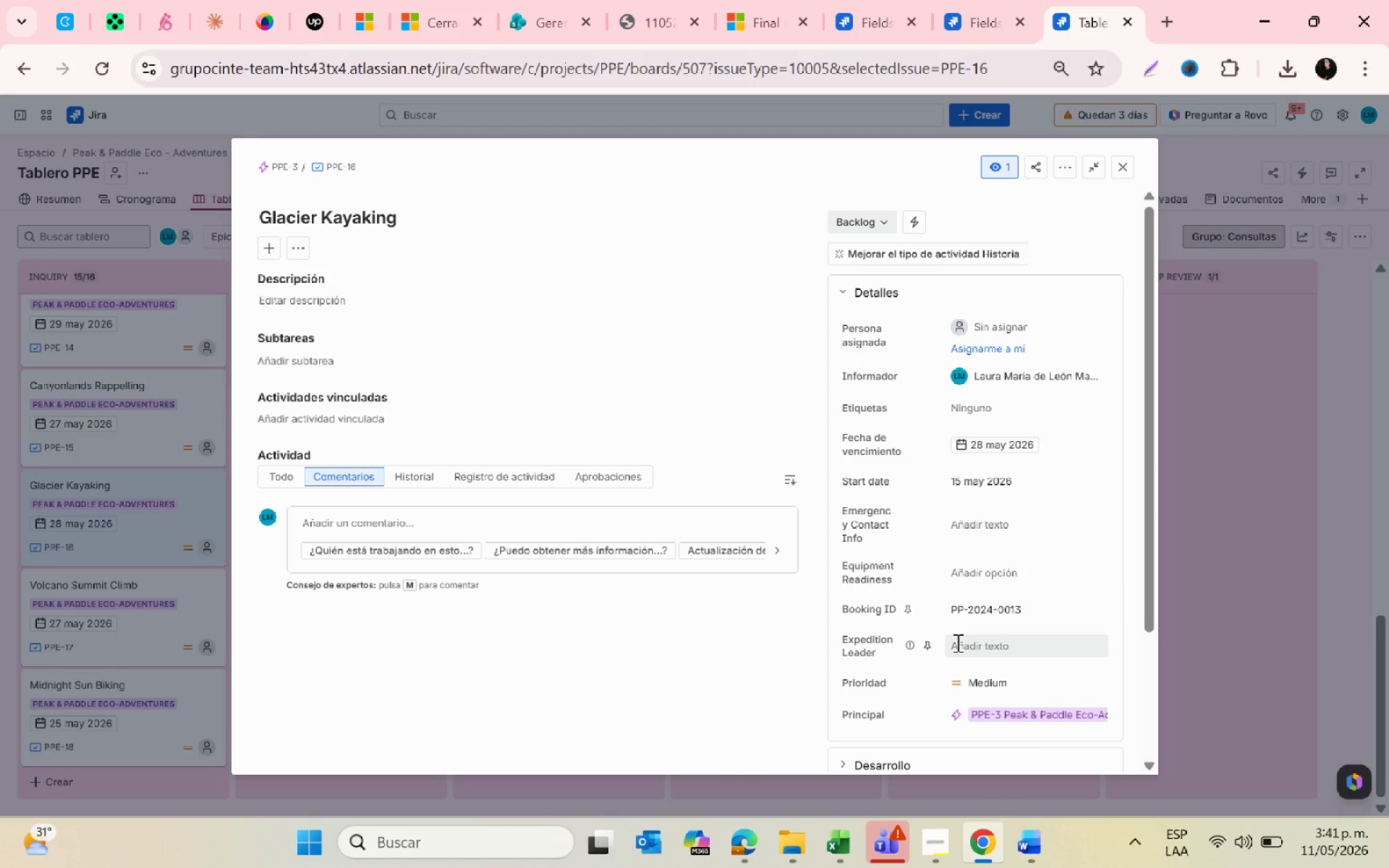 
key(Control+ControlLeft)
 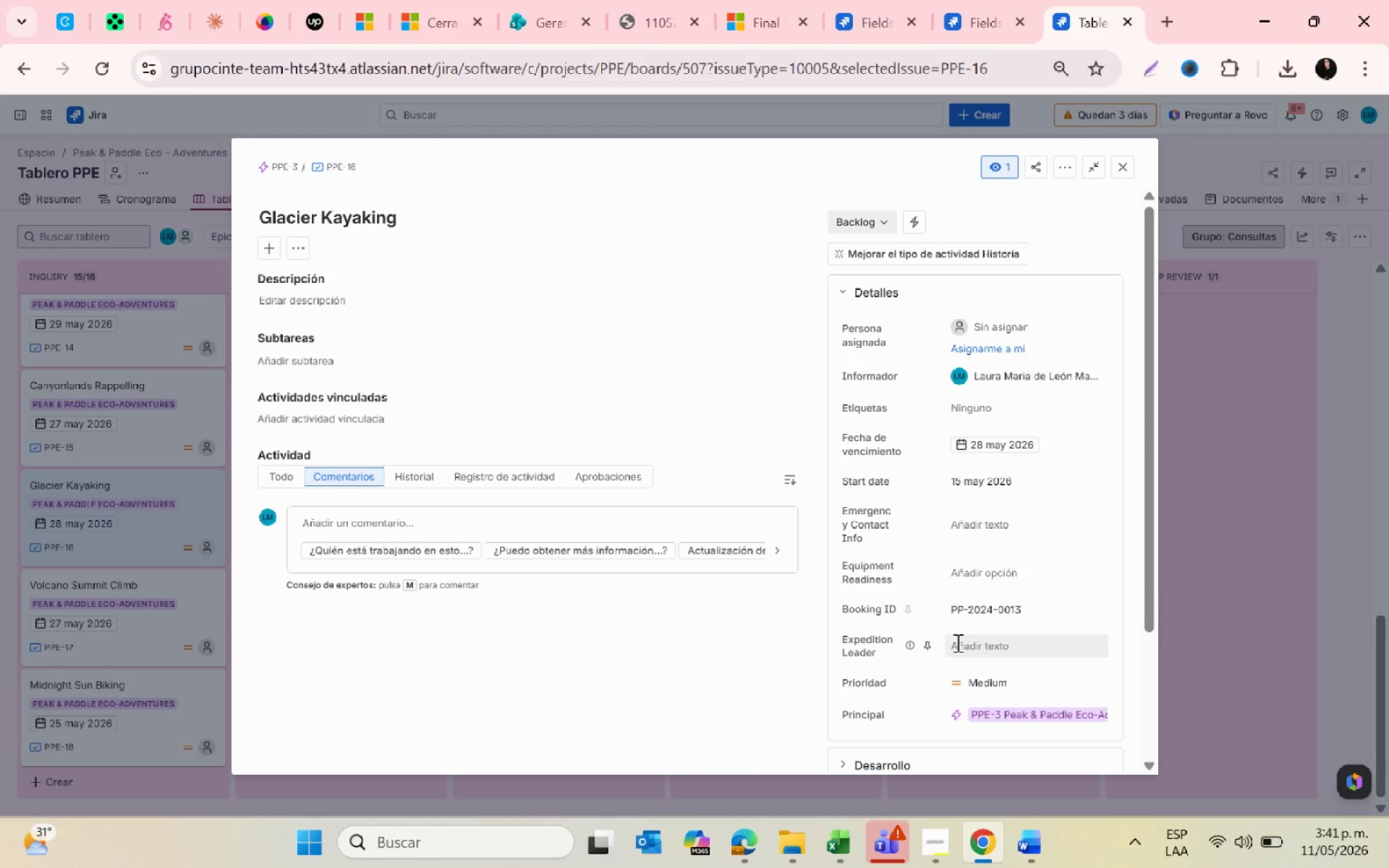 
key(Control+V)
 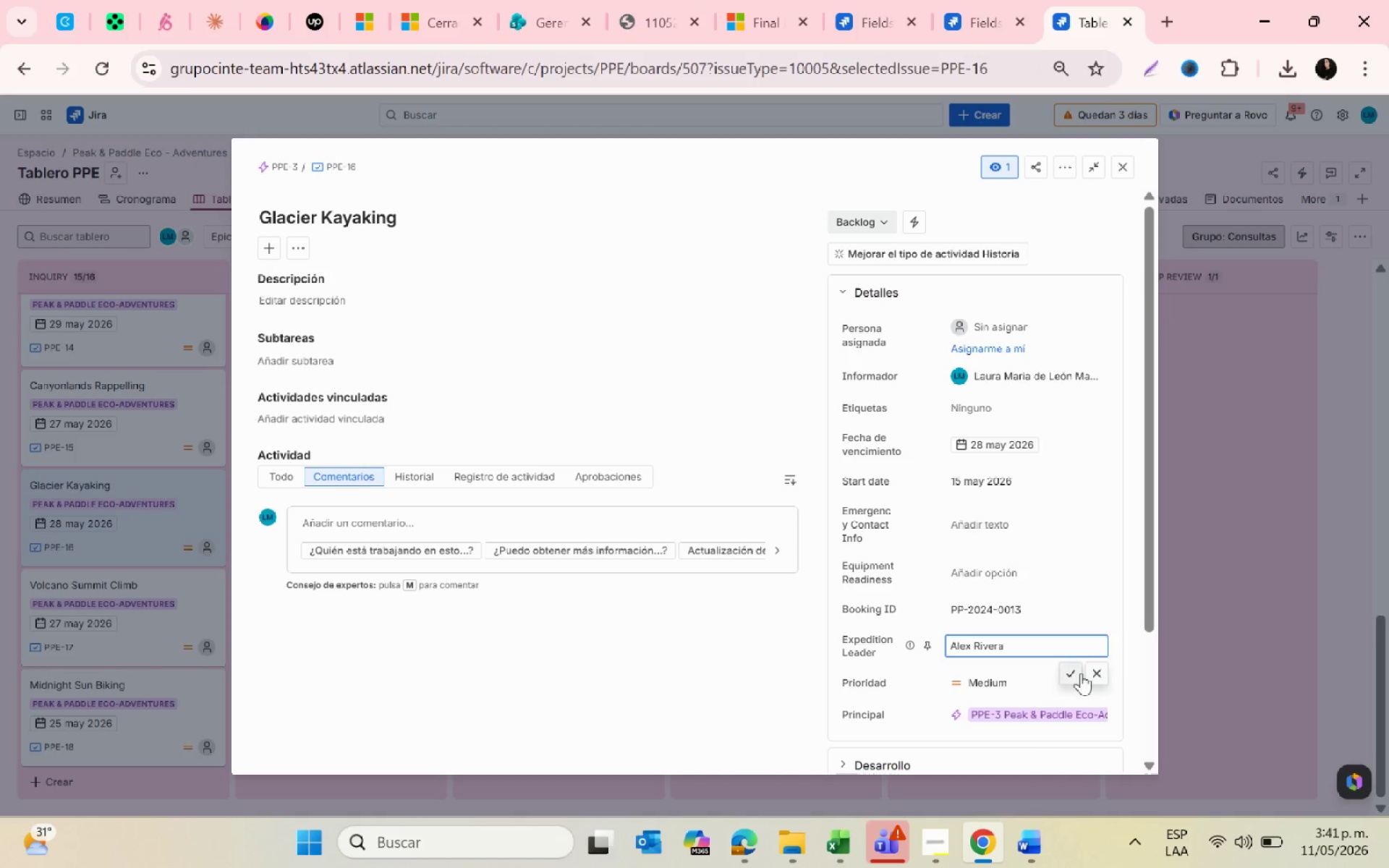 
left_click([1071, 672])
 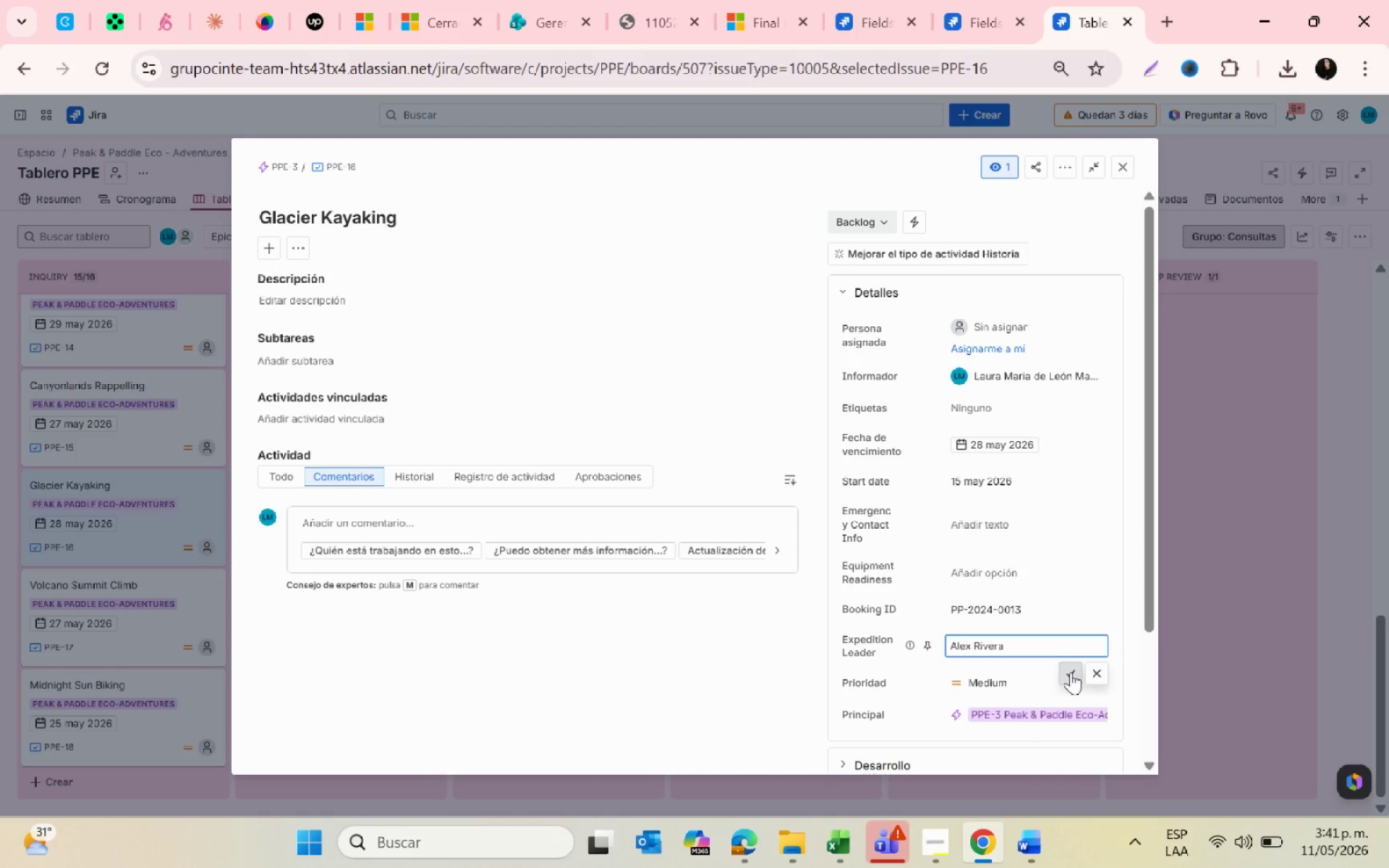 
key(Alt+AltLeft)
 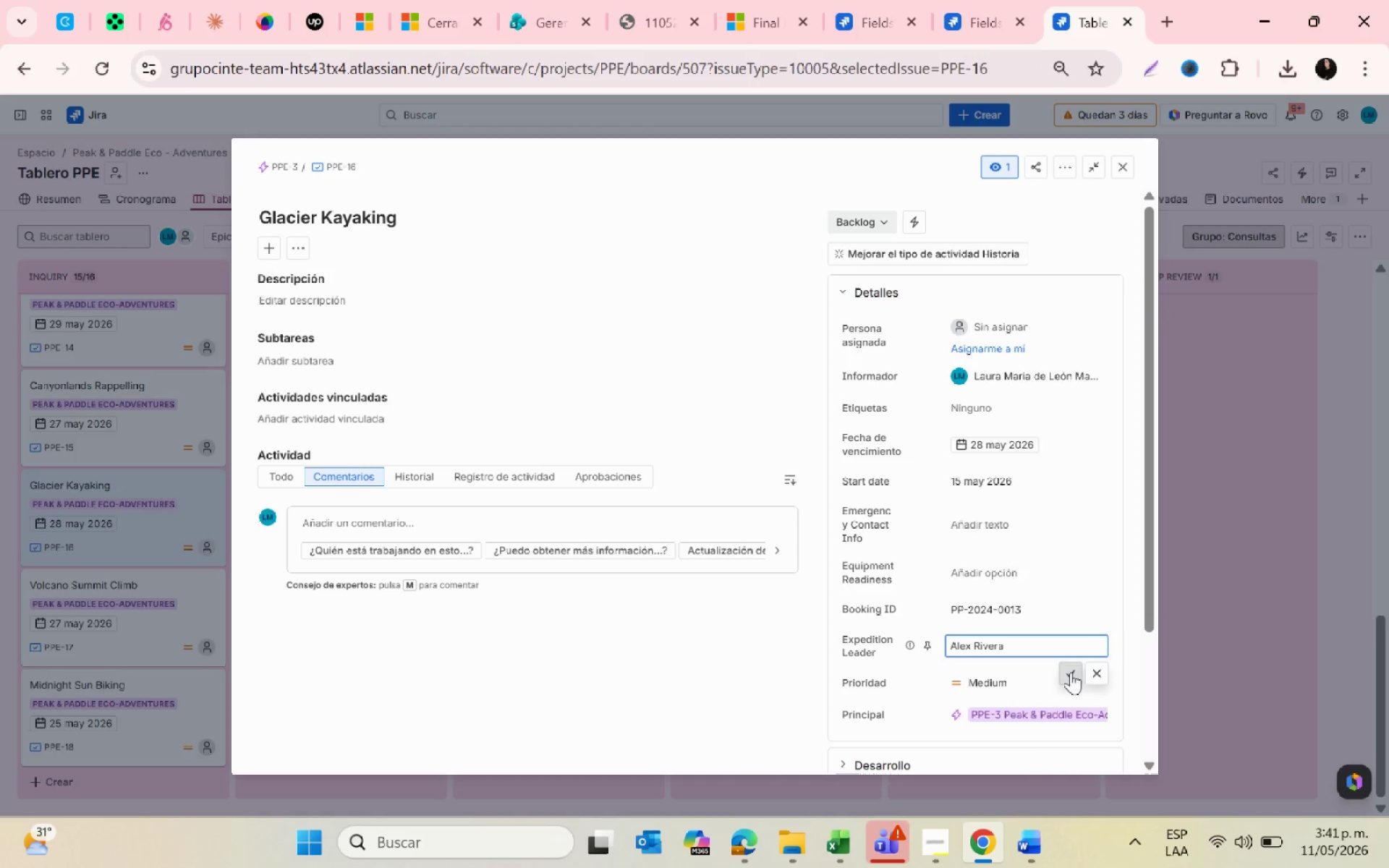 
key(Alt+Tab)
 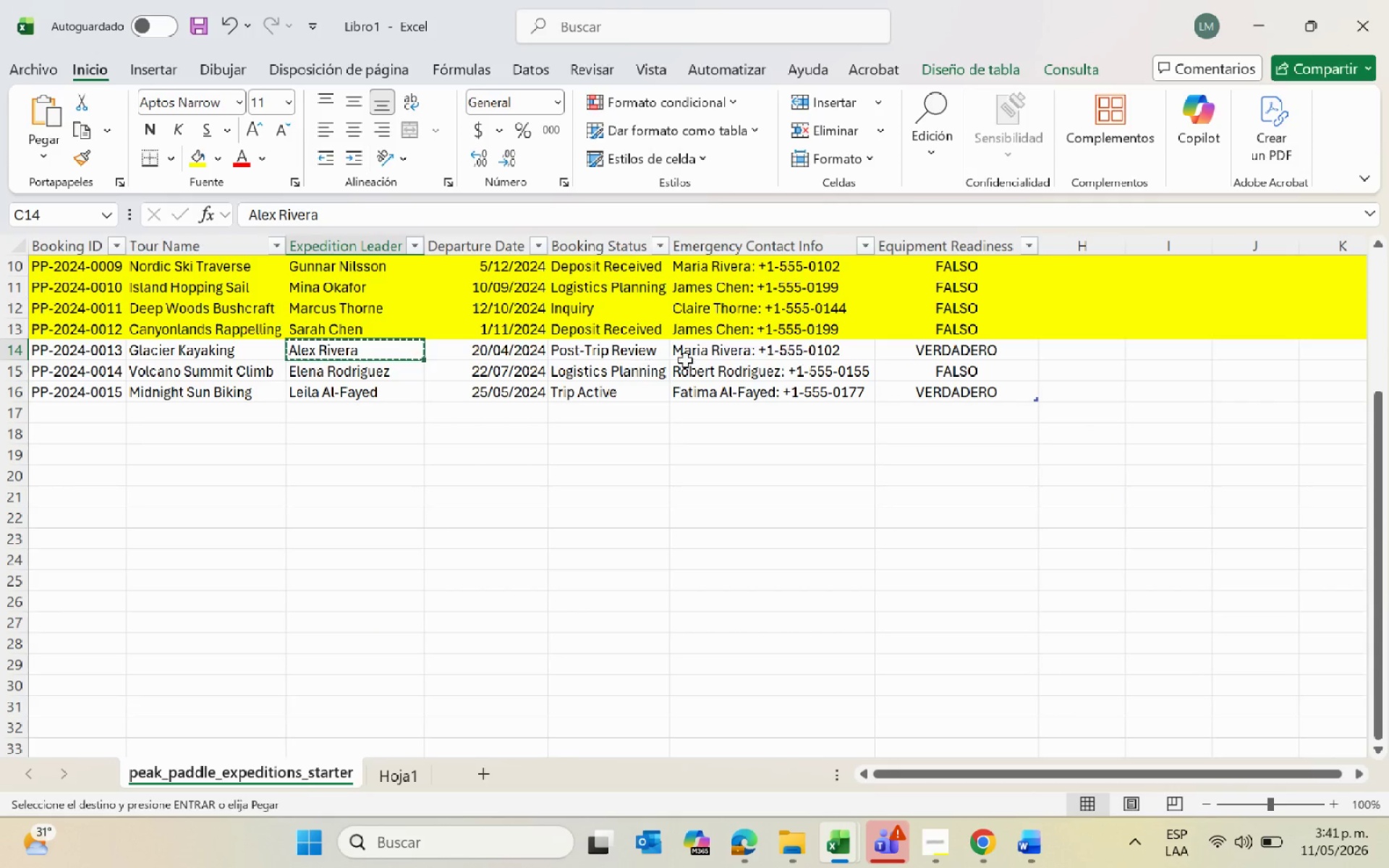 
left_click([705, 358])
 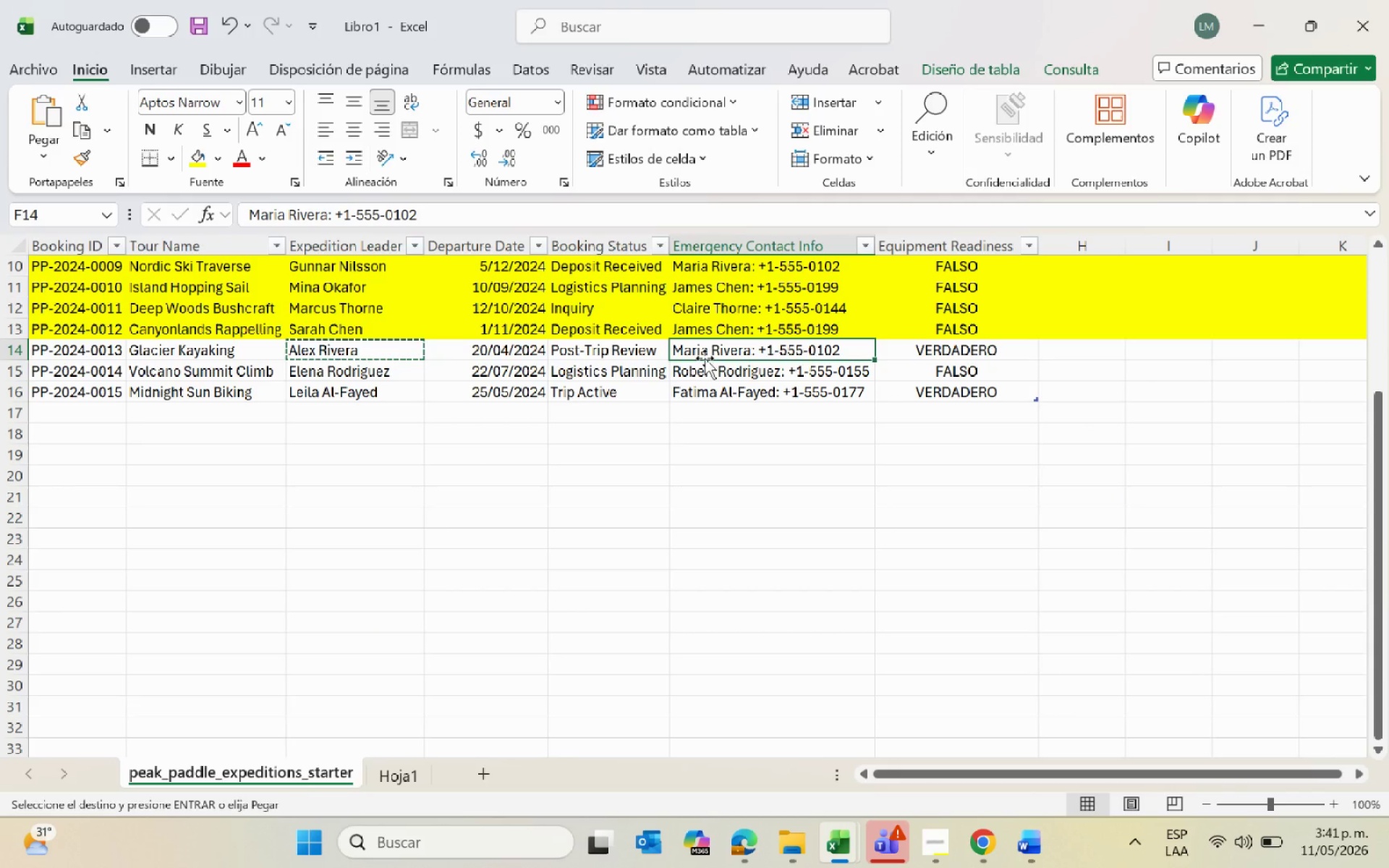 
key(Control+C)
 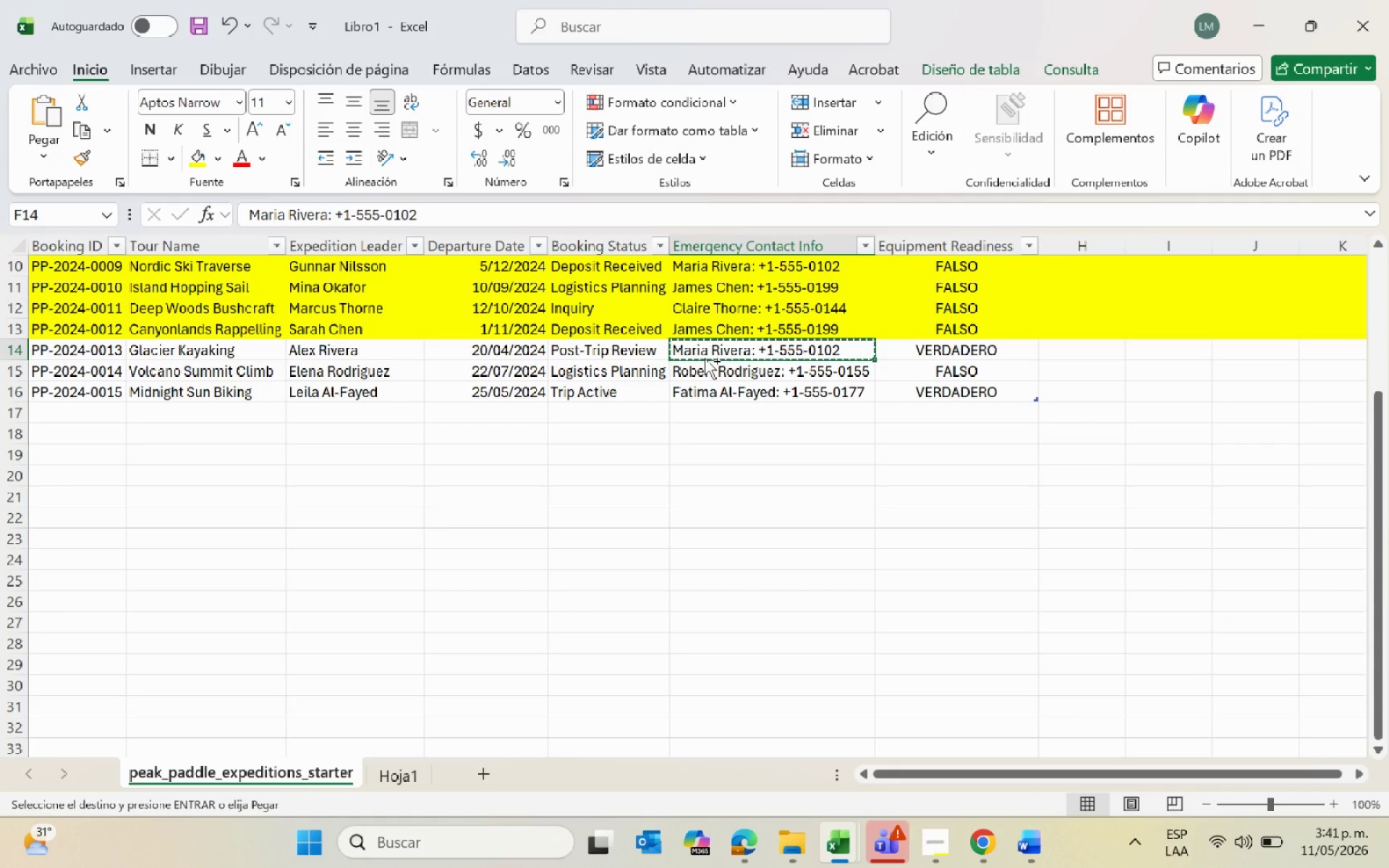 
key(Alt+AltLeft)
 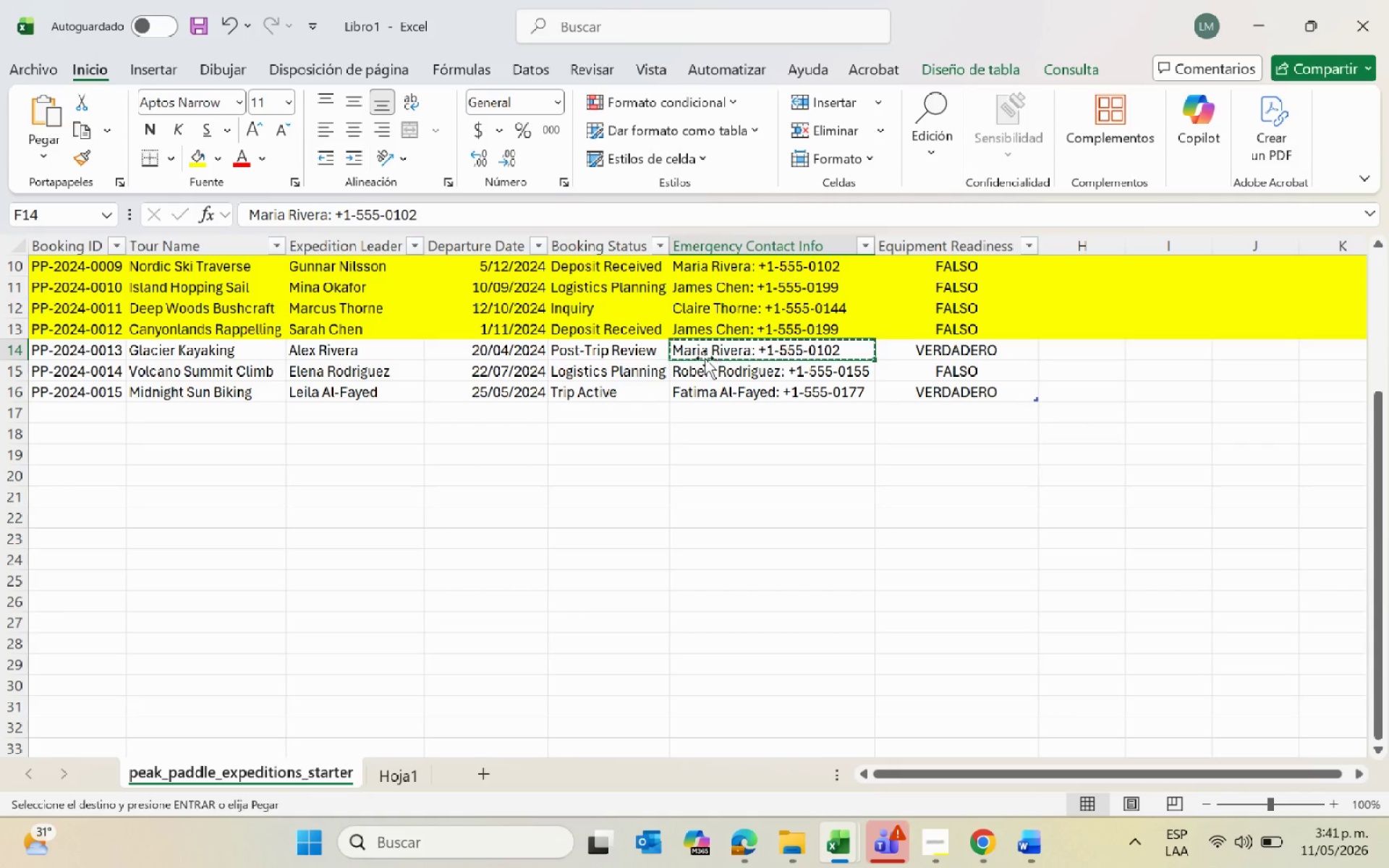 
key(Alt+Tab)
 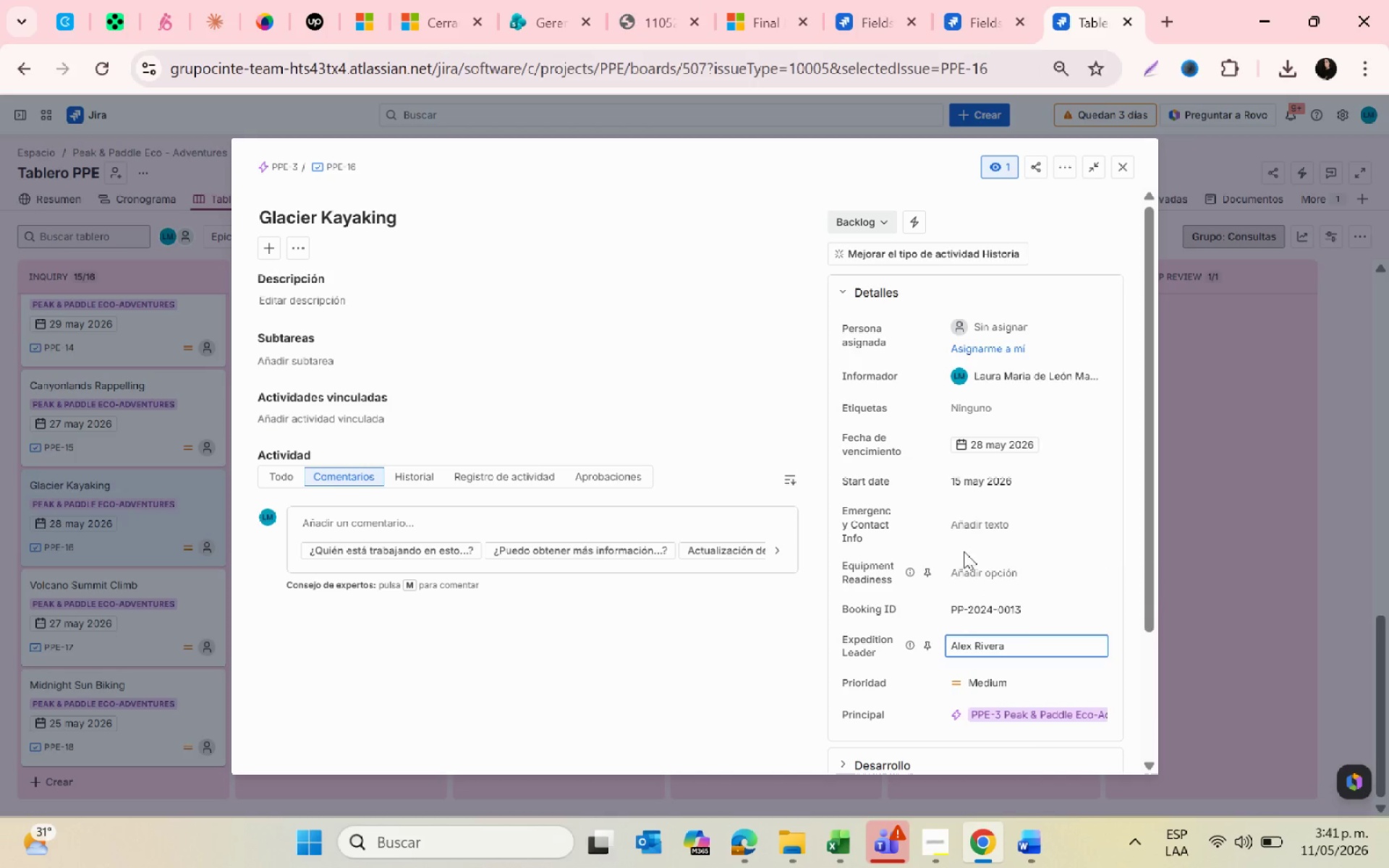 
left_click([963, 532])
 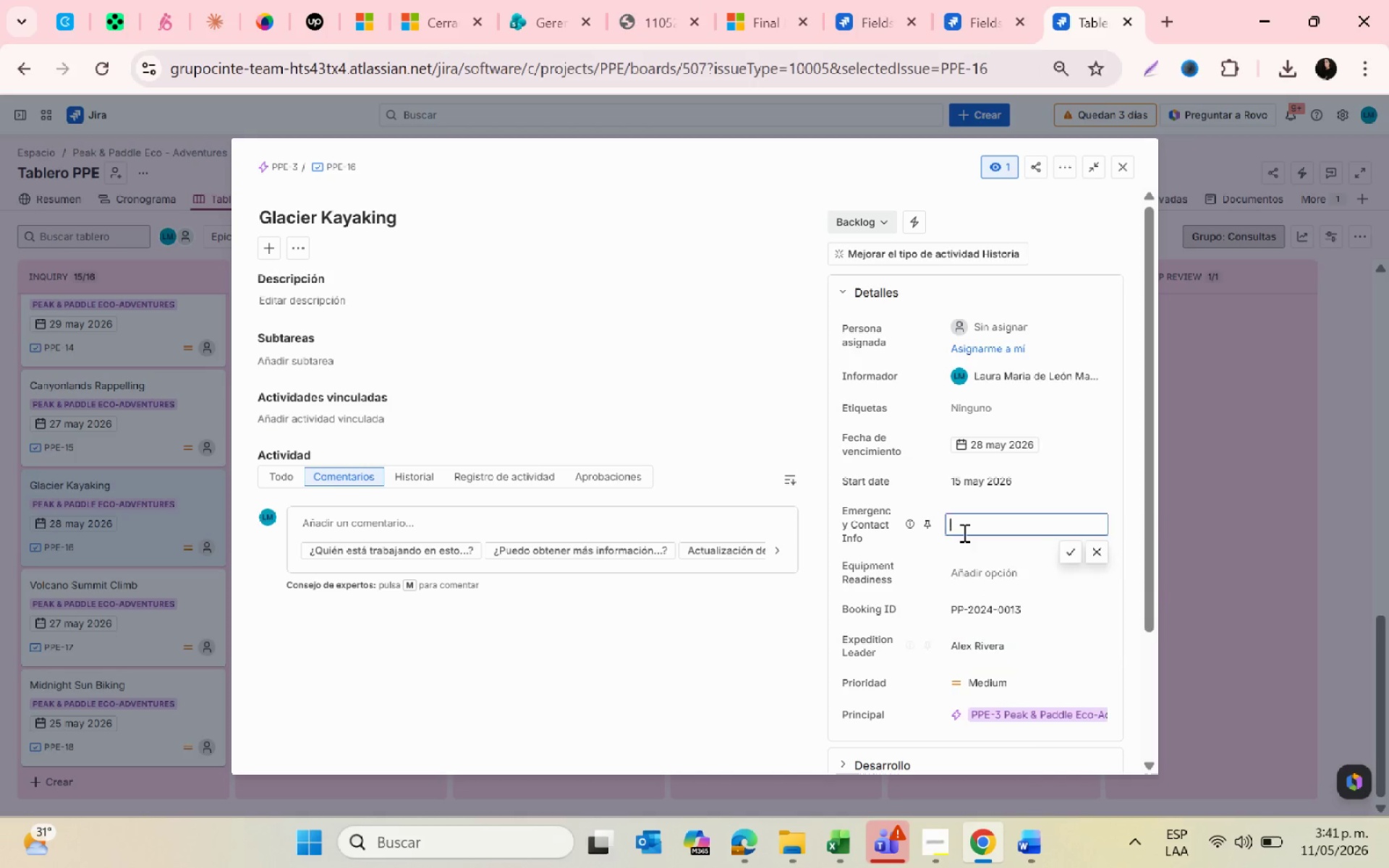 
key(Control+ControlLeft)
 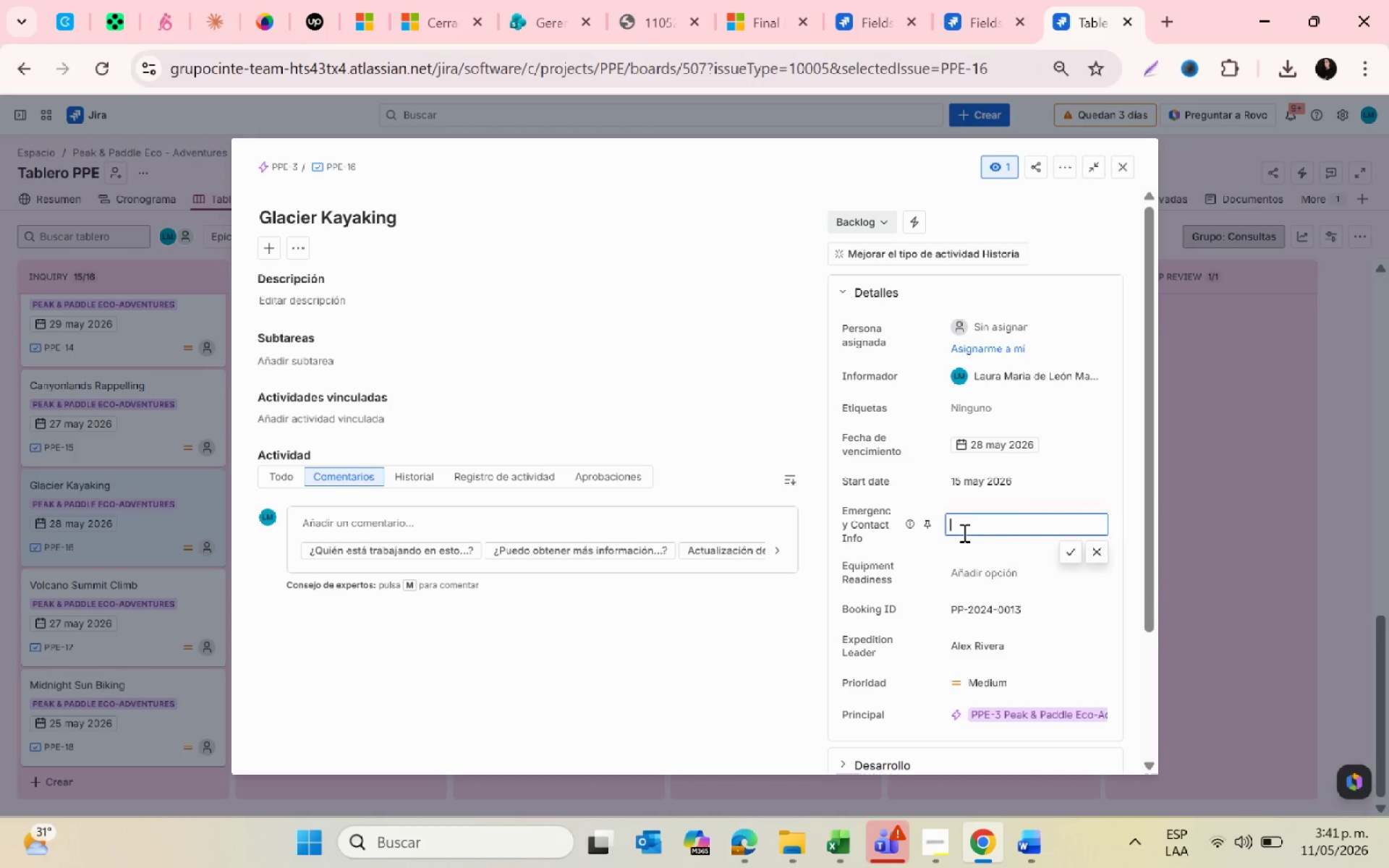 
key(Control+V)
 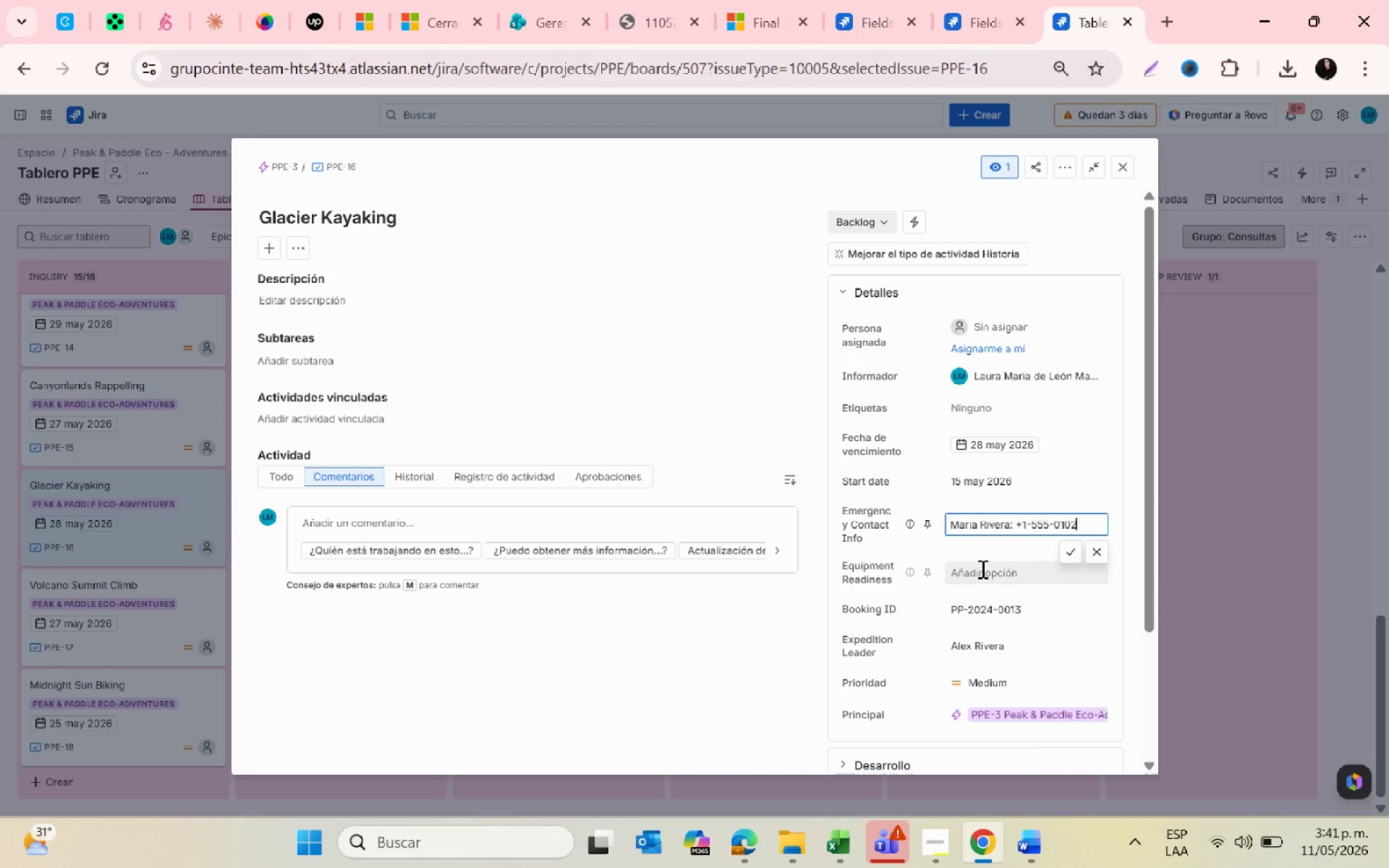 
left_click([981, 569])
 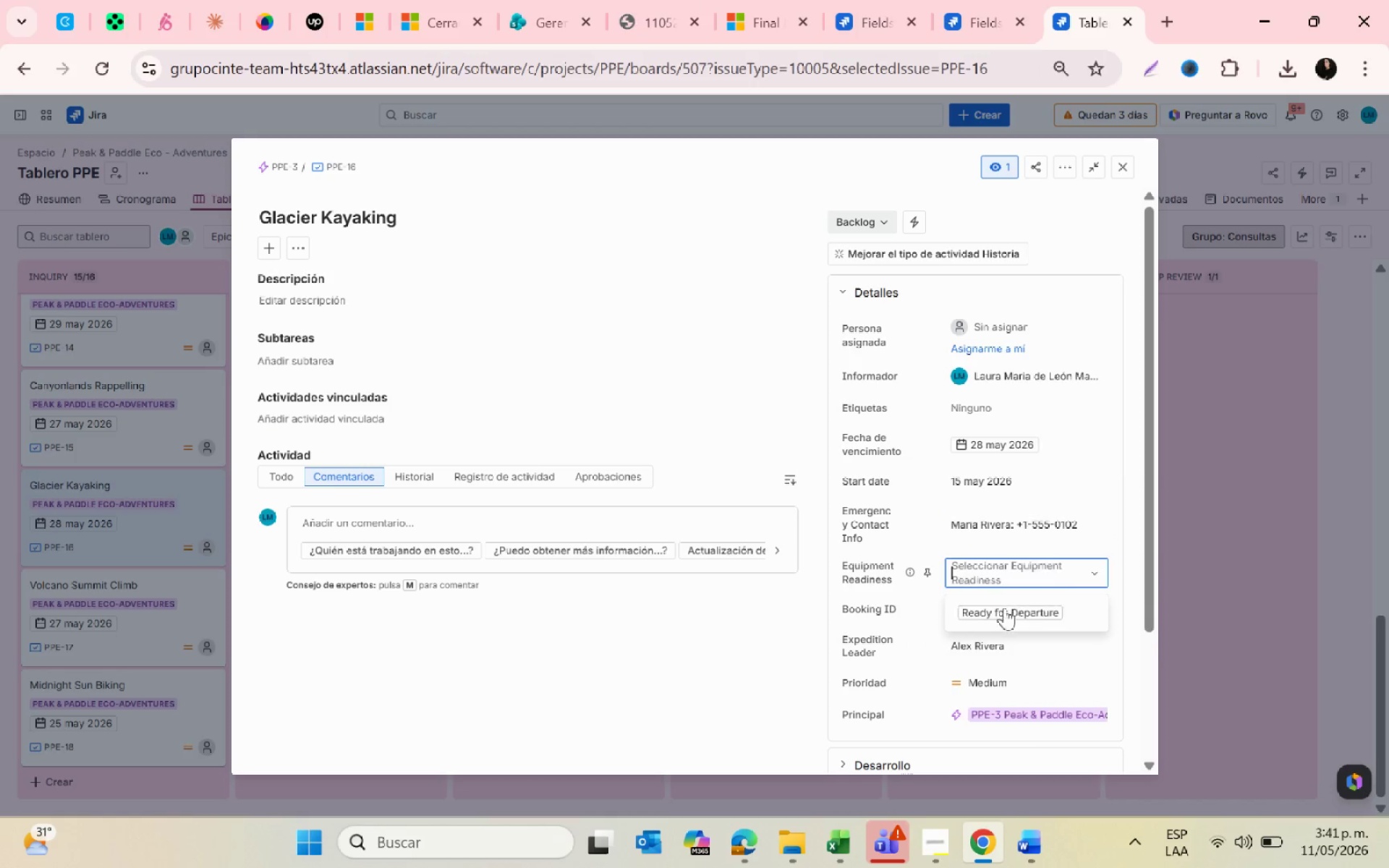 
left_click([1007, 610])
 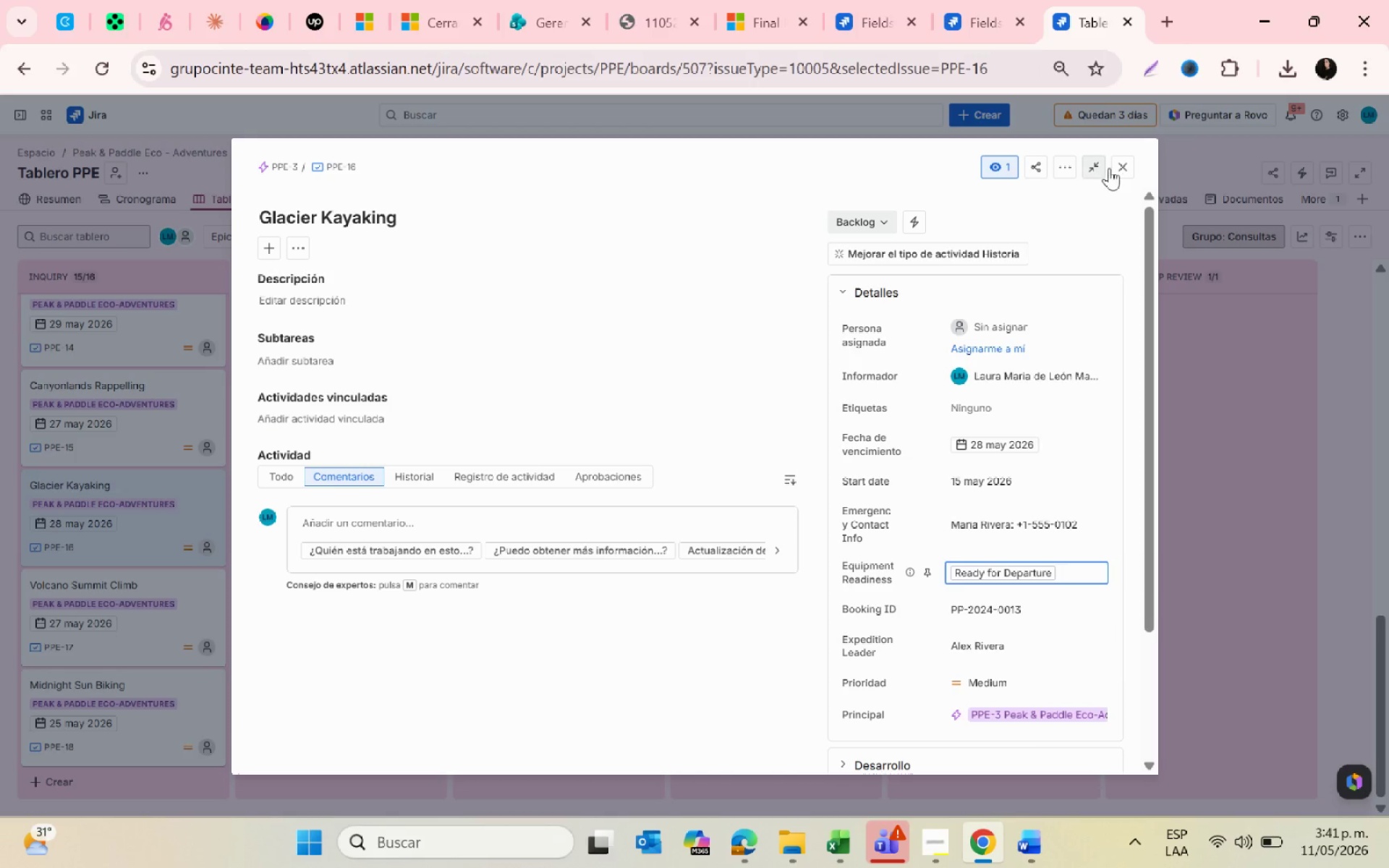 
left_click([1119, 161])
 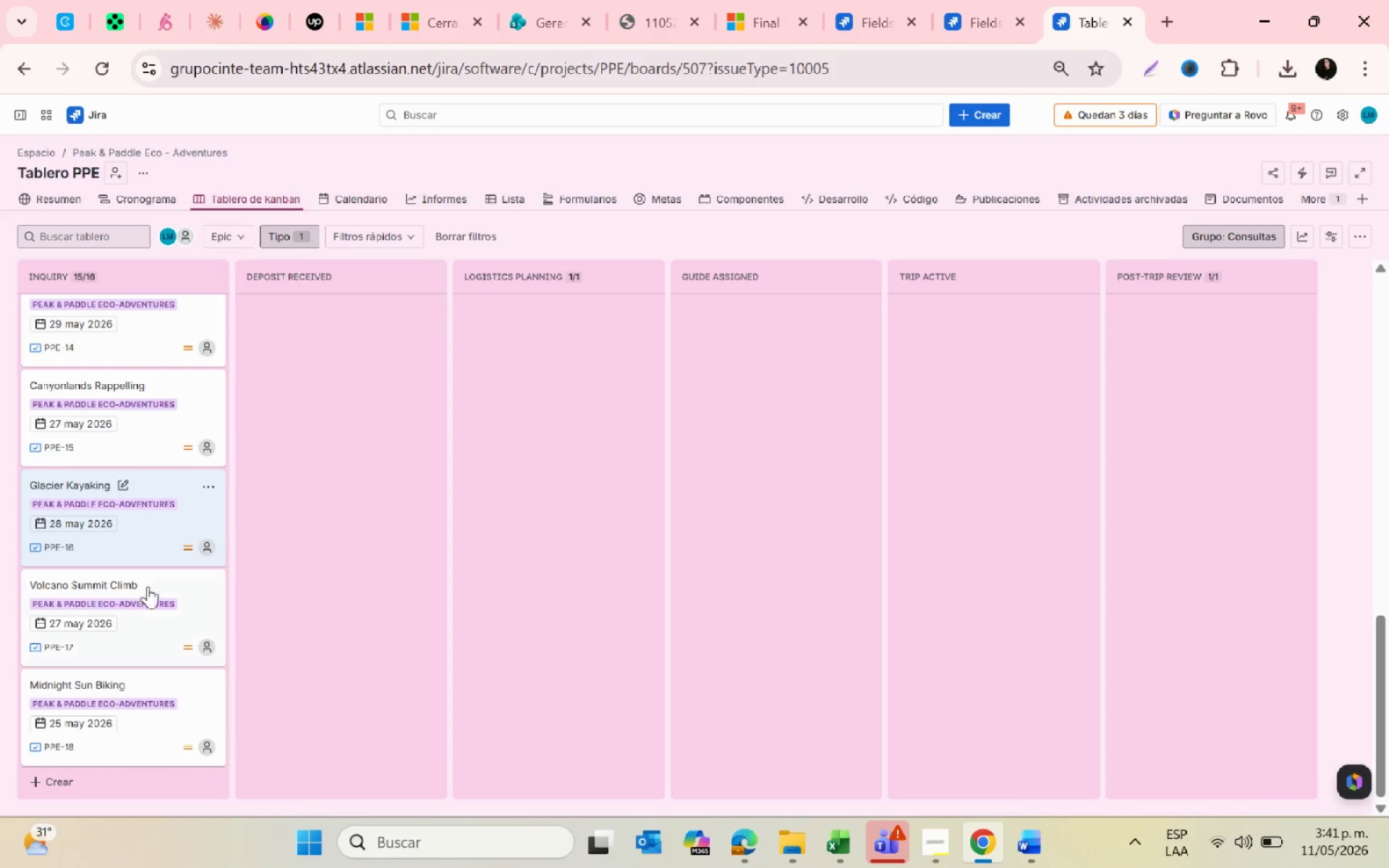 
key(Alt+AltLeft)
 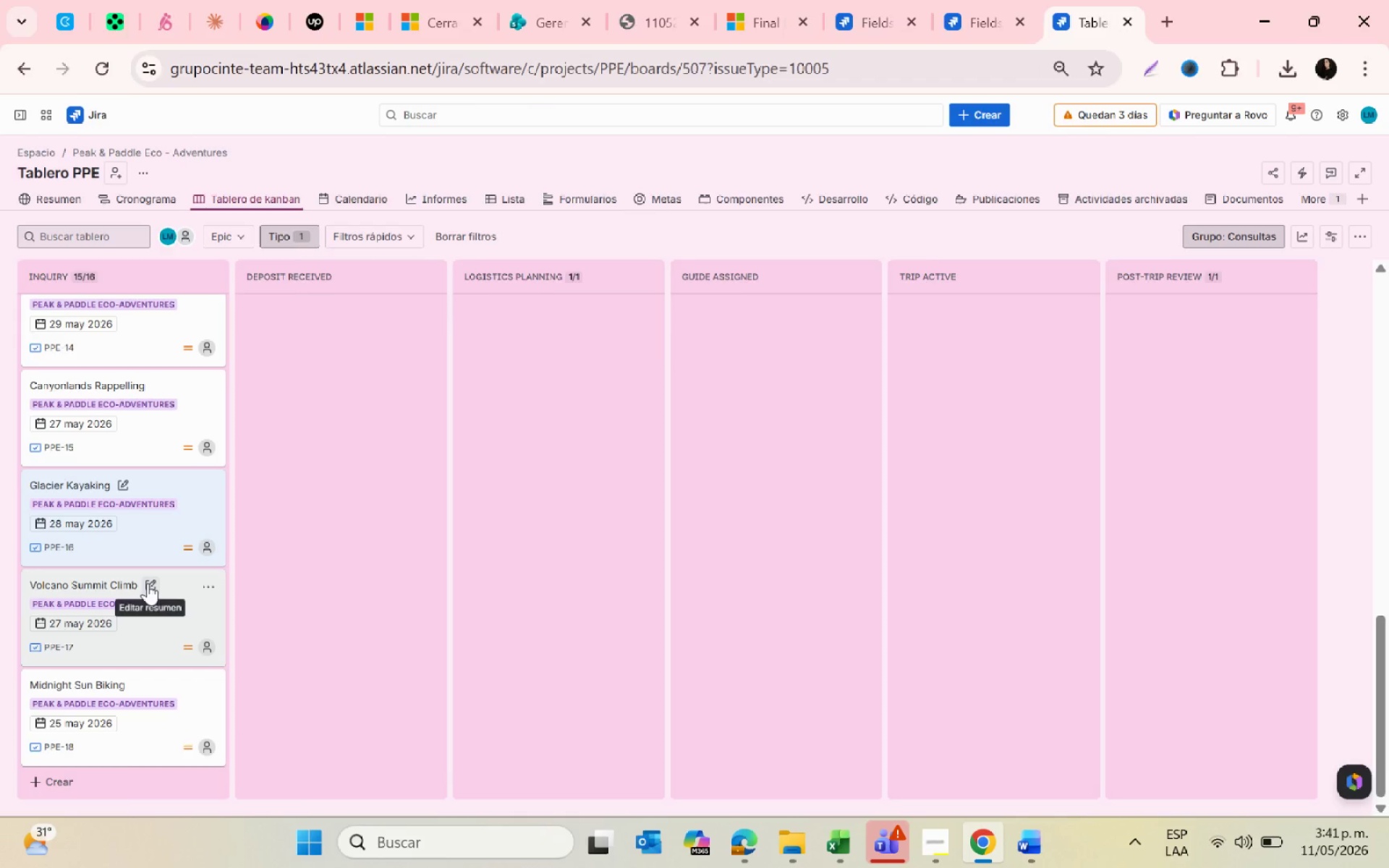 
key(Alt+Tab)
 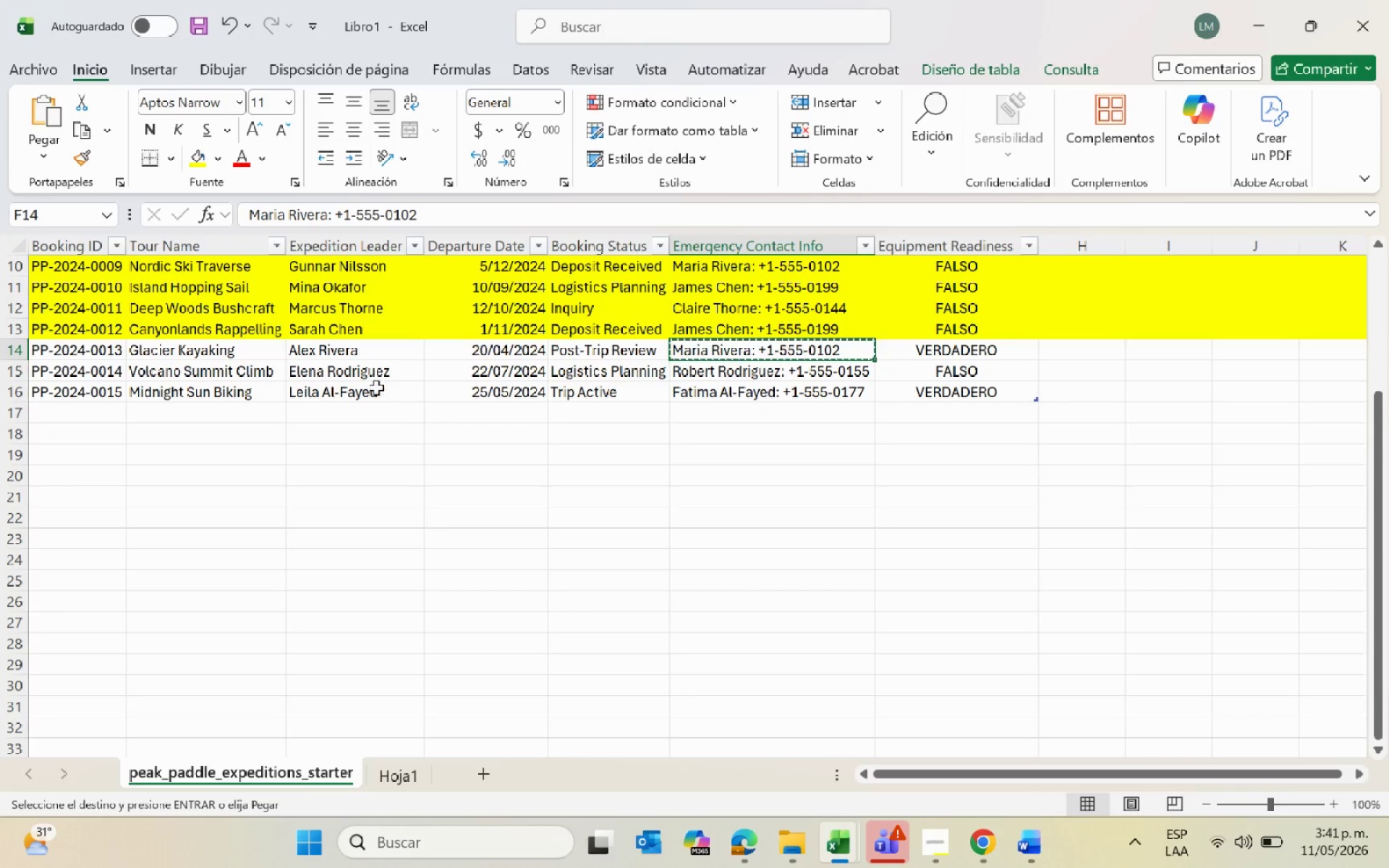 
scroll: coordinate [148, 583], scroll_direction: down, amount: 3.0
 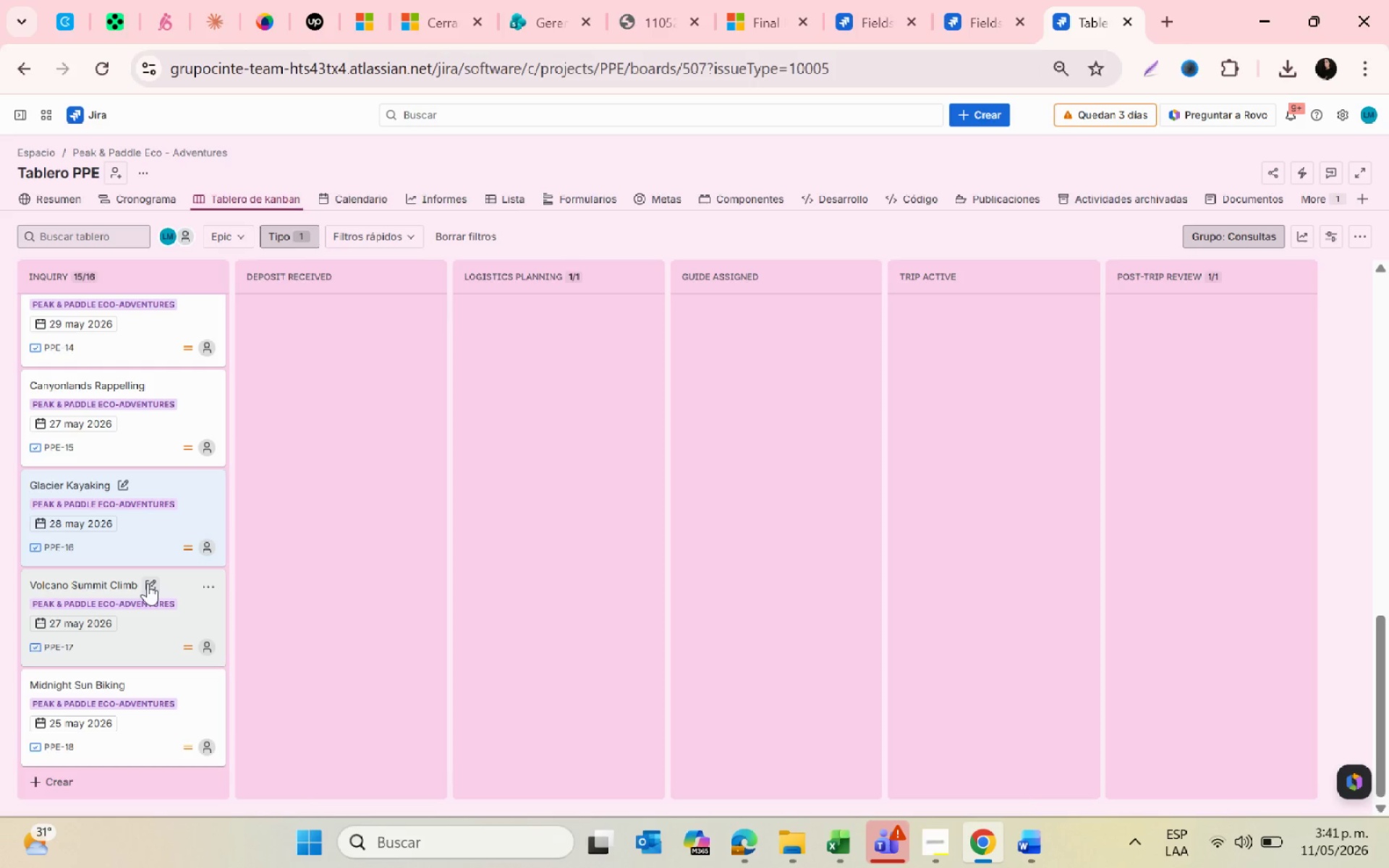 
left_click([102, 372])
 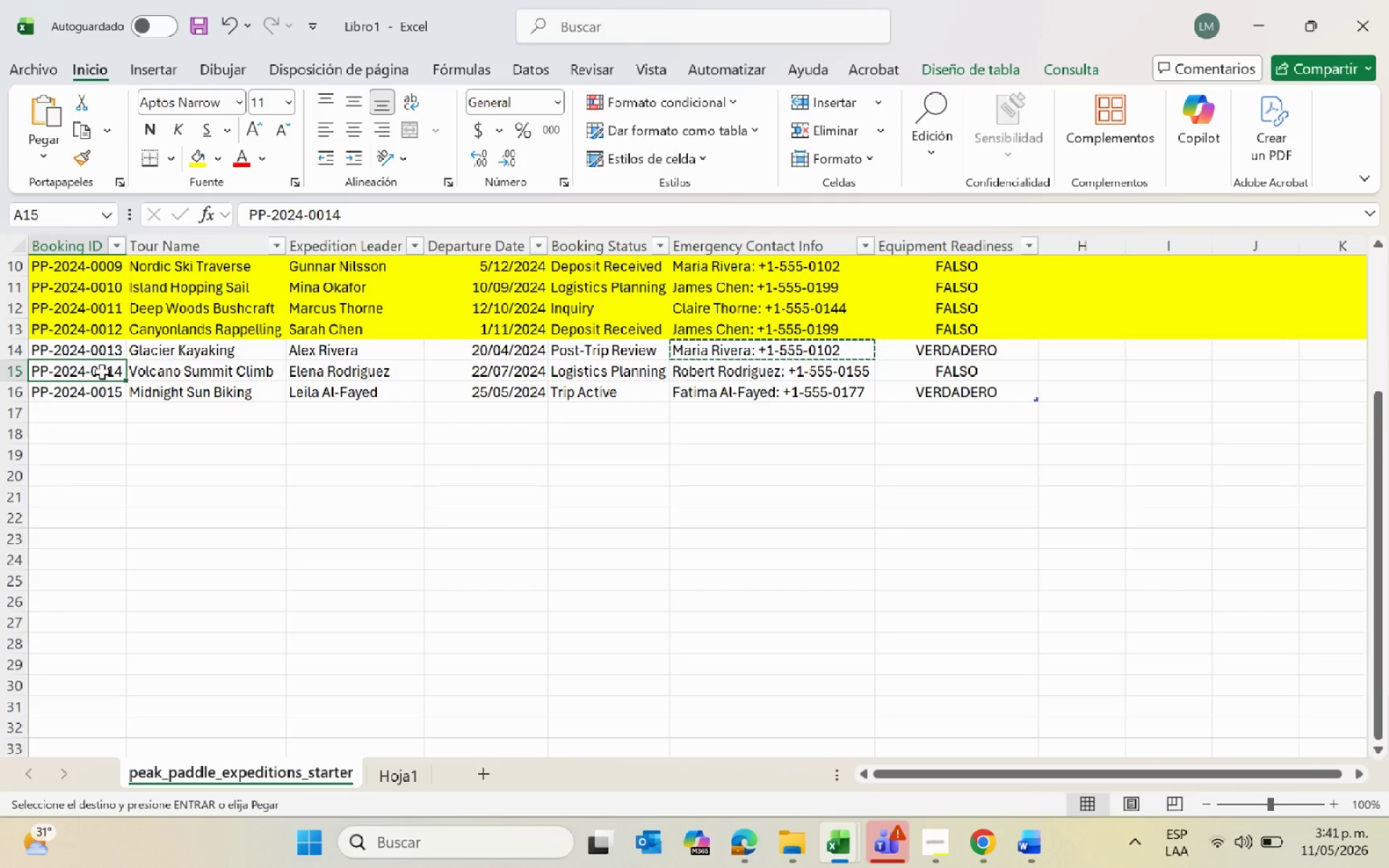 
key(Control+C)
 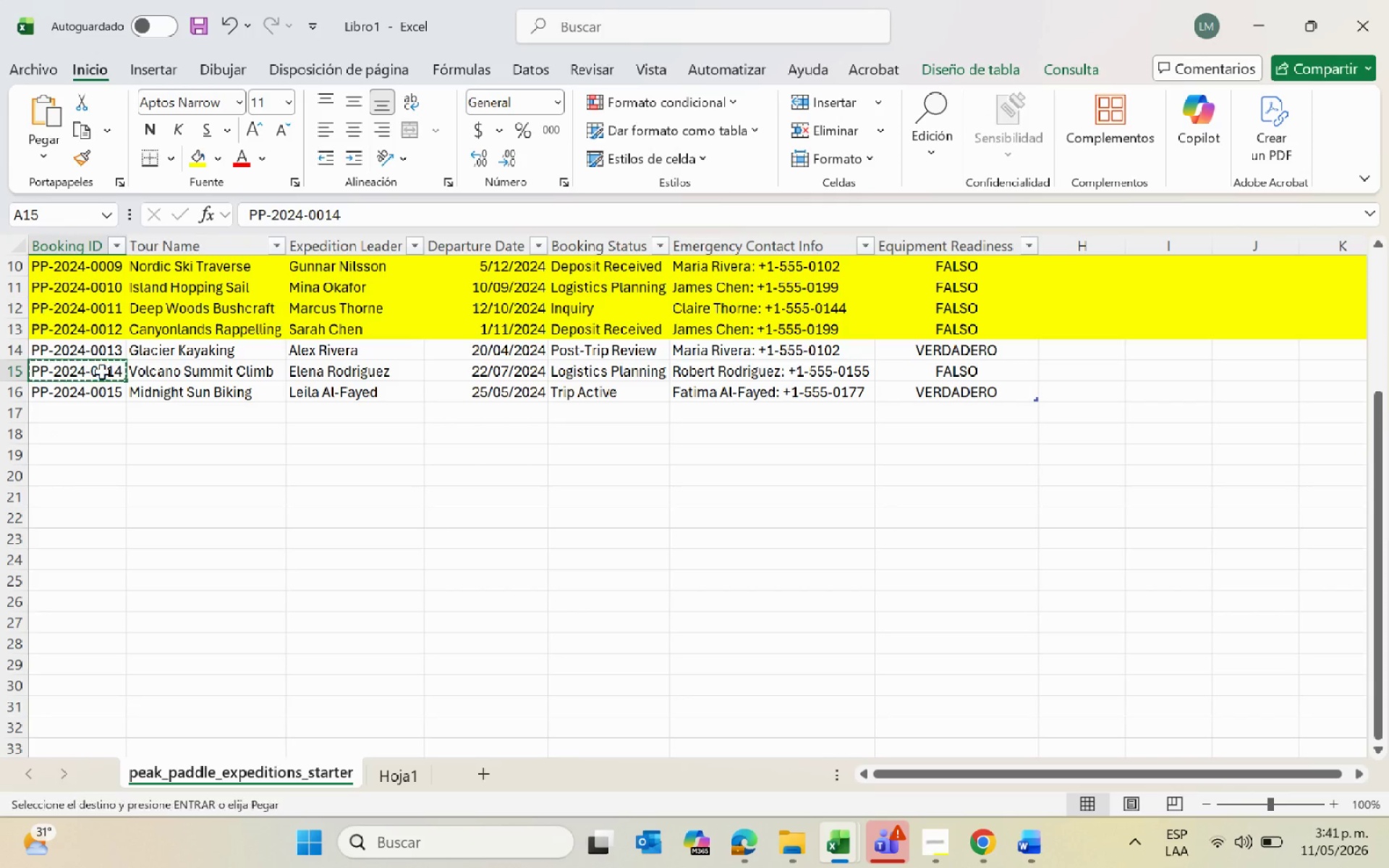 
key(Alt+AltLeft)
 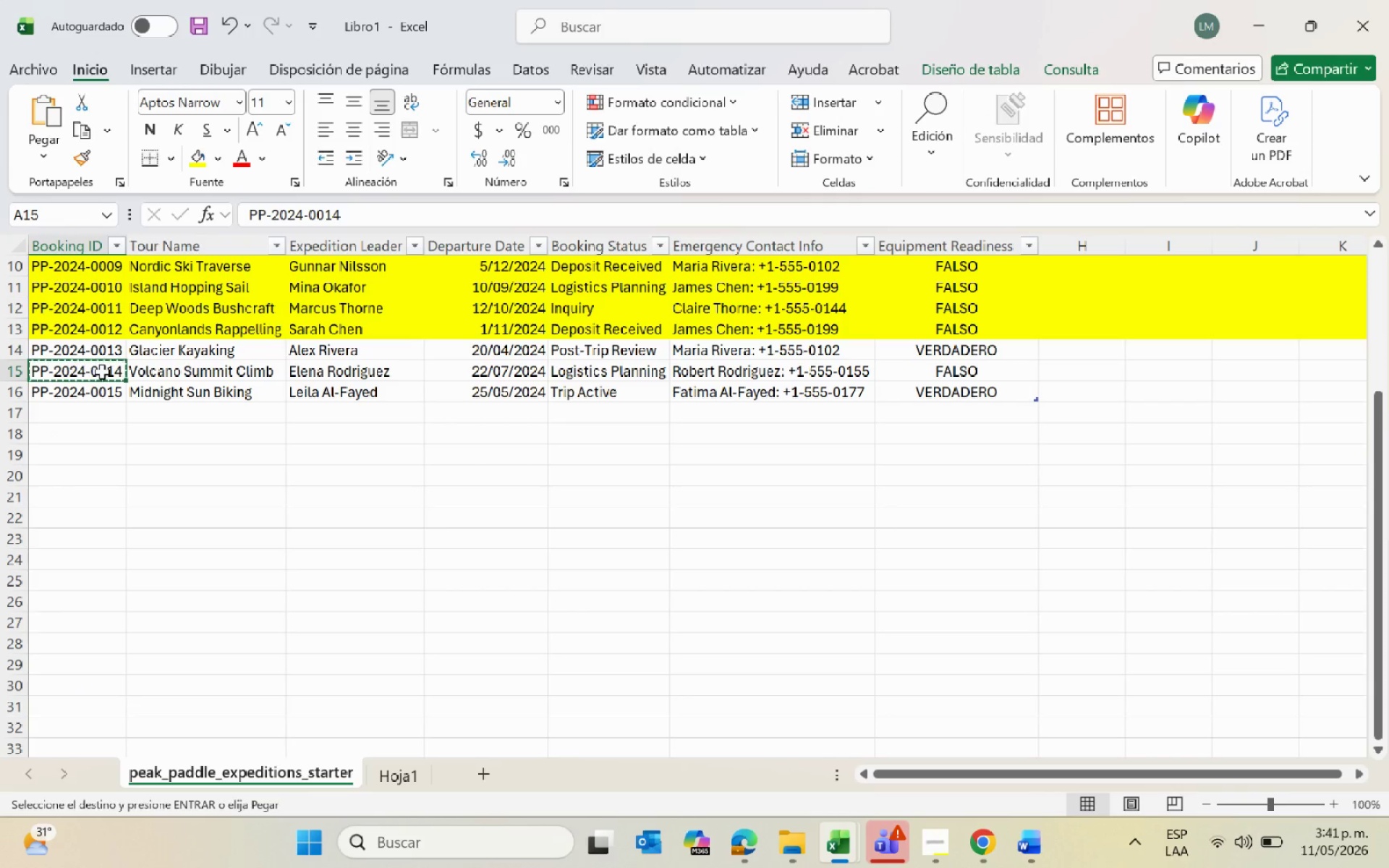 
key(Alt+Tab)
 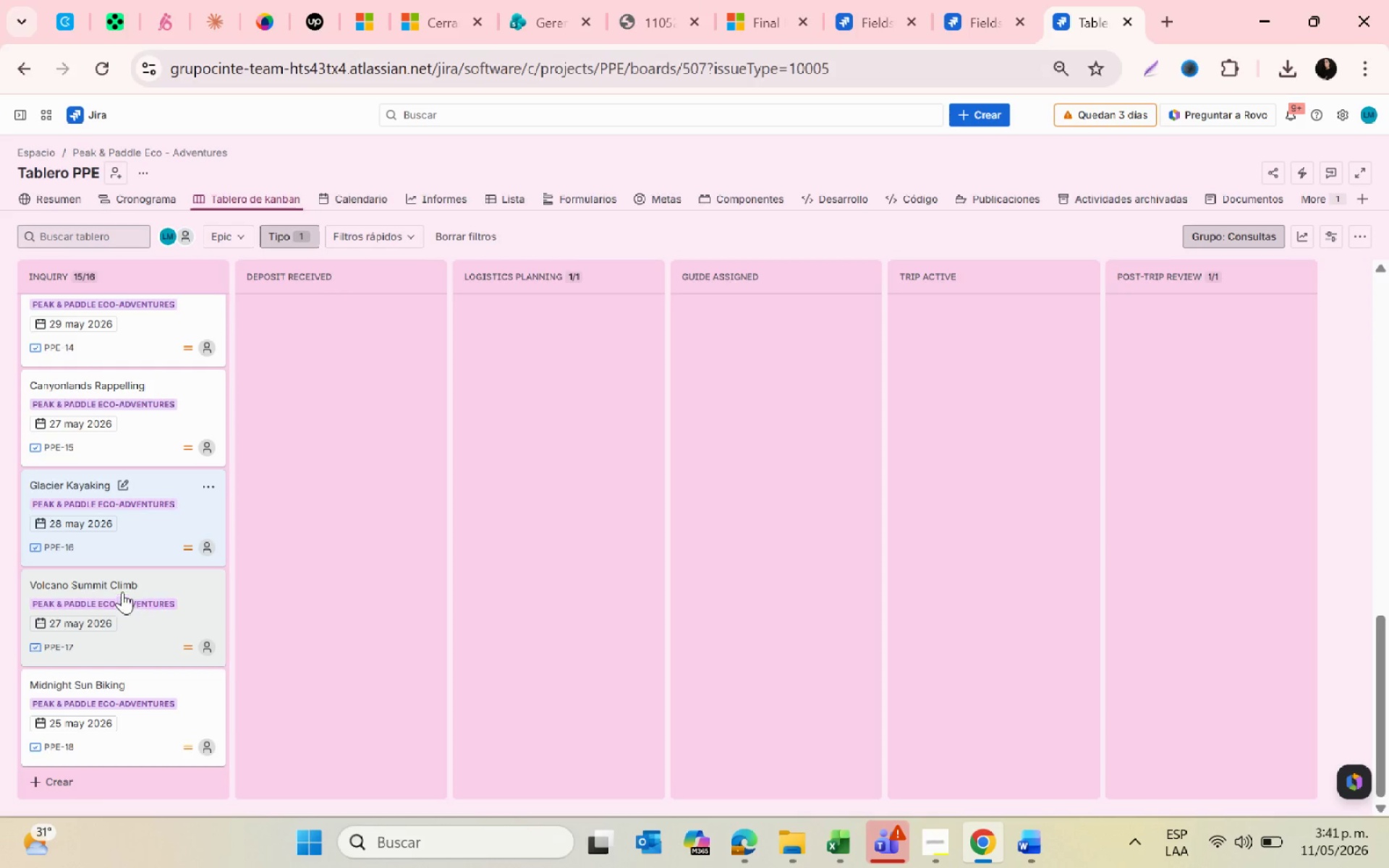 
left_click([103, 582])
 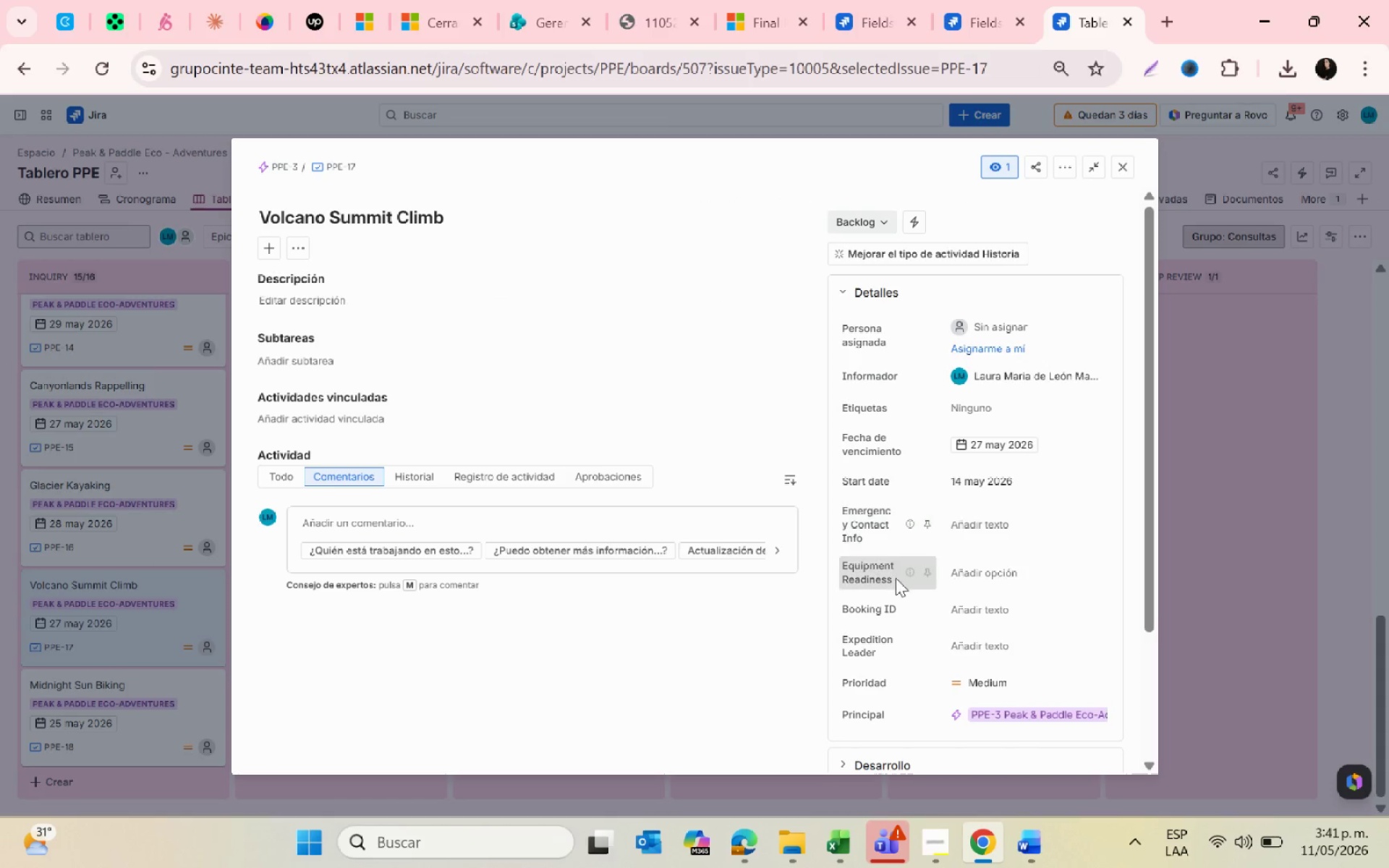 
left_click([956, 611])
 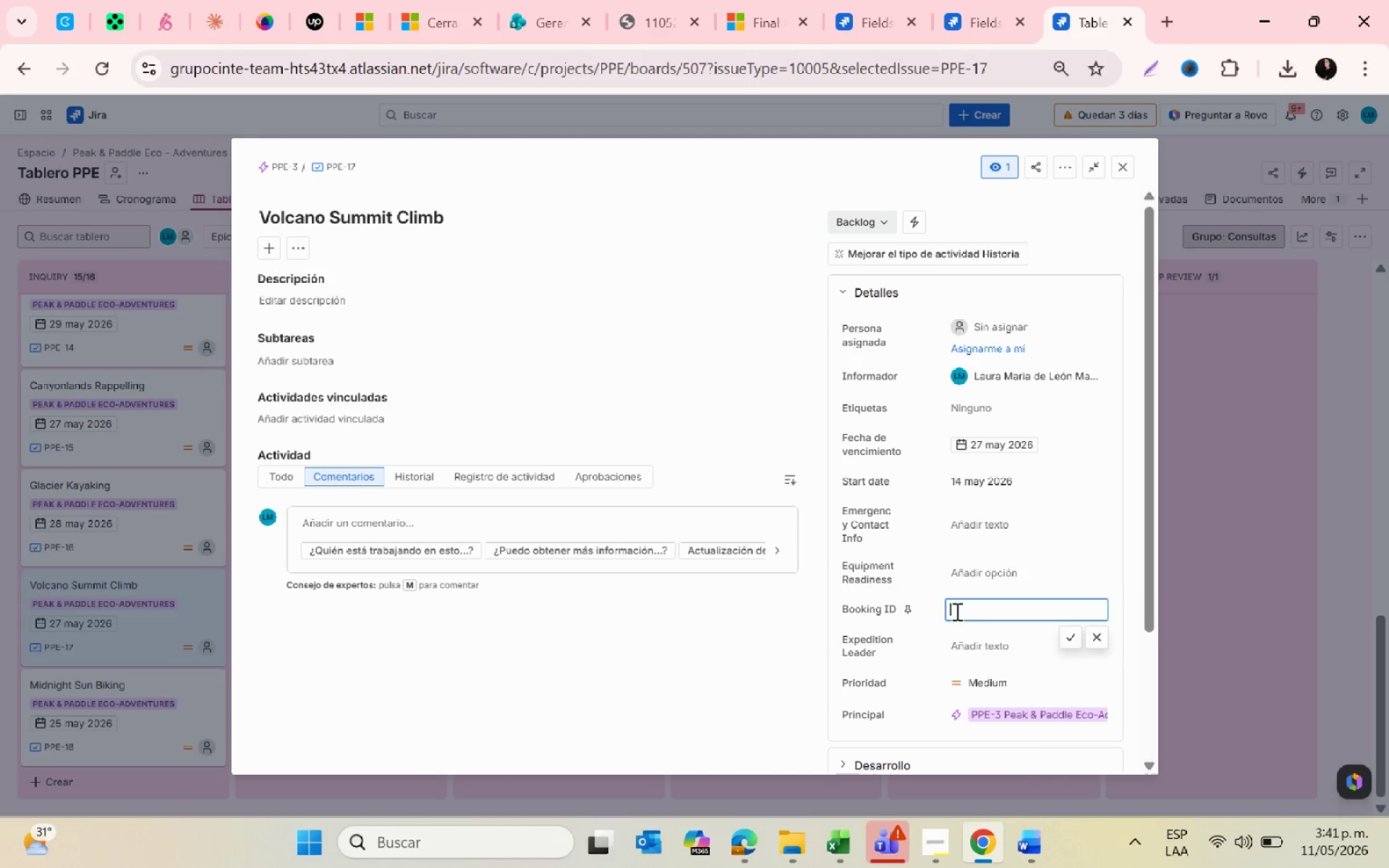 
key(Control+V)
 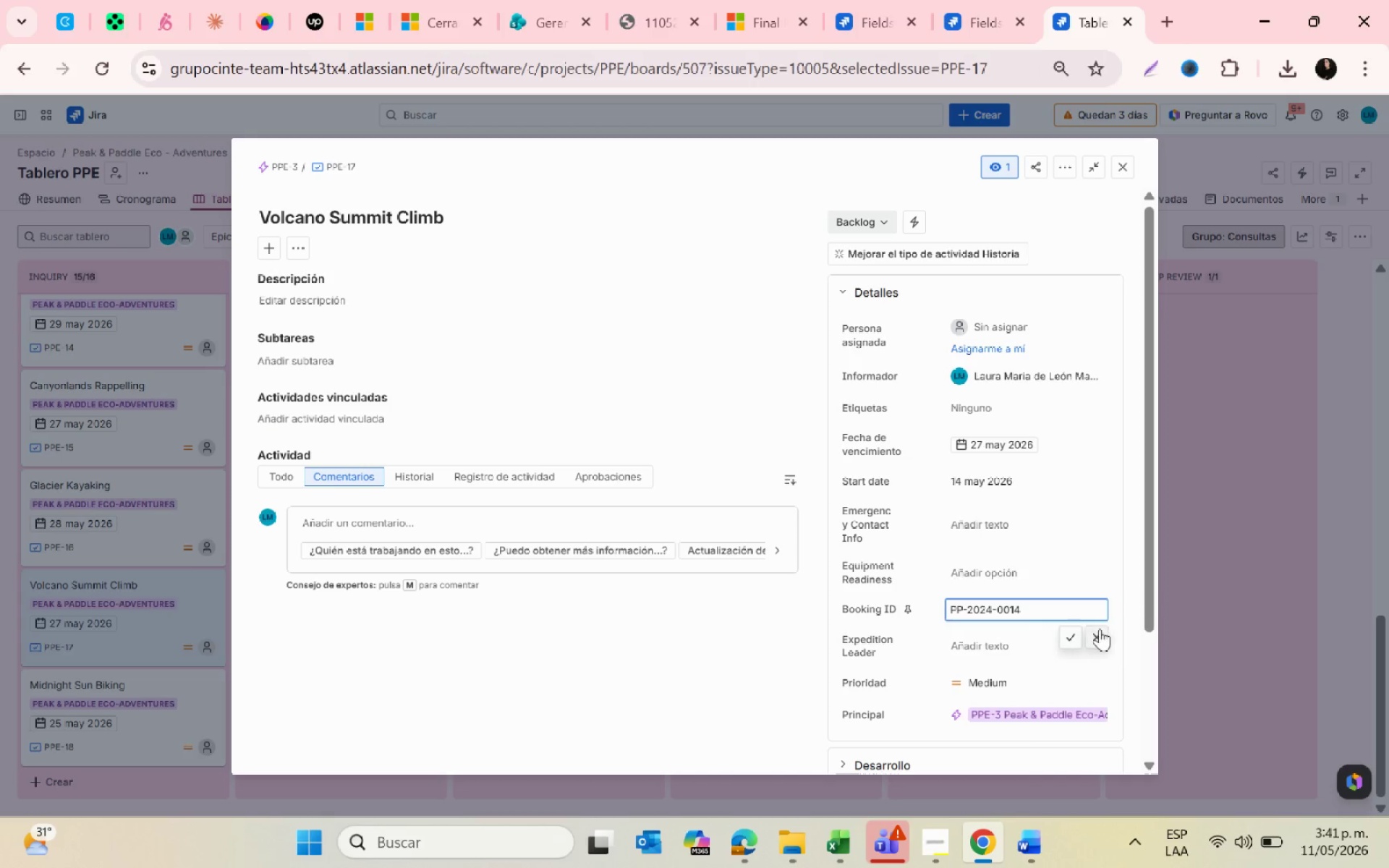 
left_click([1069, 639])
 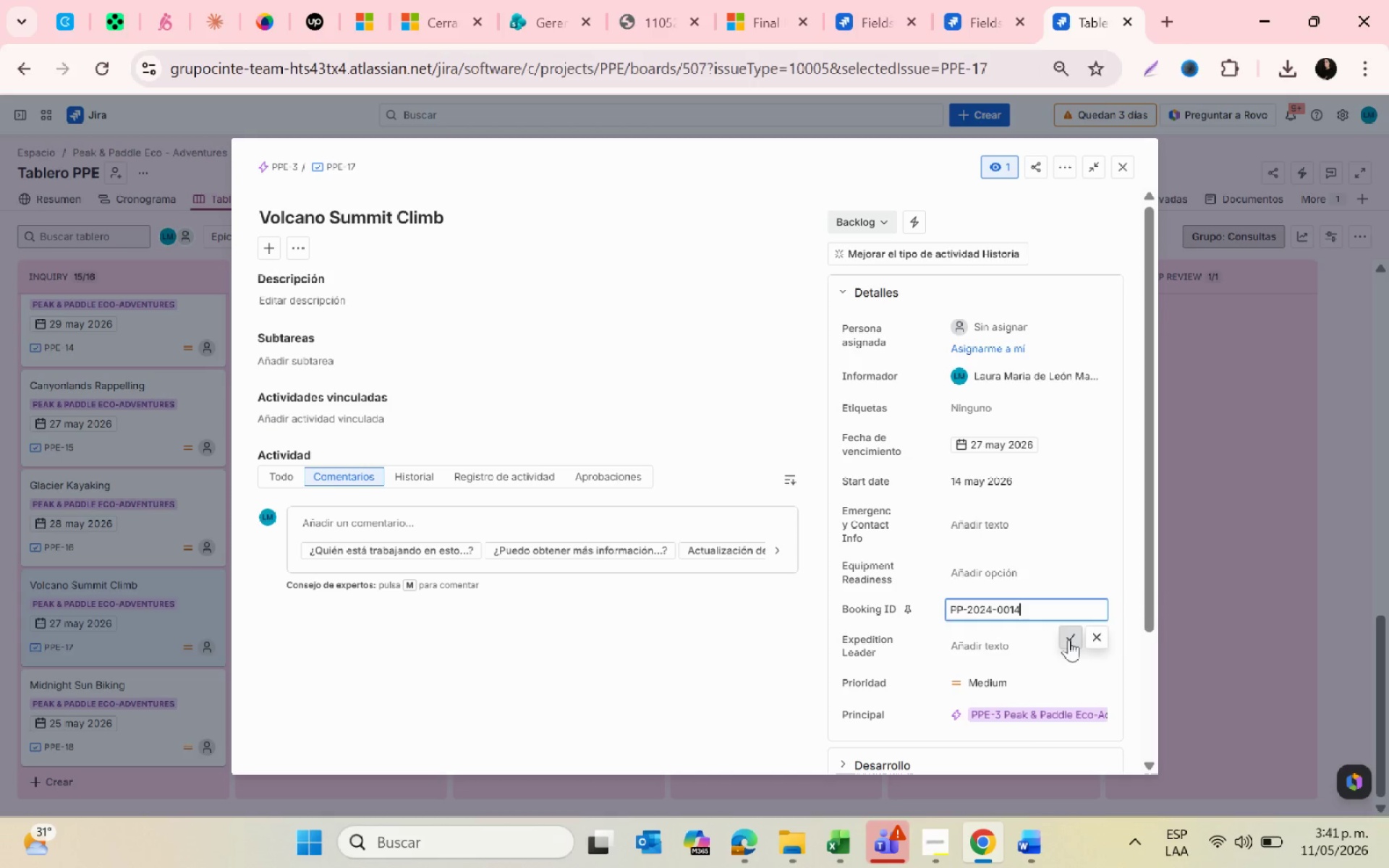 
key(Alt+AltLeft)
 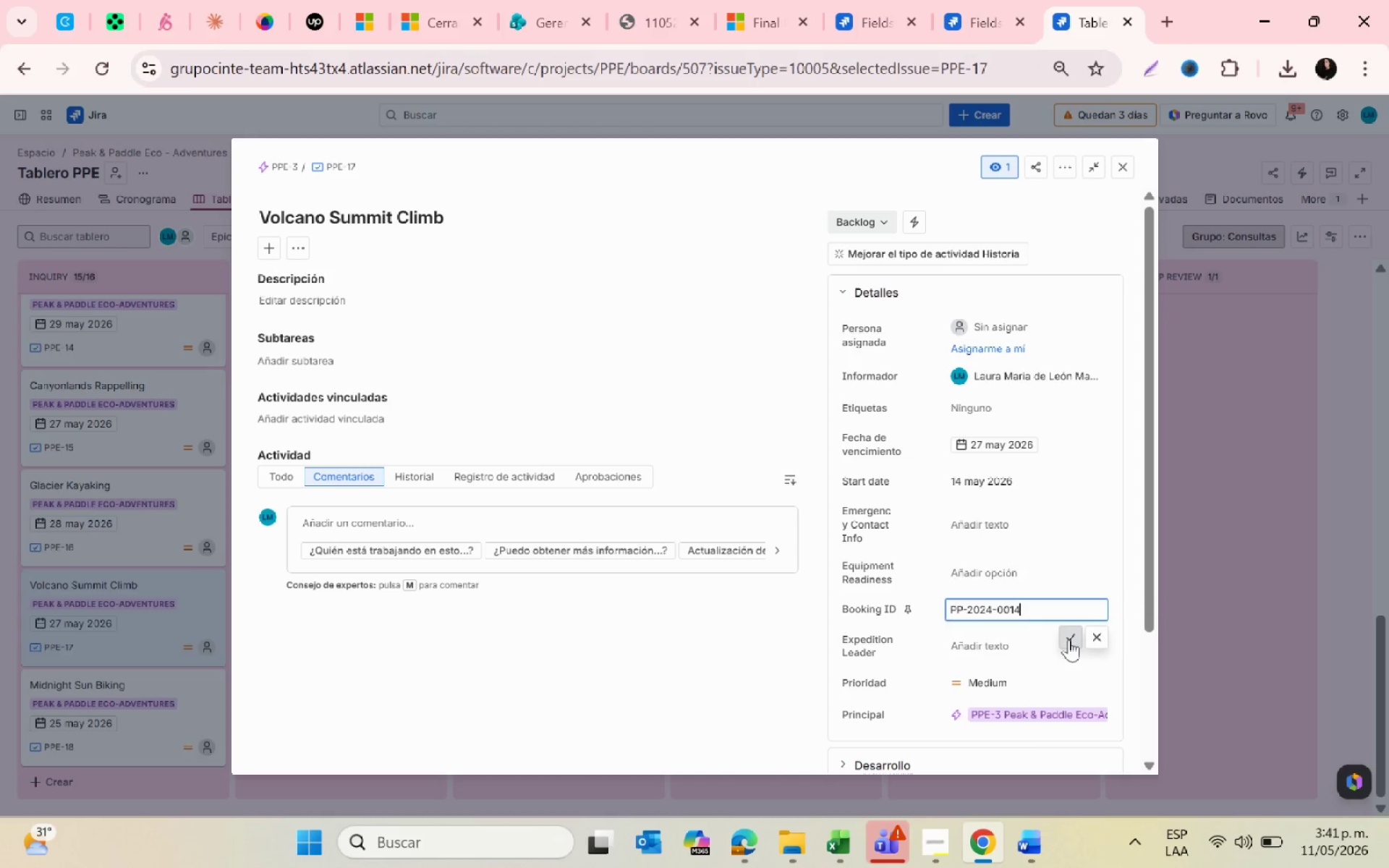 
key(Alt+Tab)
 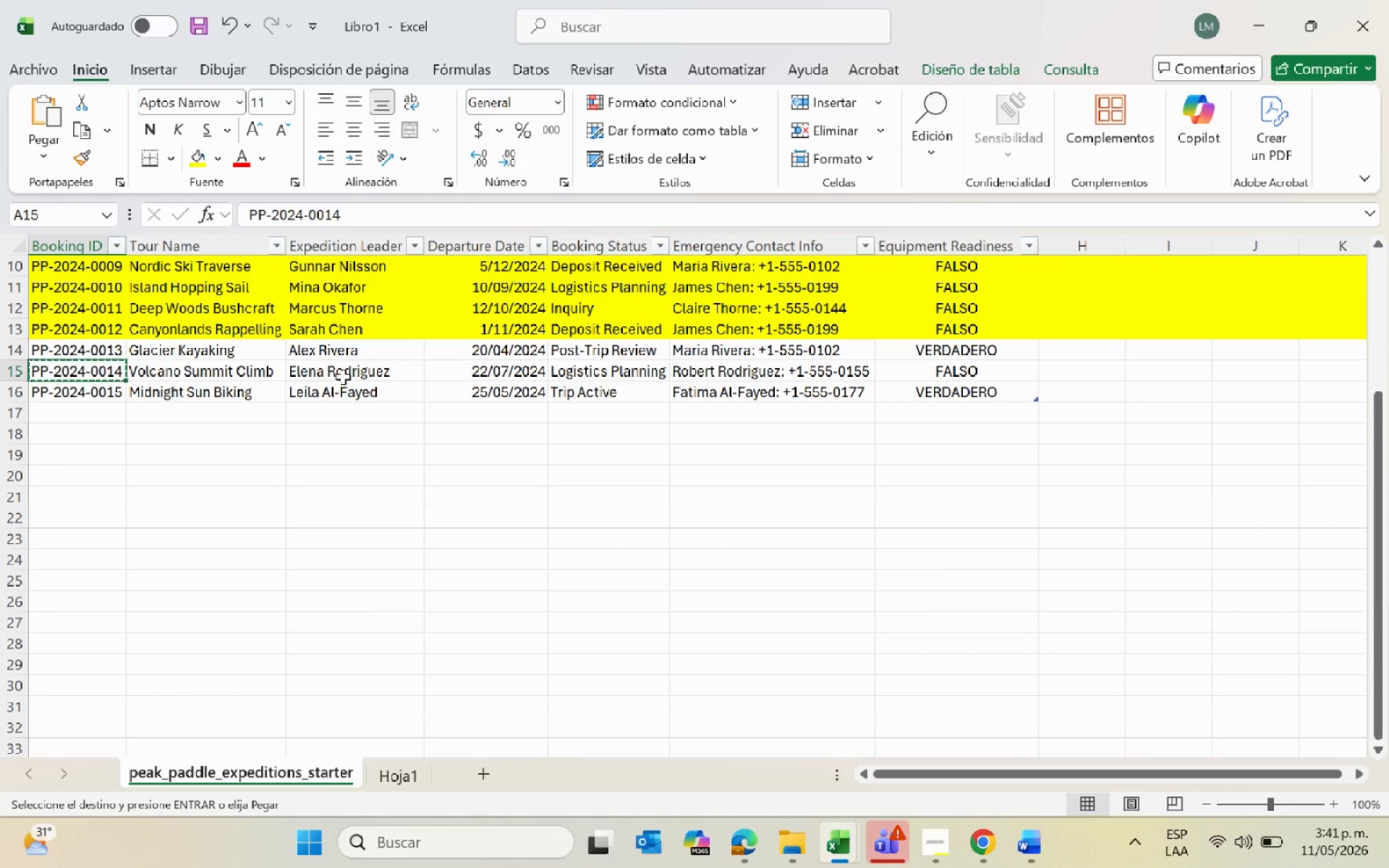 
left_click([342, 374])
 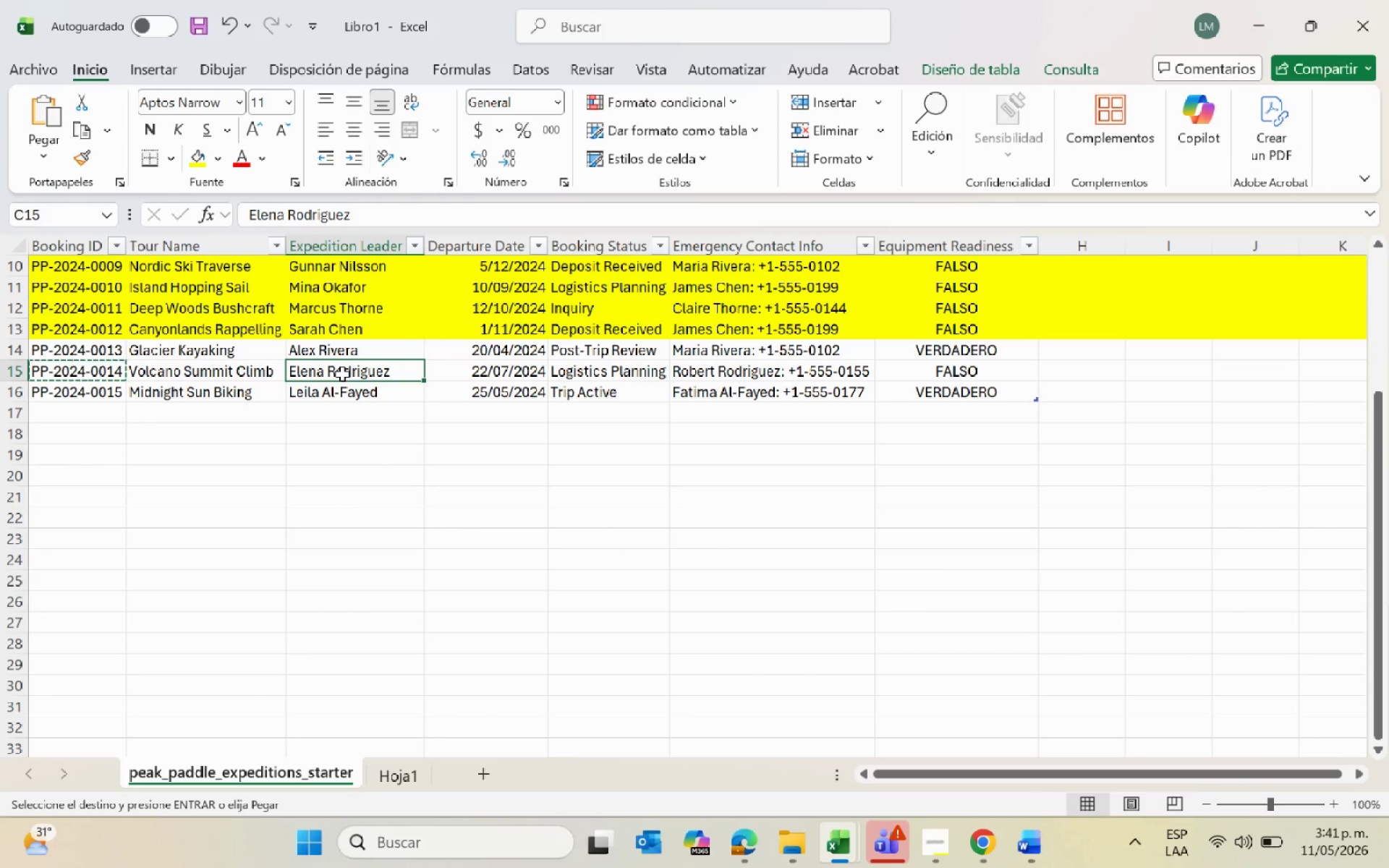 
key(Control+C)
 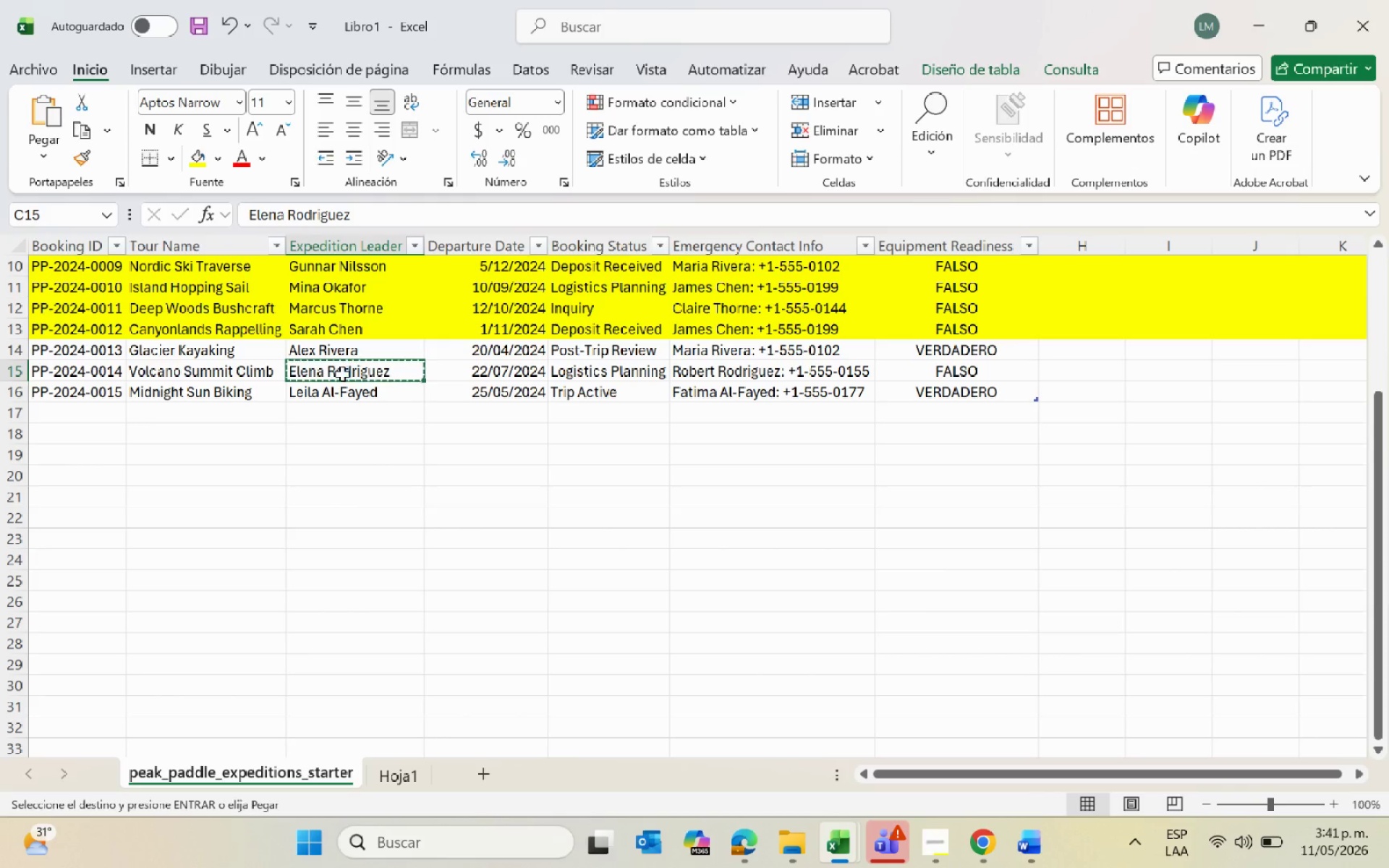 
key(Alt+AltLeft)
 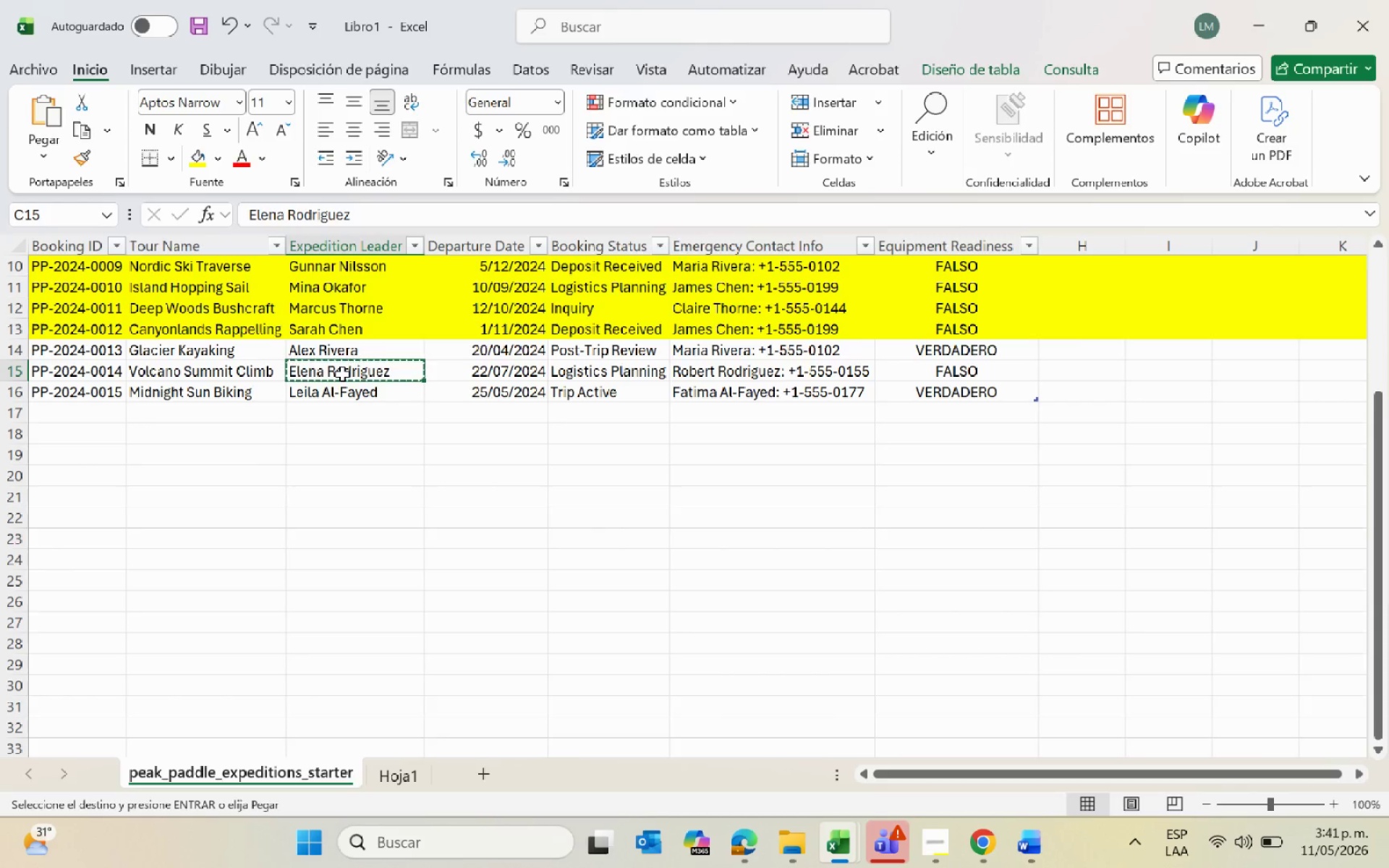 
key(Alt+Tab)
 